 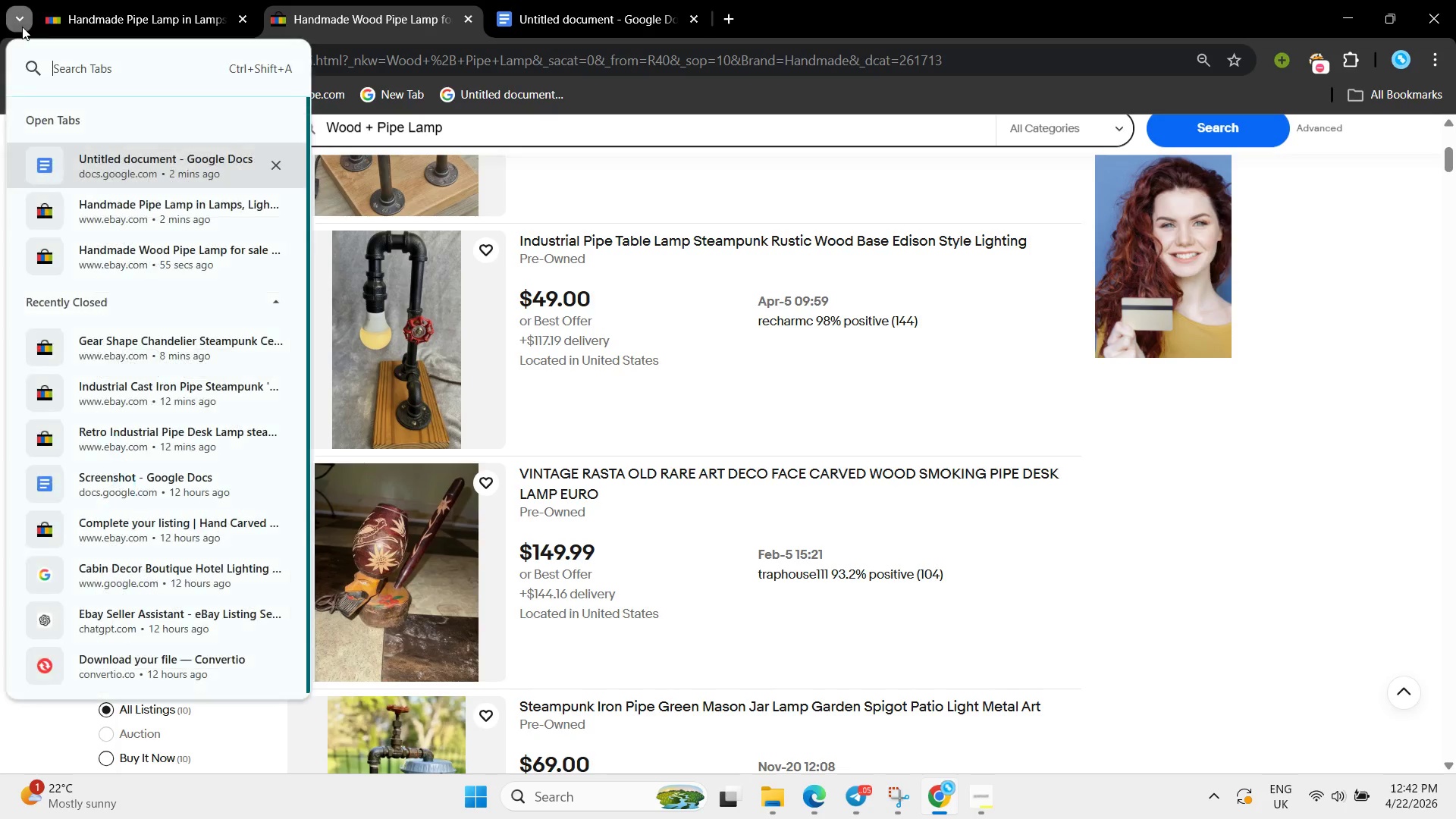 
left_click([106, 0])
 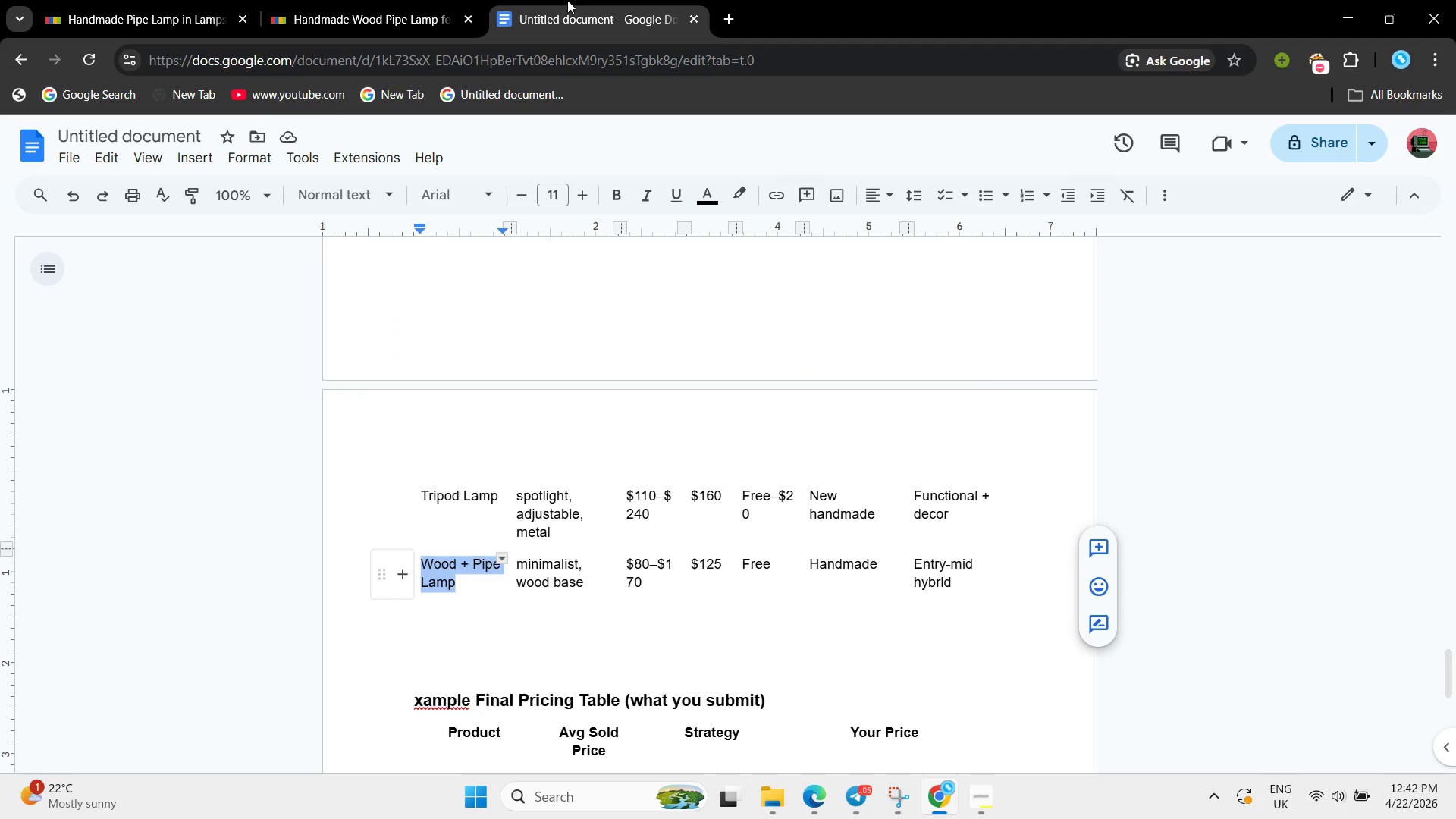 
left_click([567, 552])
 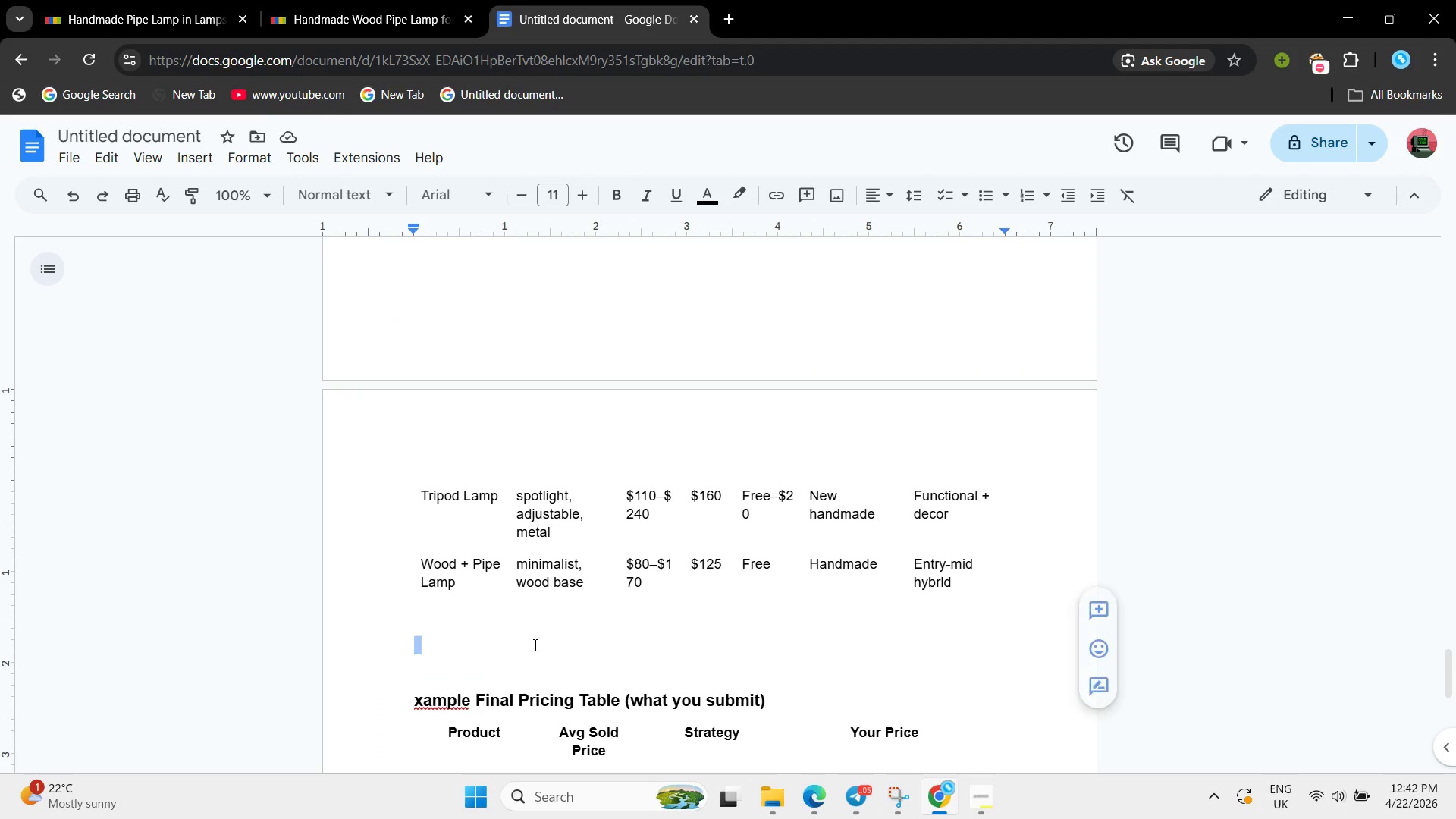 
left_click([536, 643])
 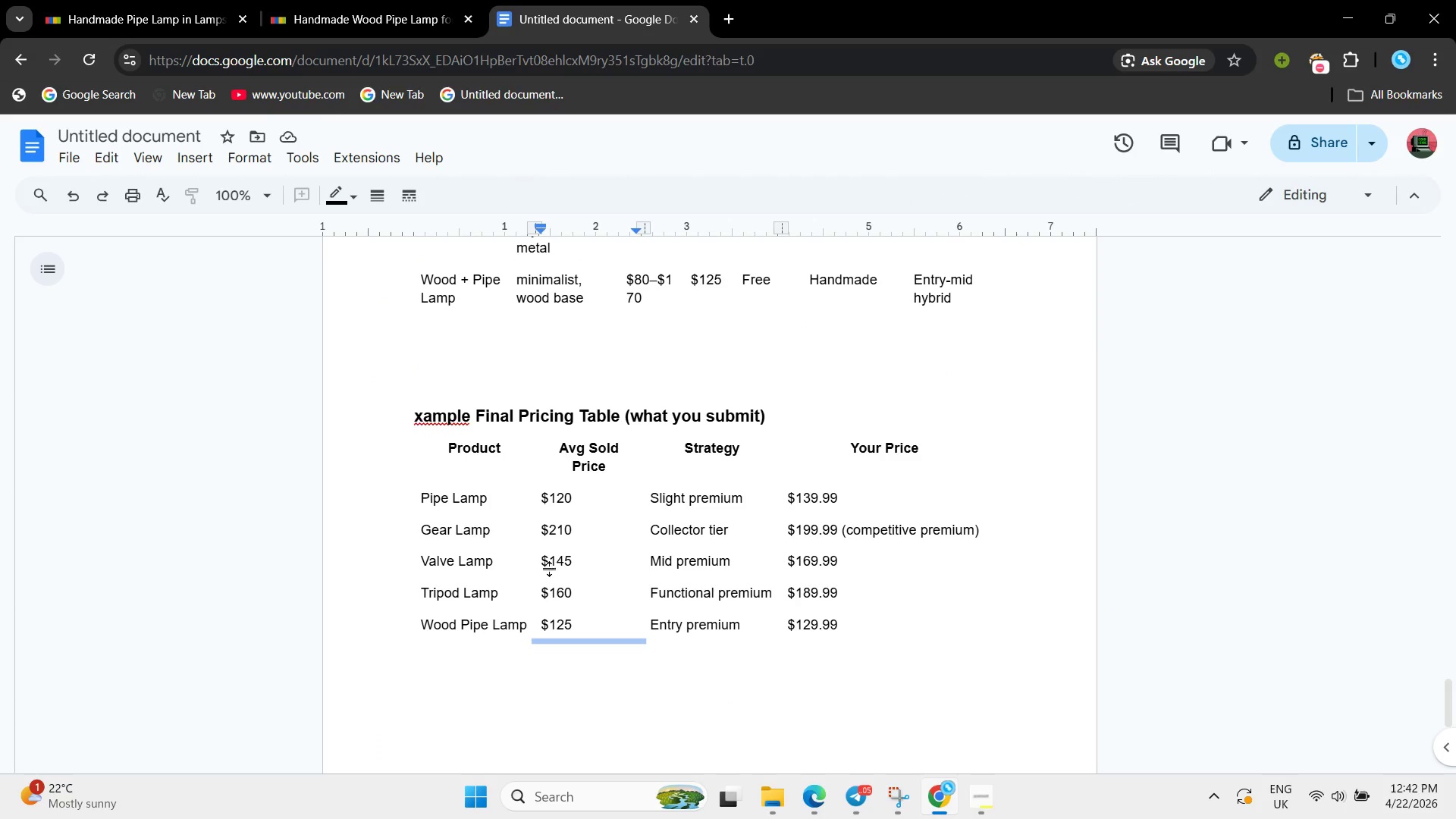 
scroll: coordinate [534, 645], scroll_direction: down, amount: 3.0
 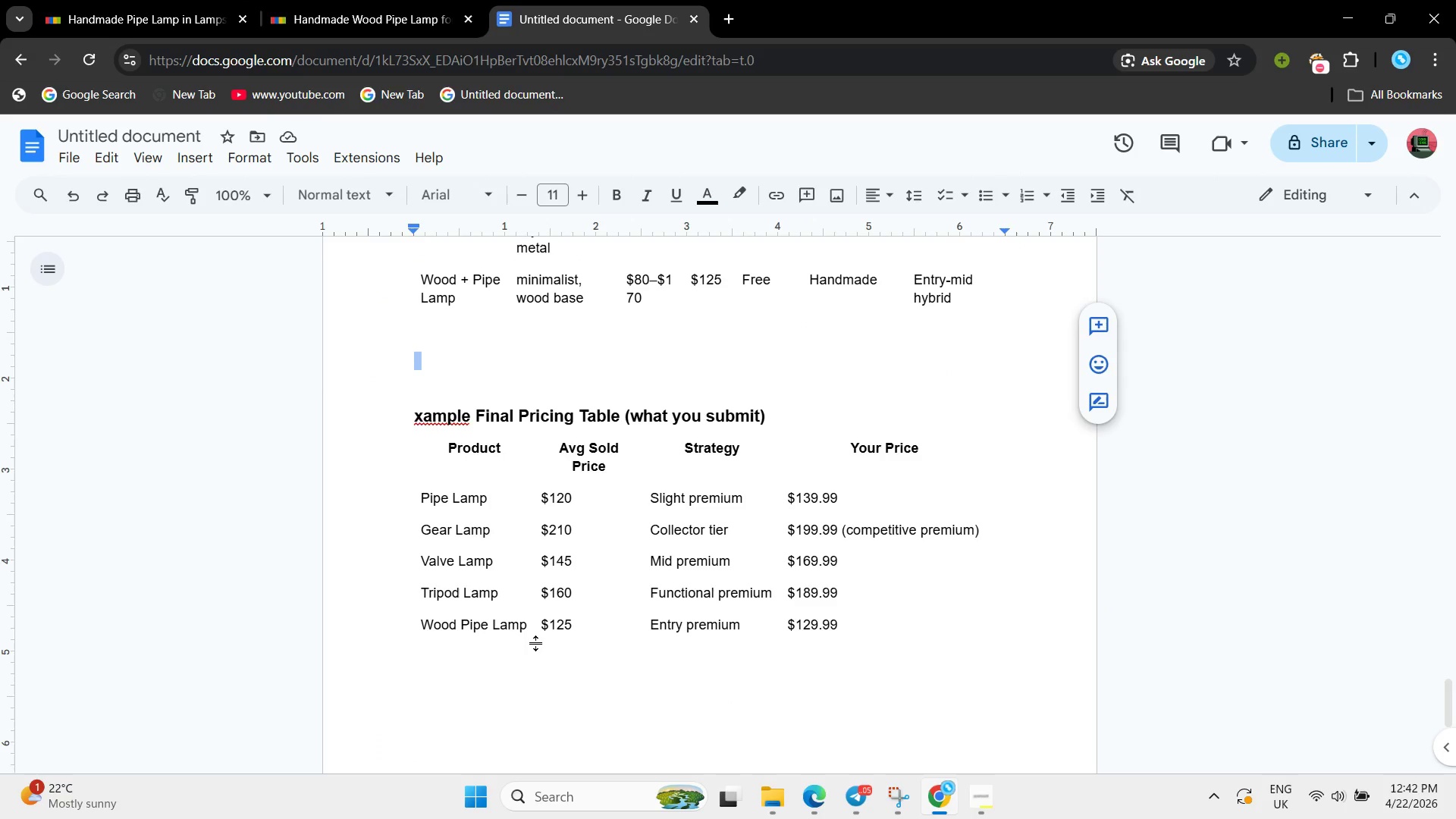 
scroll: coordinate [550, 569], scroll_direction: up, amount: 5.0
 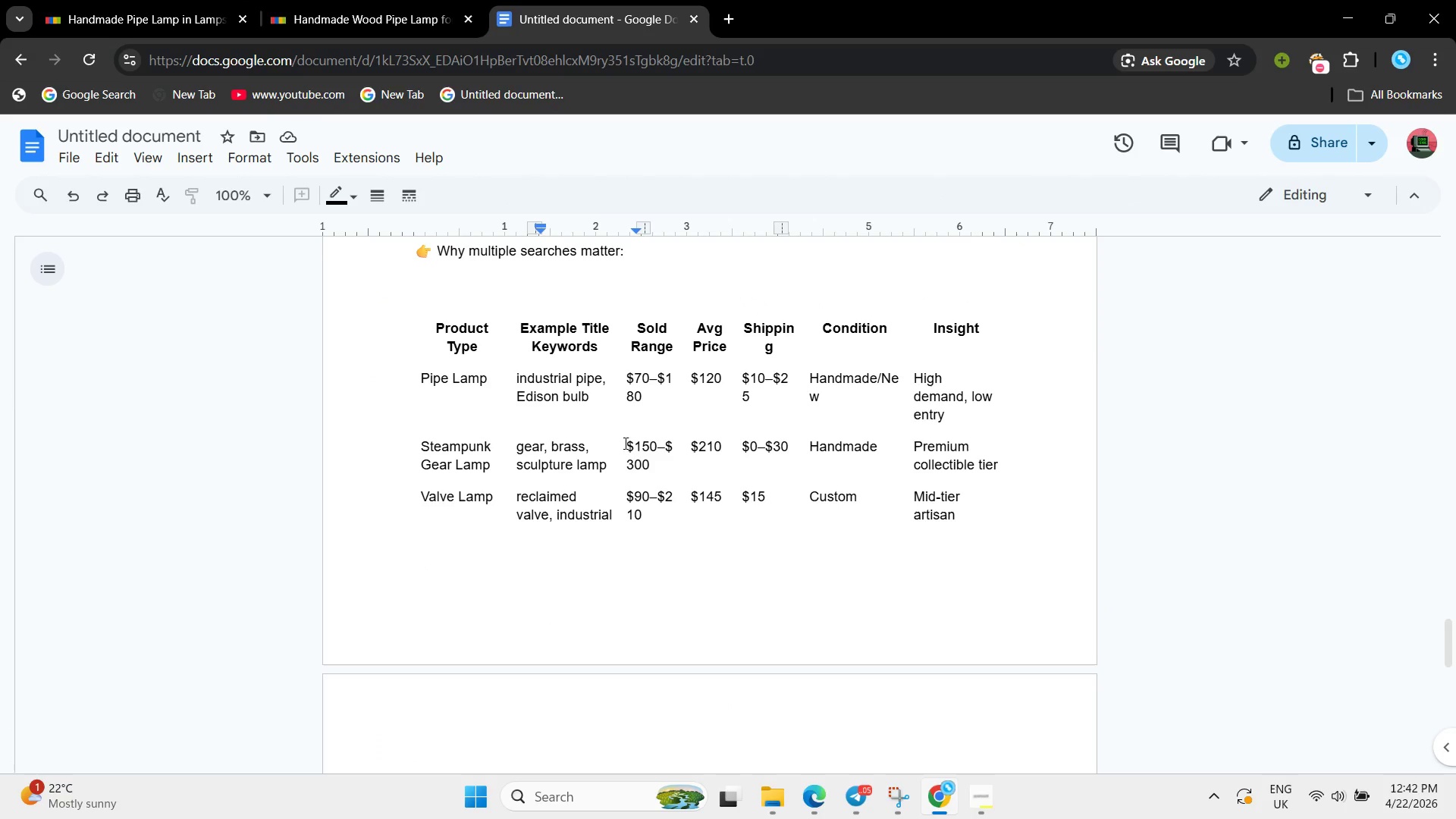 
scroll: coordinate [706, 604], scroll_direction: down, amount: 4.0
 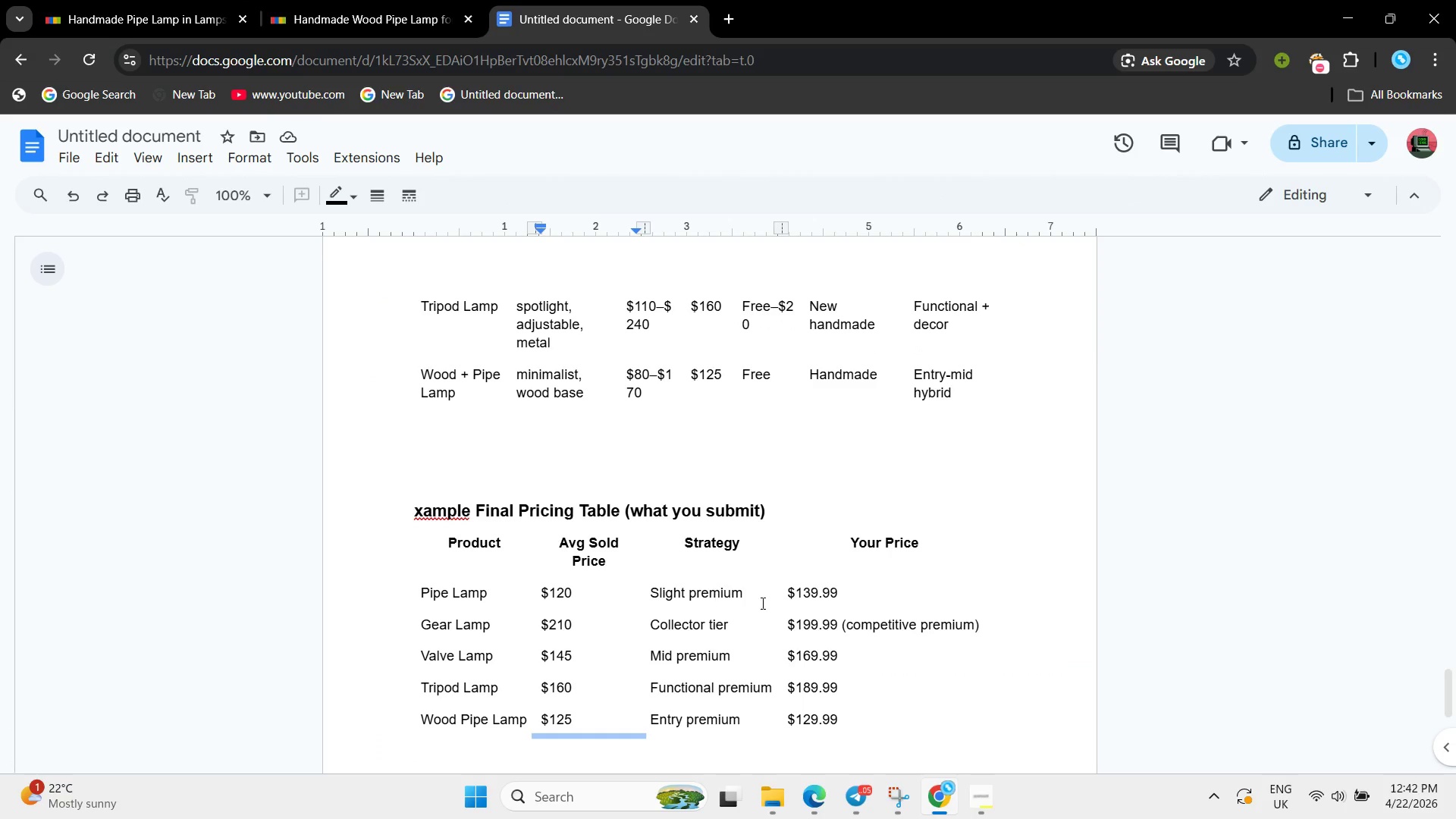 
left_click_drag(start_coordinate=[772, 591], to_coordinate=[819, 594])
 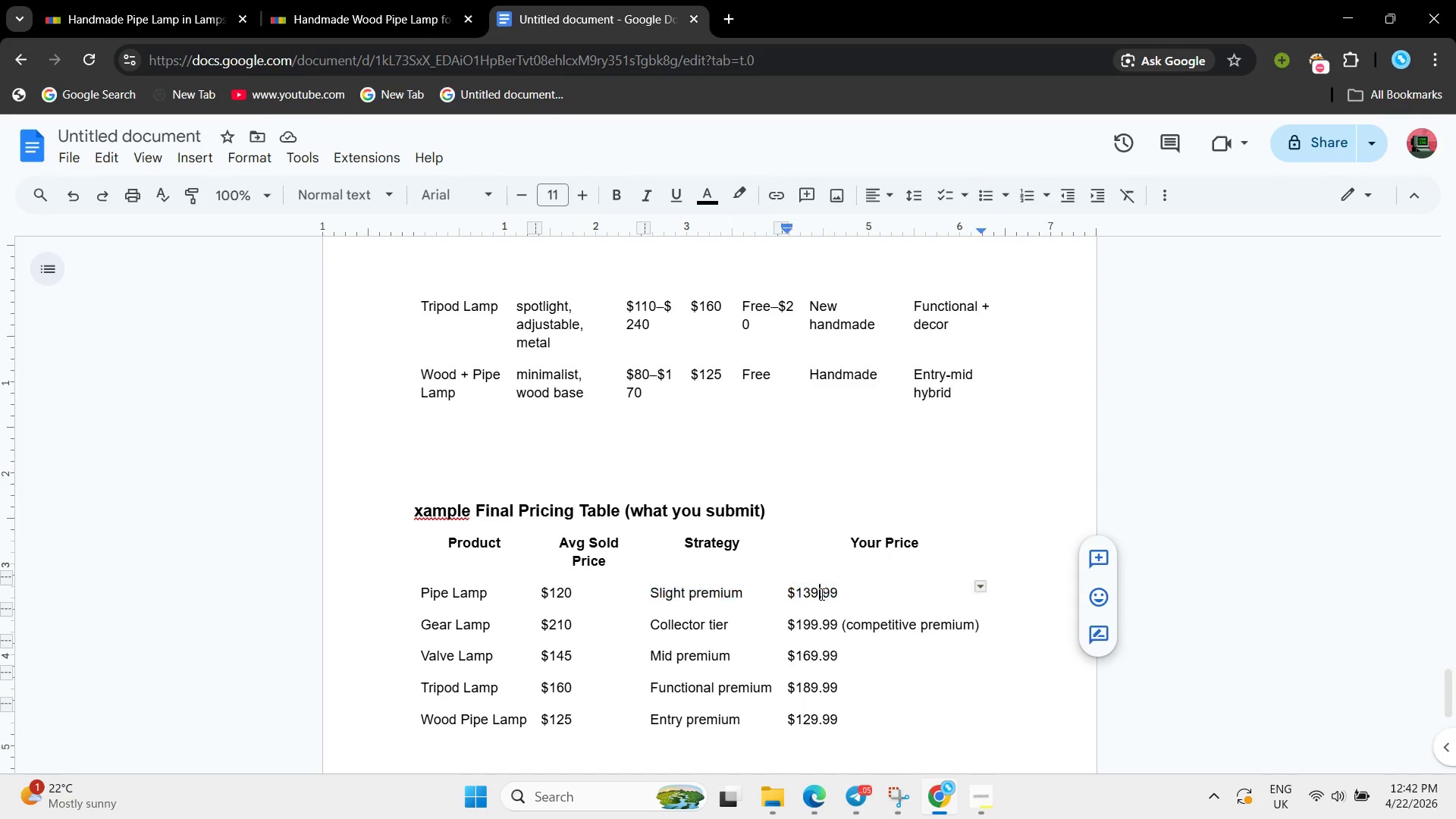 
left_click([821, 594])
 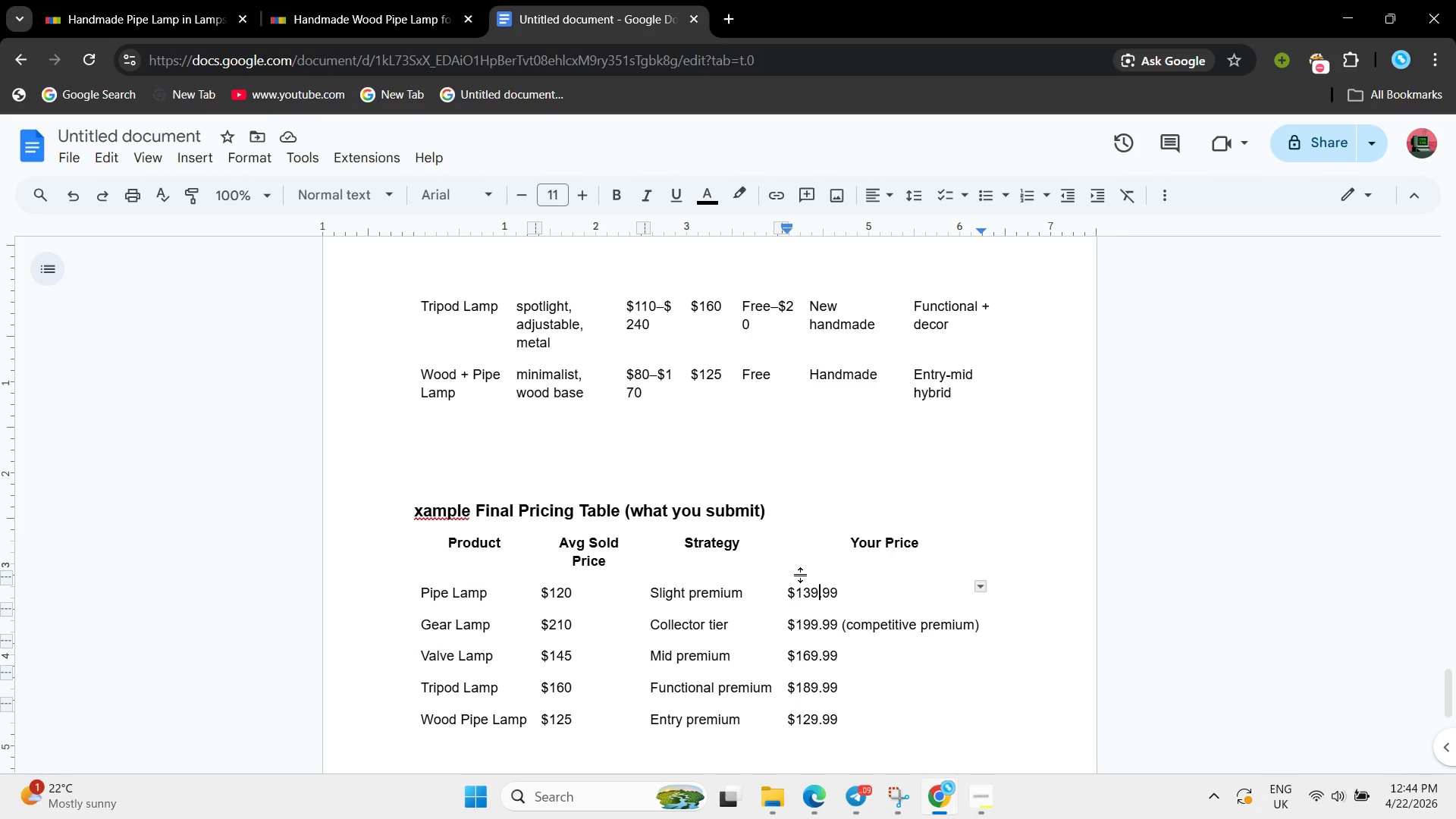 
wait(129.3)
 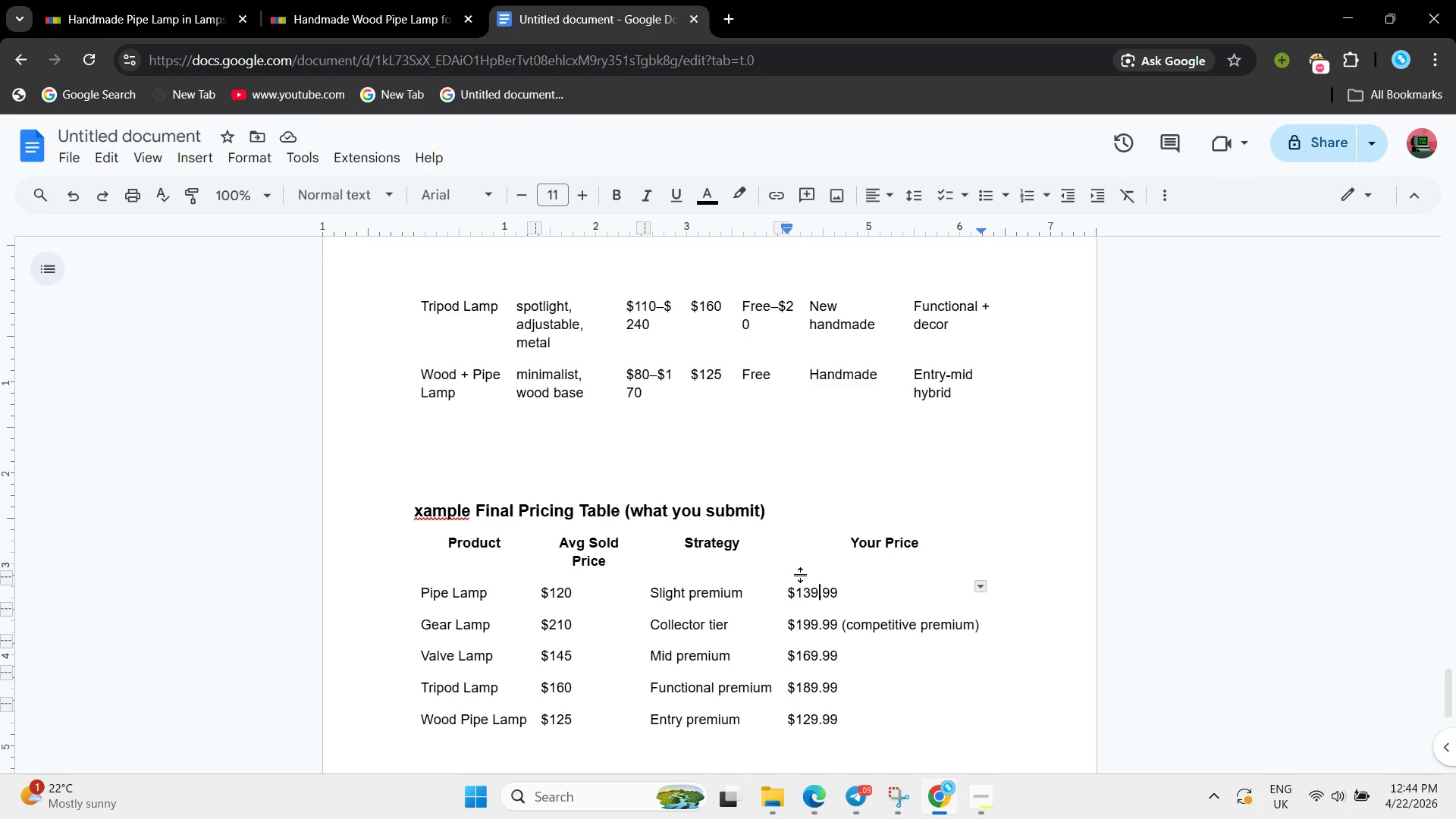 
left_click([588, 601])
 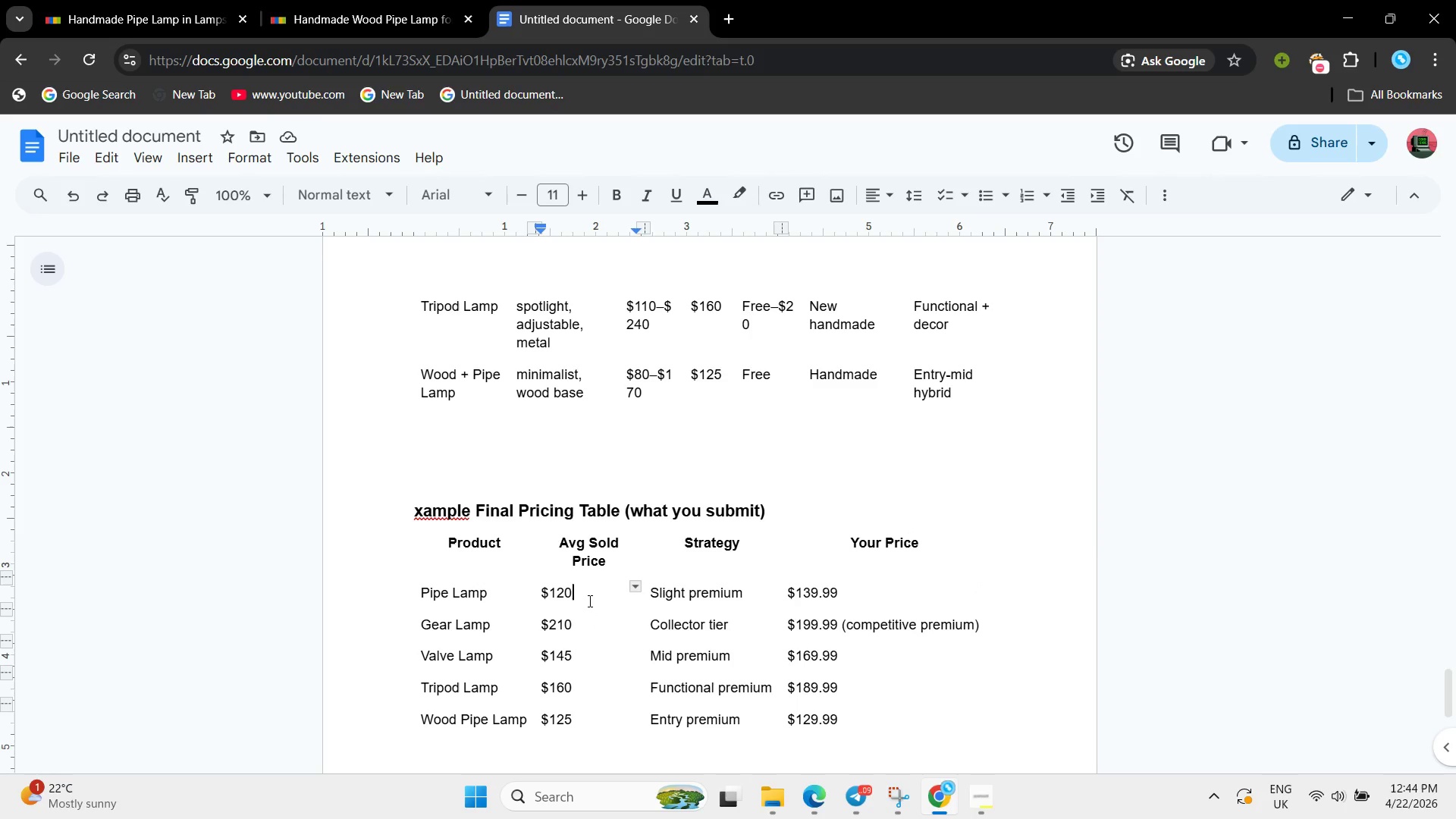 
key(Backspace)
 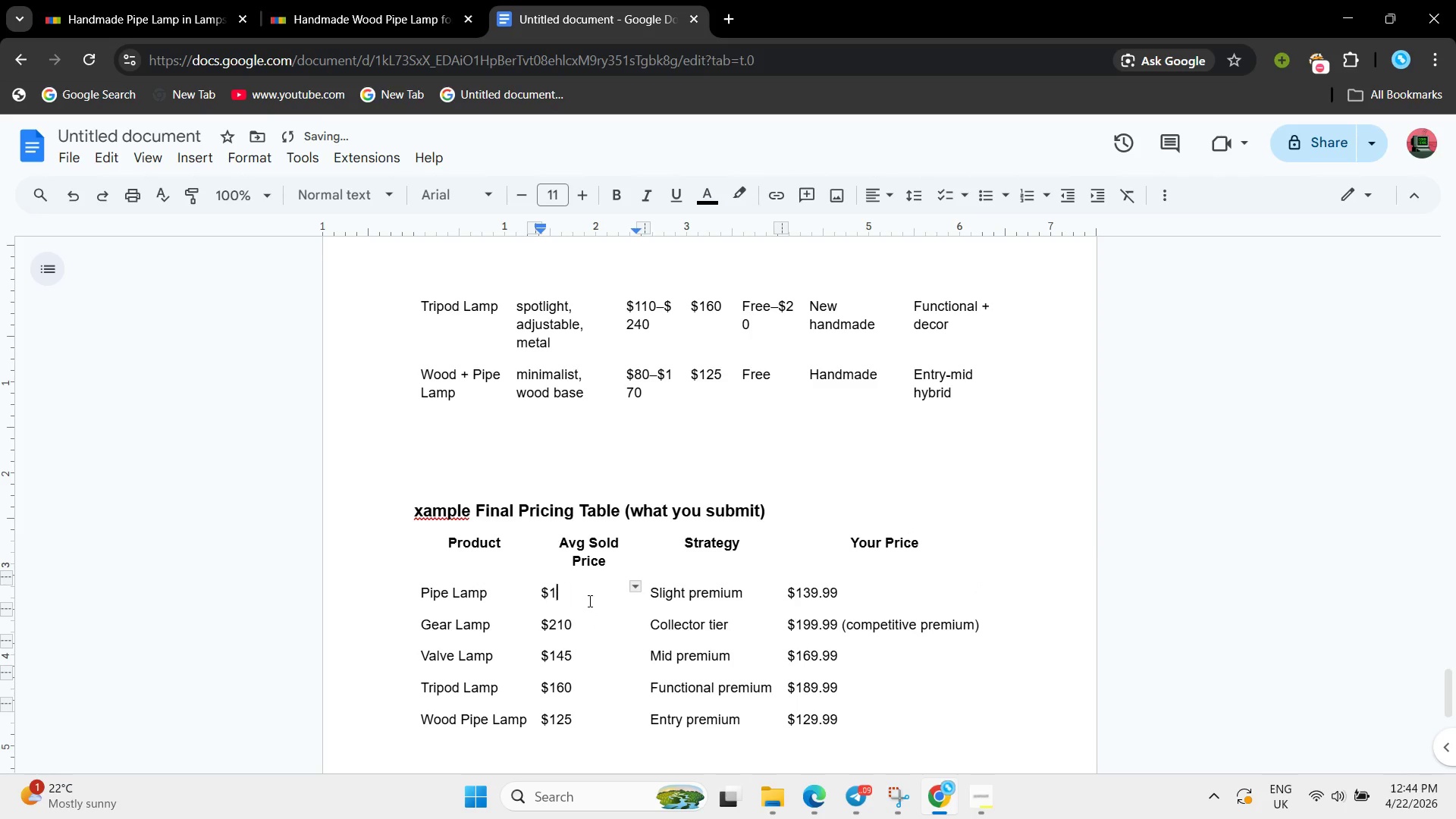 
key(Backspace)
 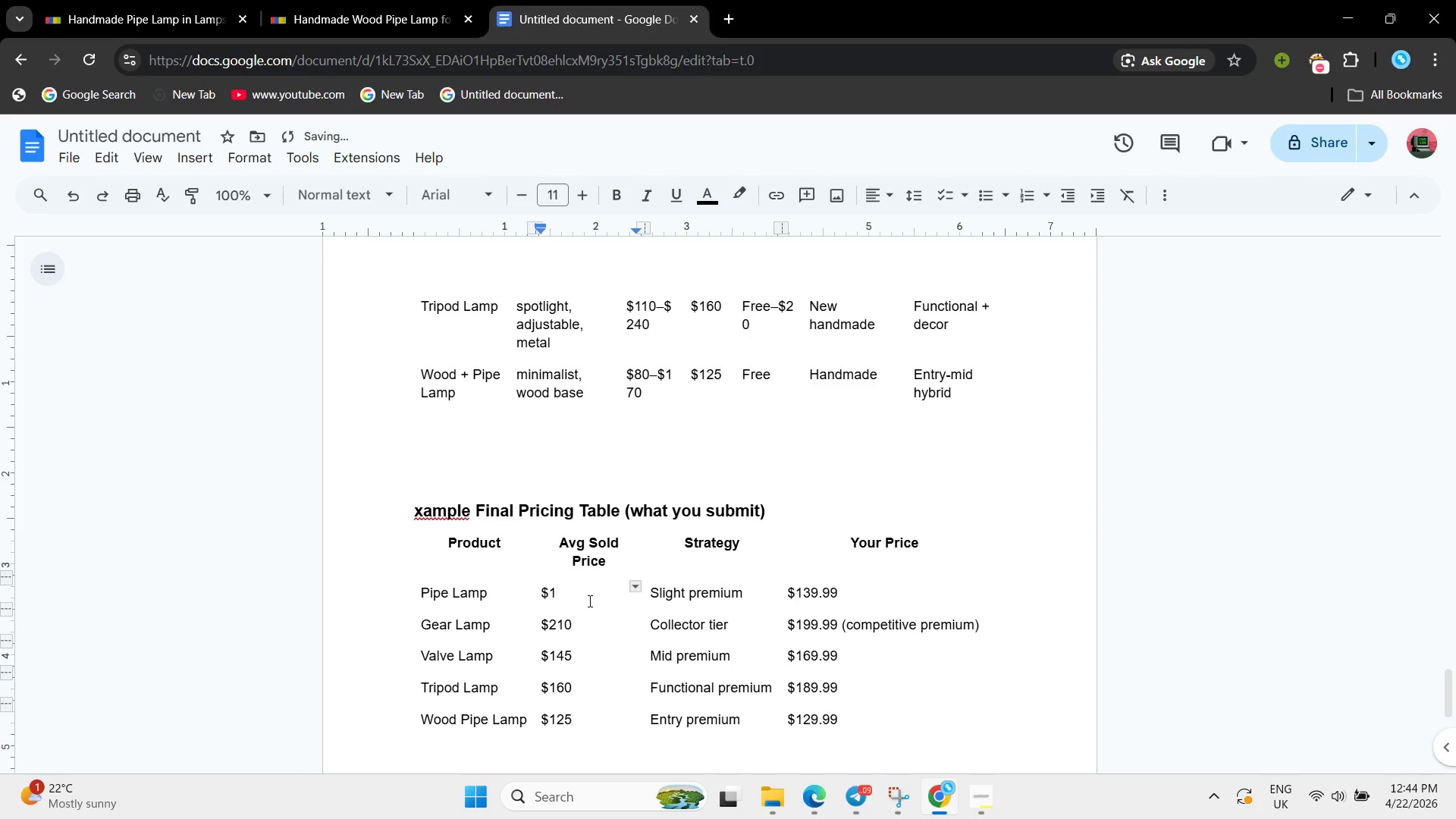 
key(Backspace)
 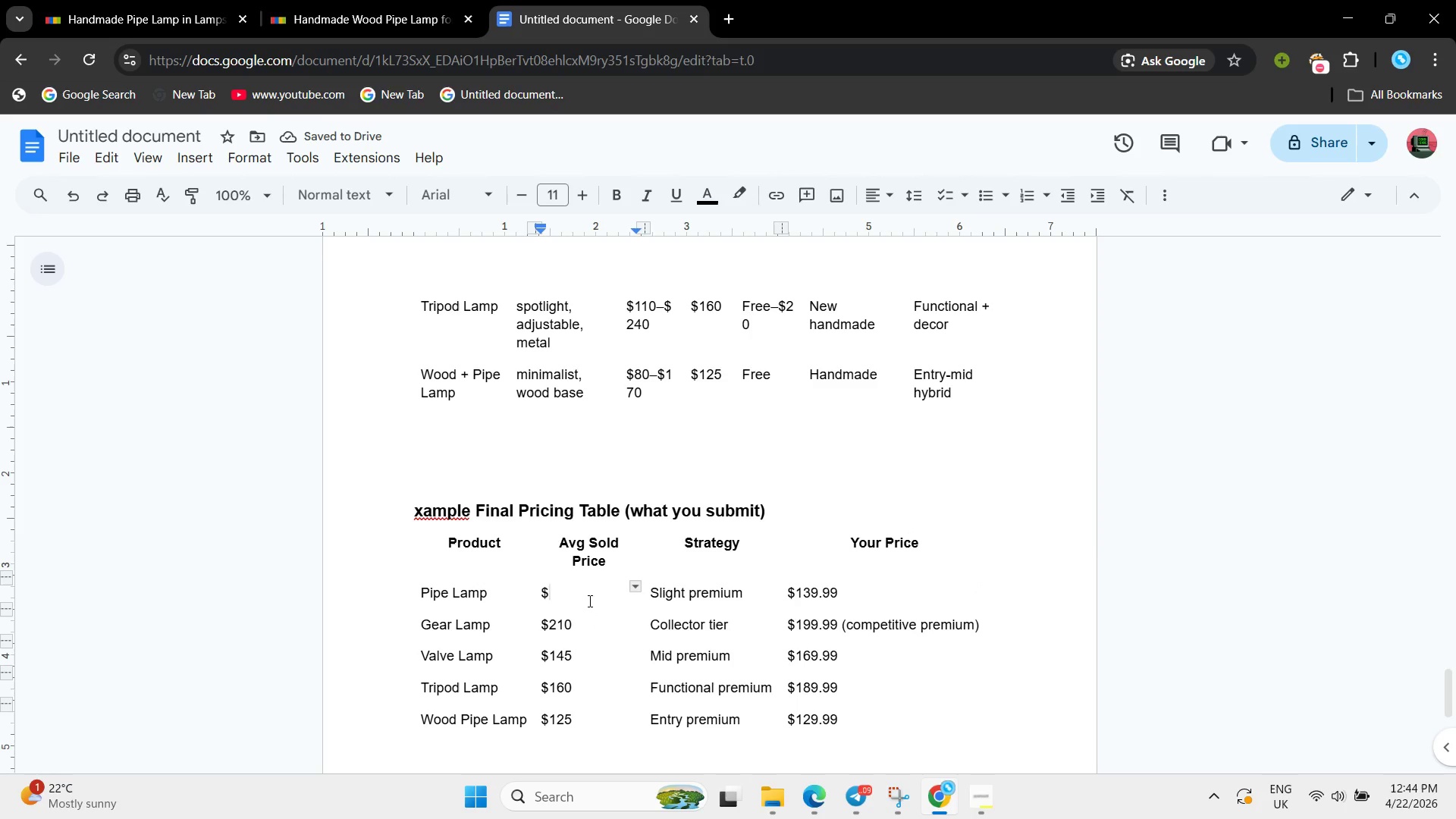 
type(123)
 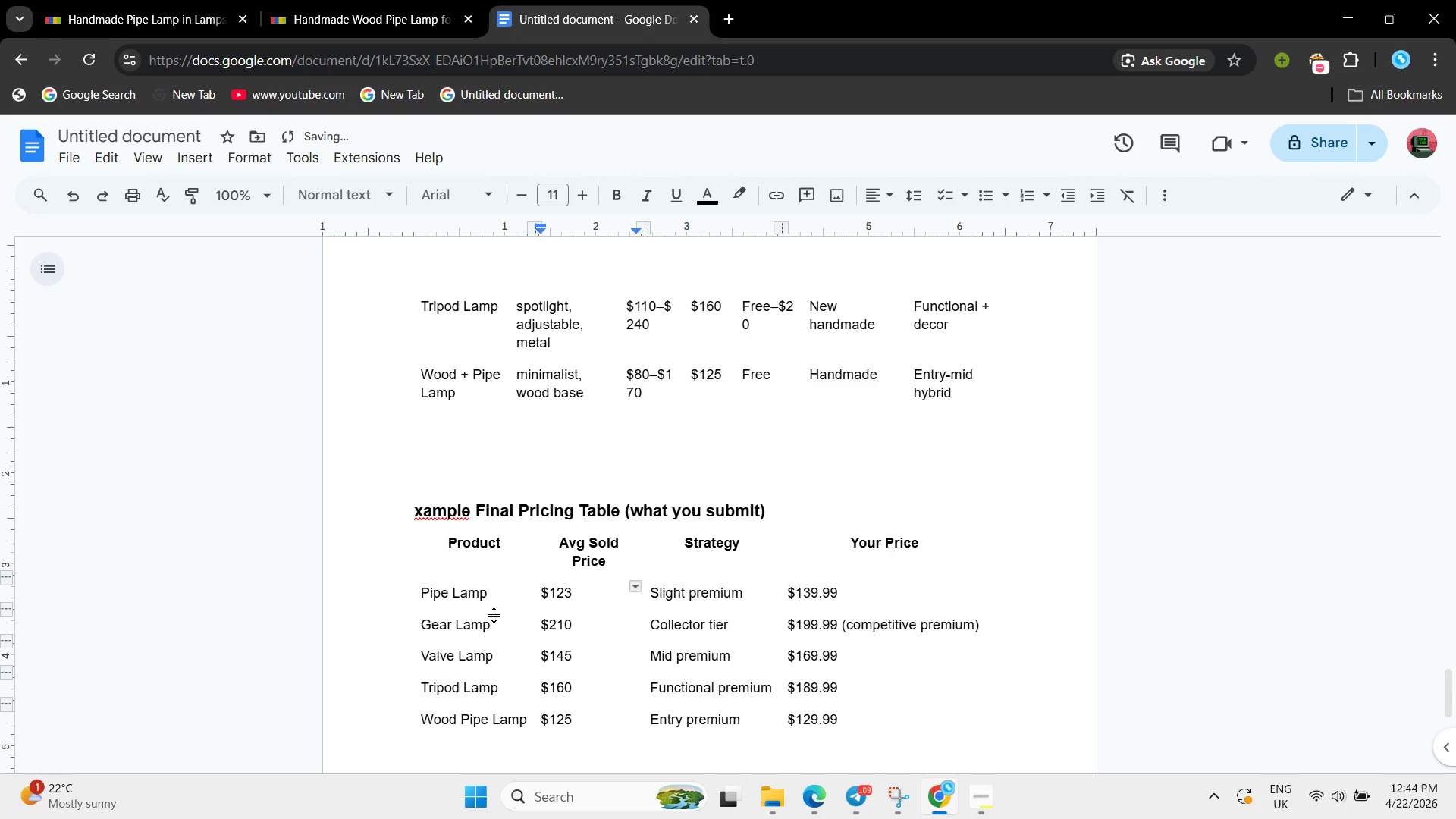 
left_click([592, 623])
 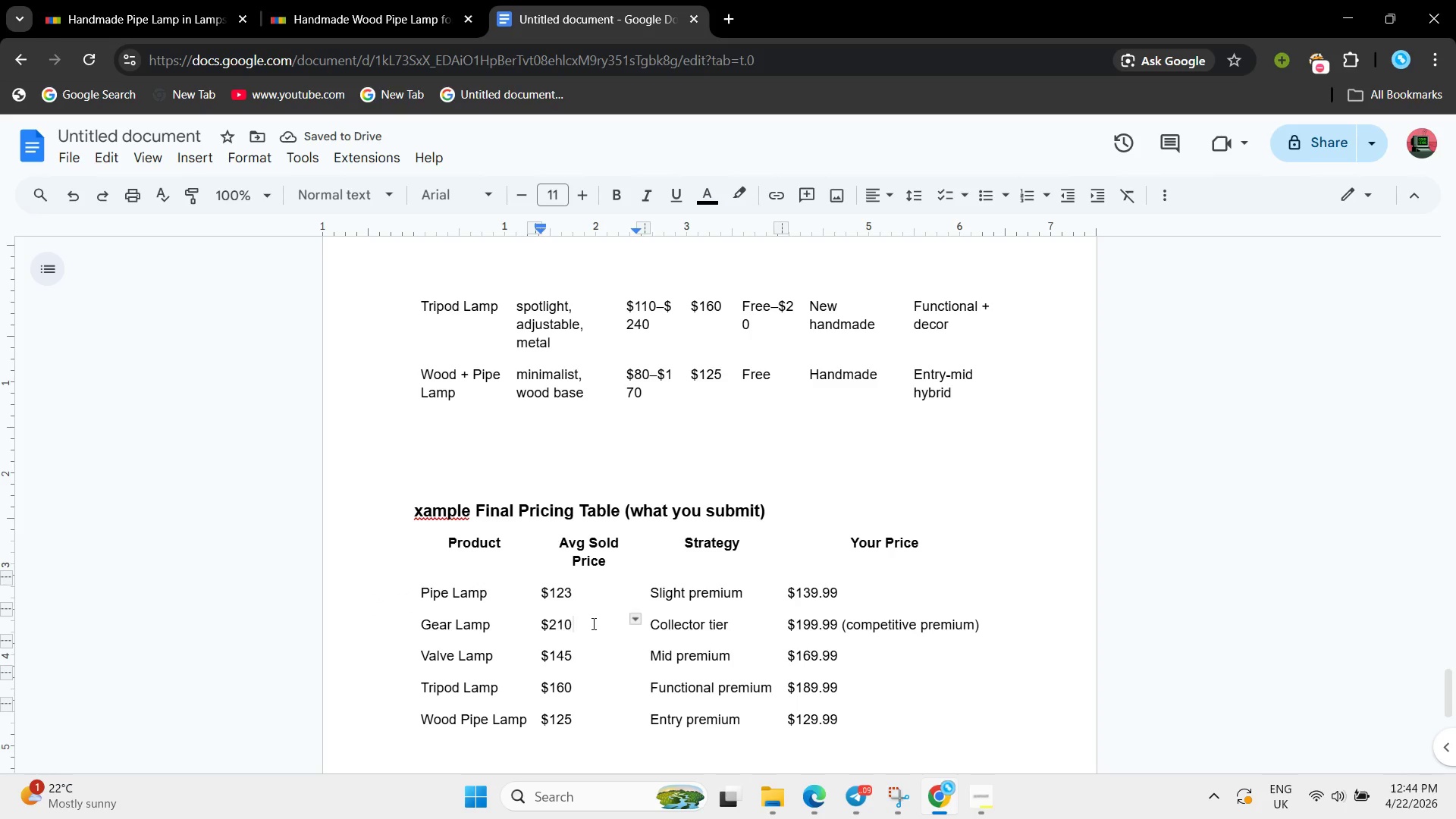 
key(Backspace)
 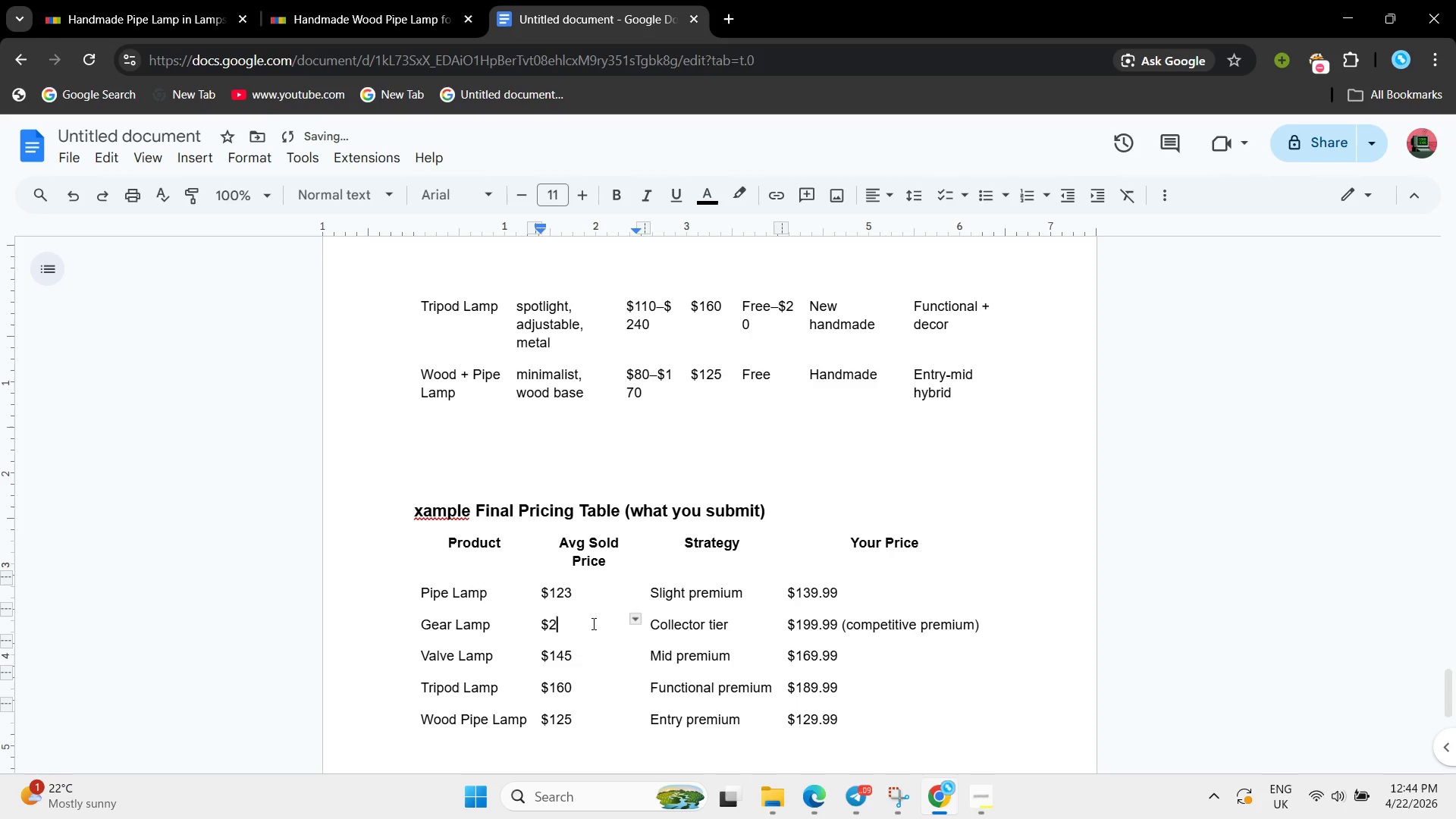 
key(Backspace)
 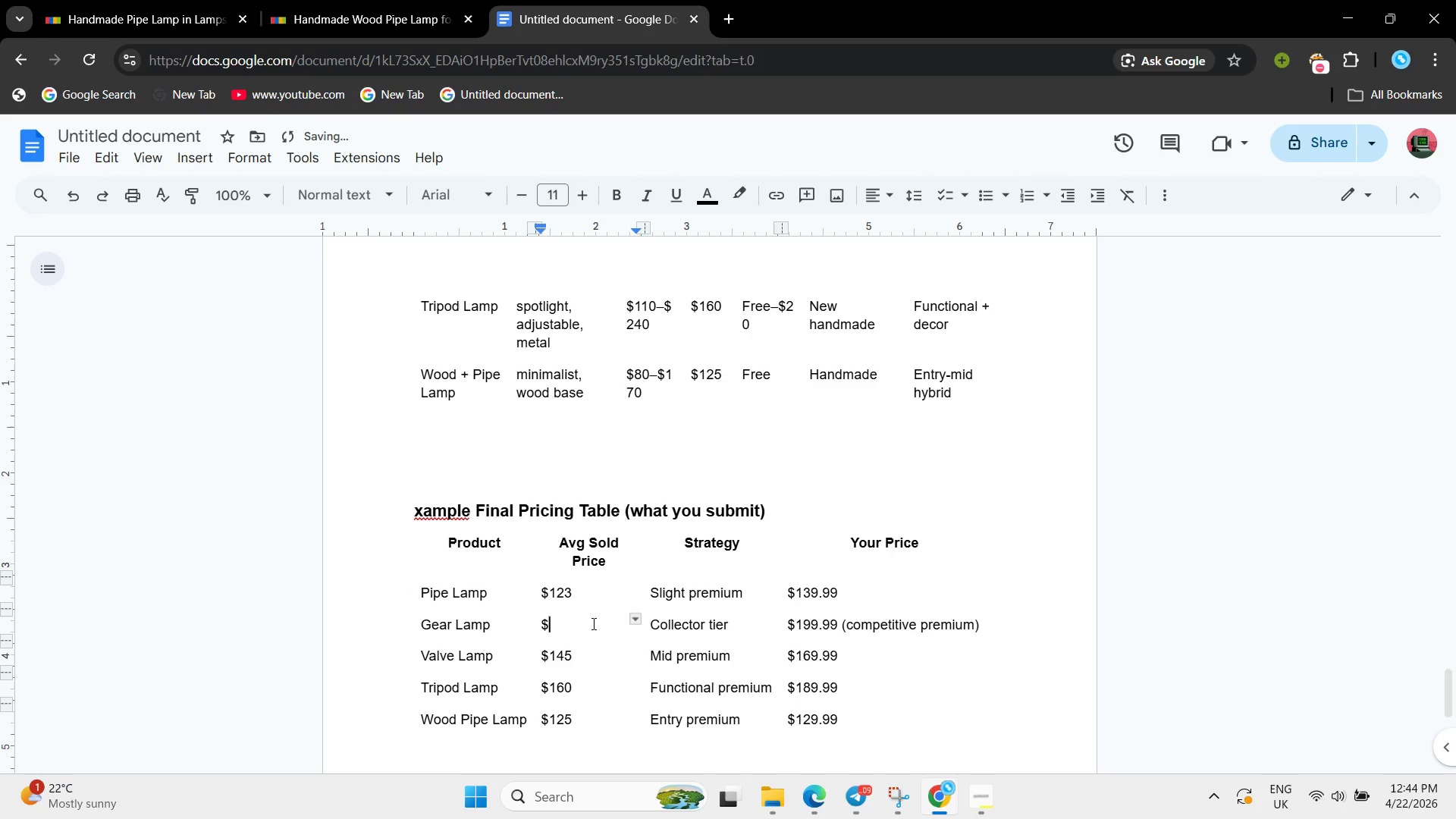 
key(Backspace)
 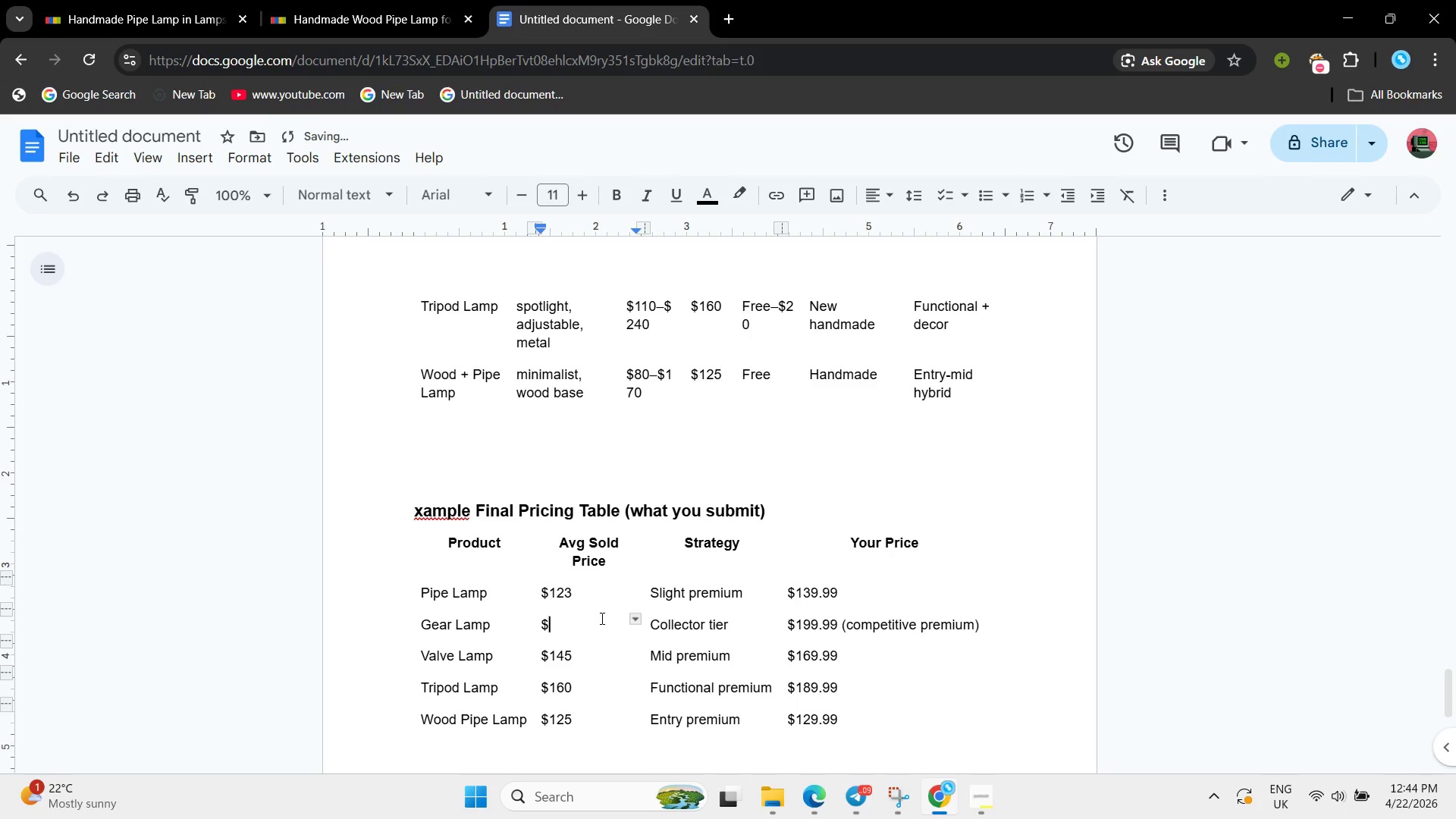 
hold_key(key=9, duration=0.33)
 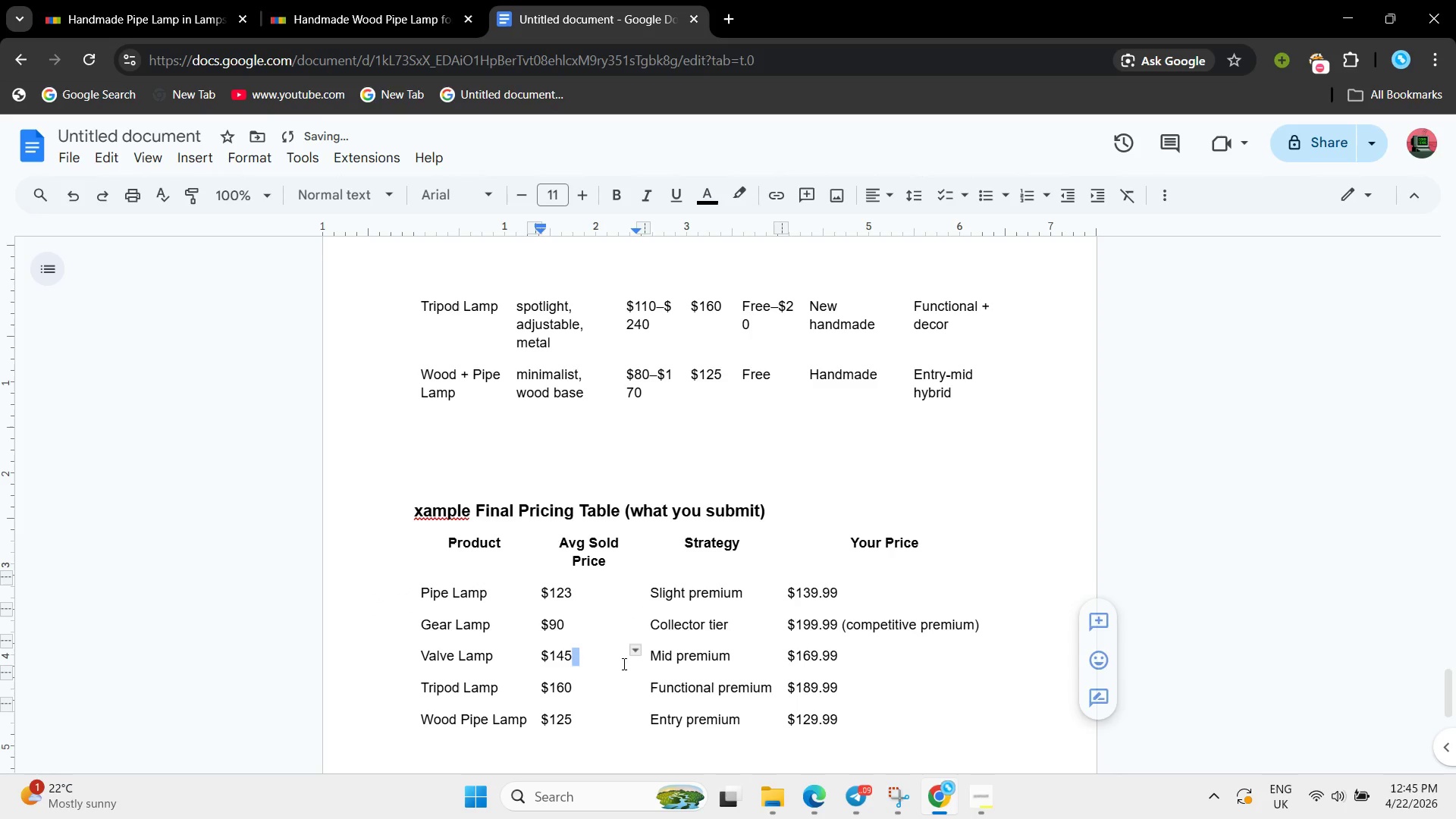 
key(0)
 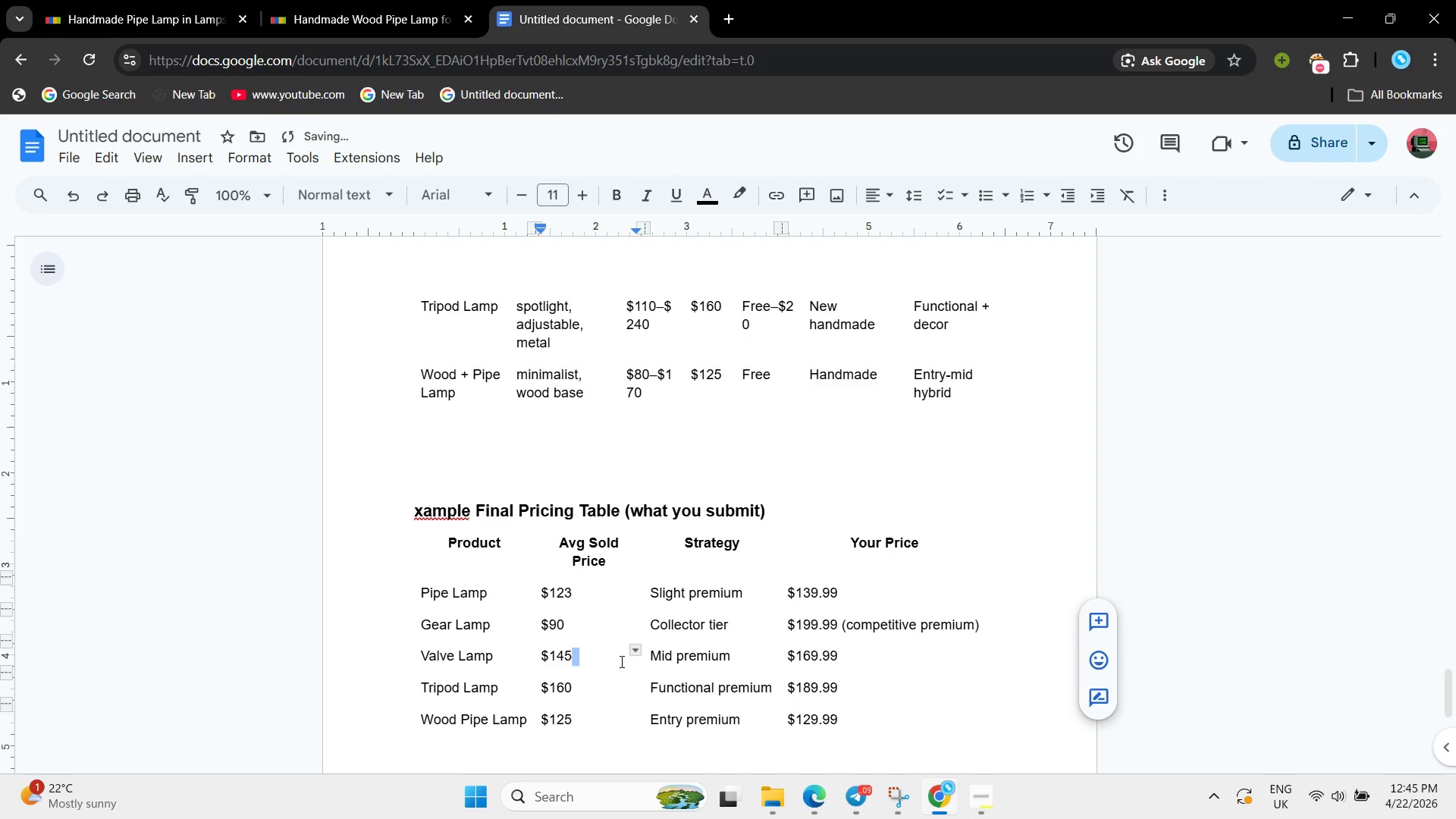 
key(Backspace)
 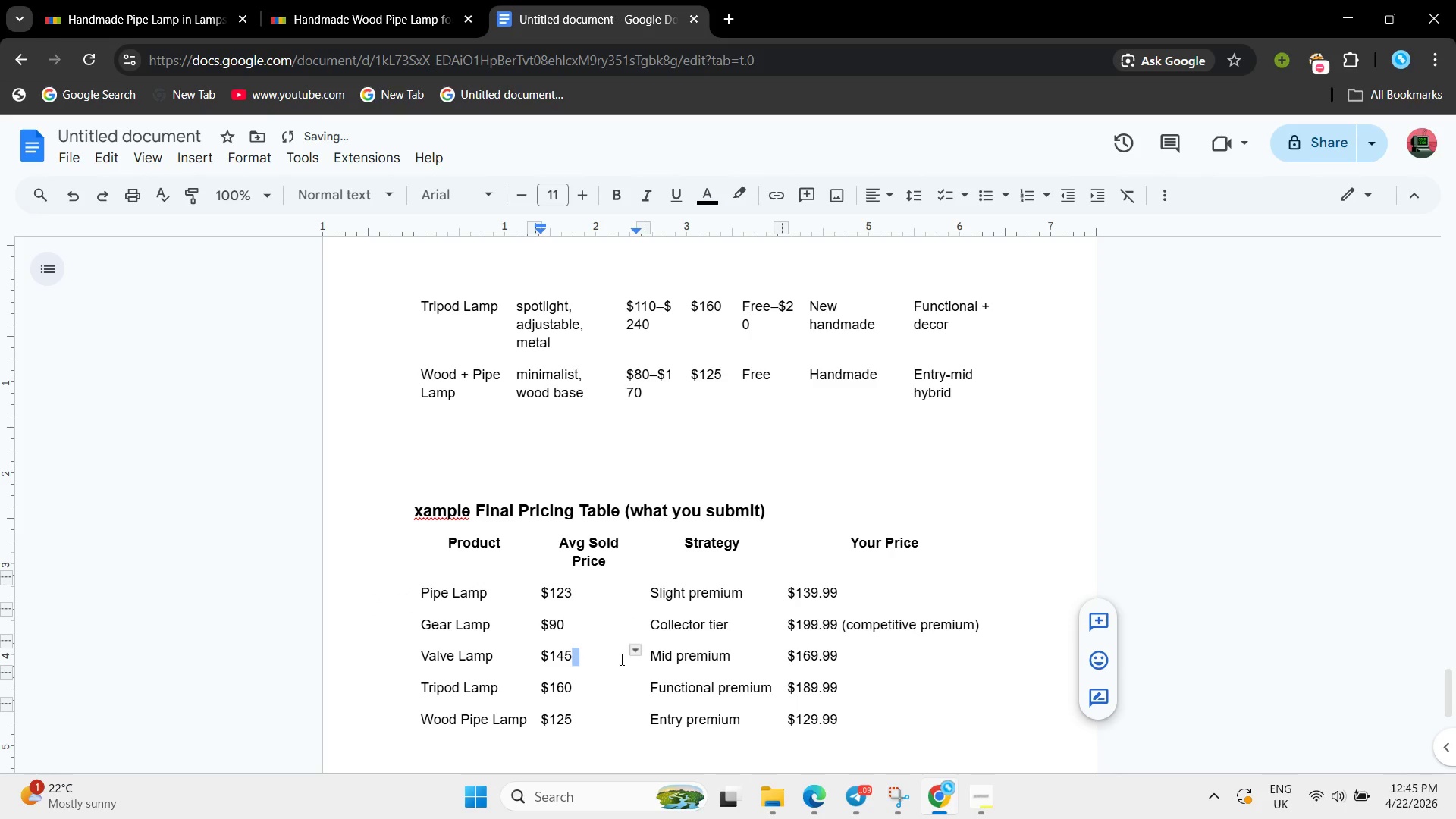 
key(Backspace)
 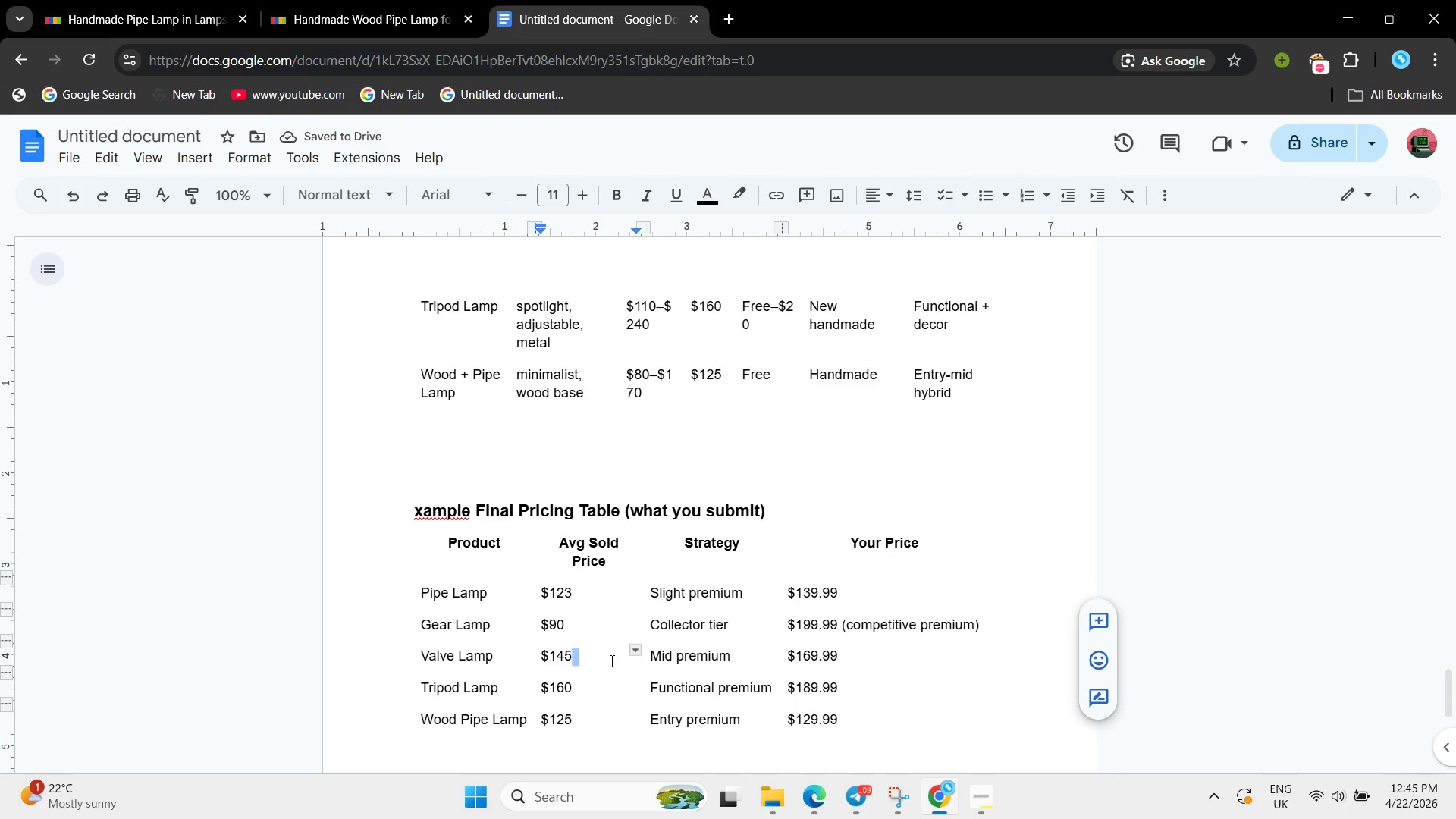 
left_click([610, 661])
 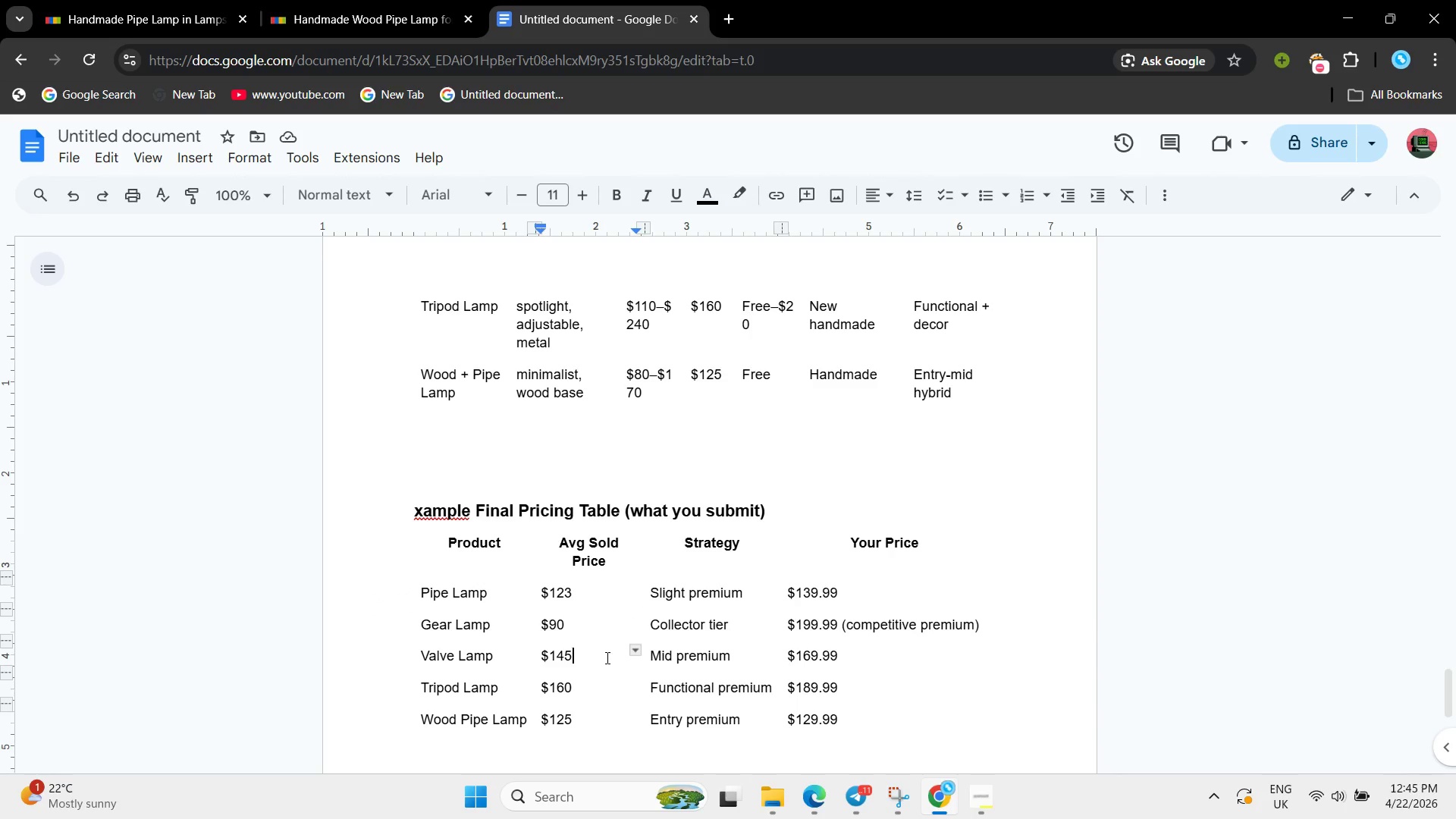 
key(Backspace)
 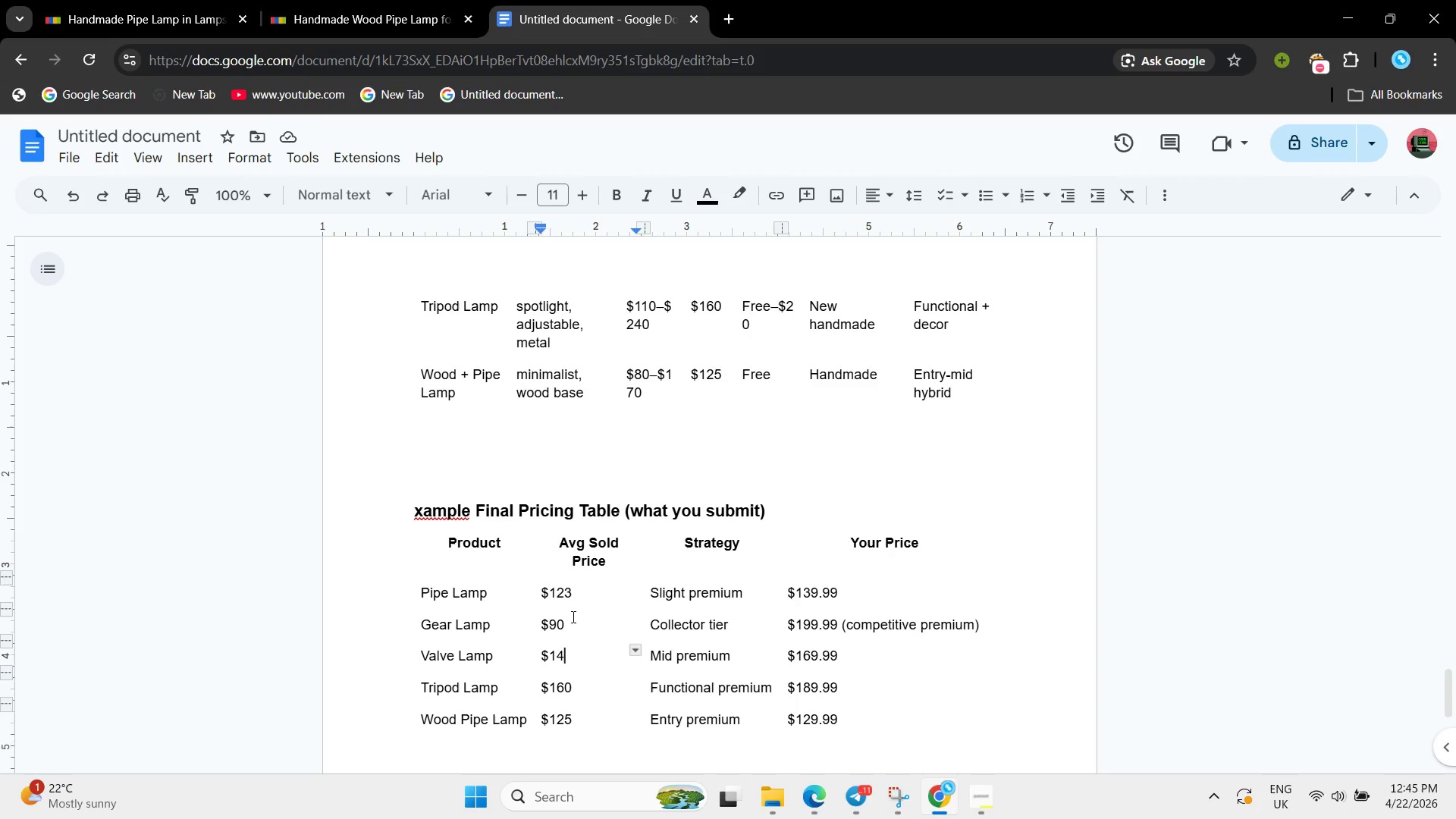 
wait(13.8)
 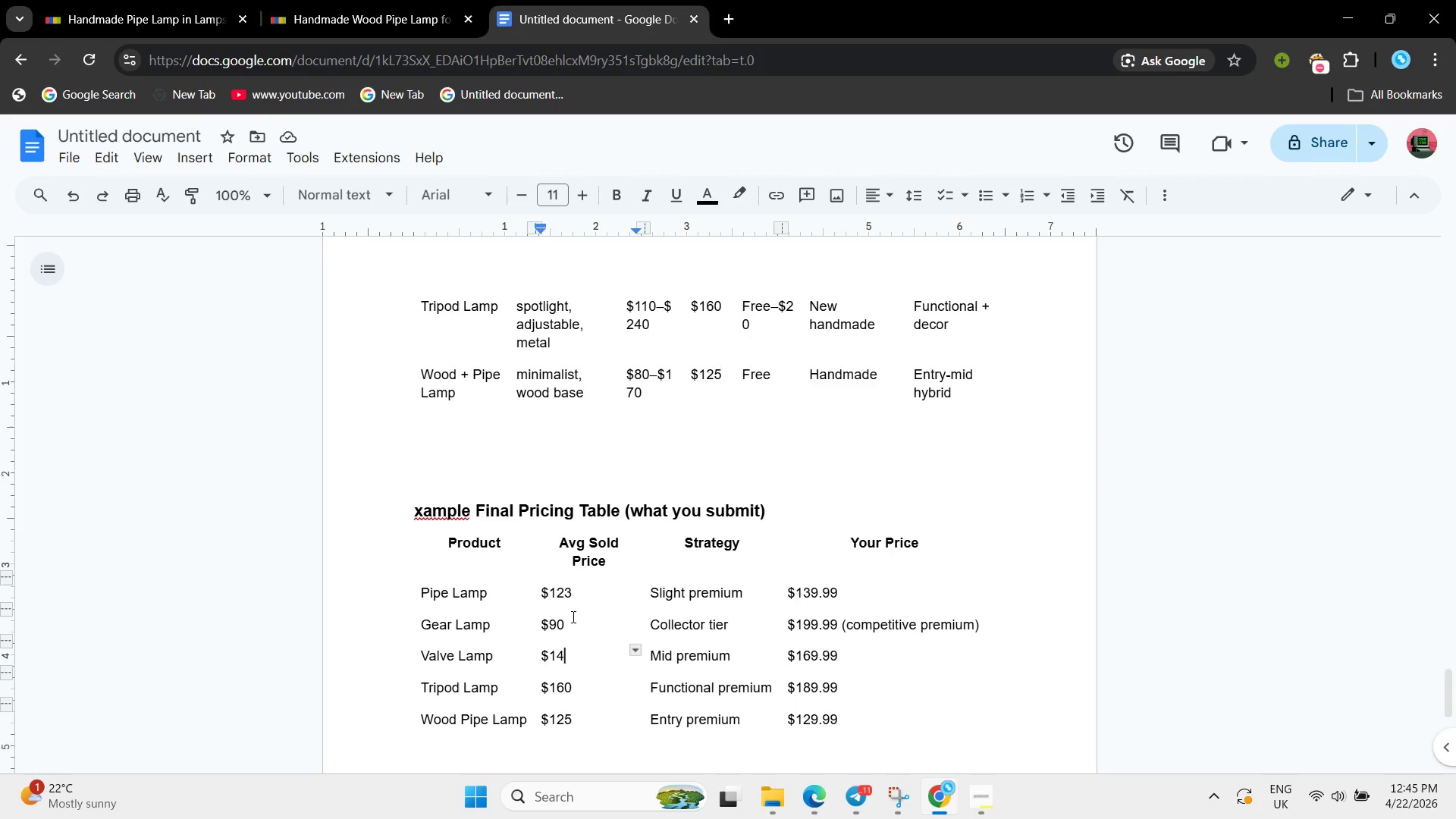 
key(Backspace)
key(Backspace)
type(83)
 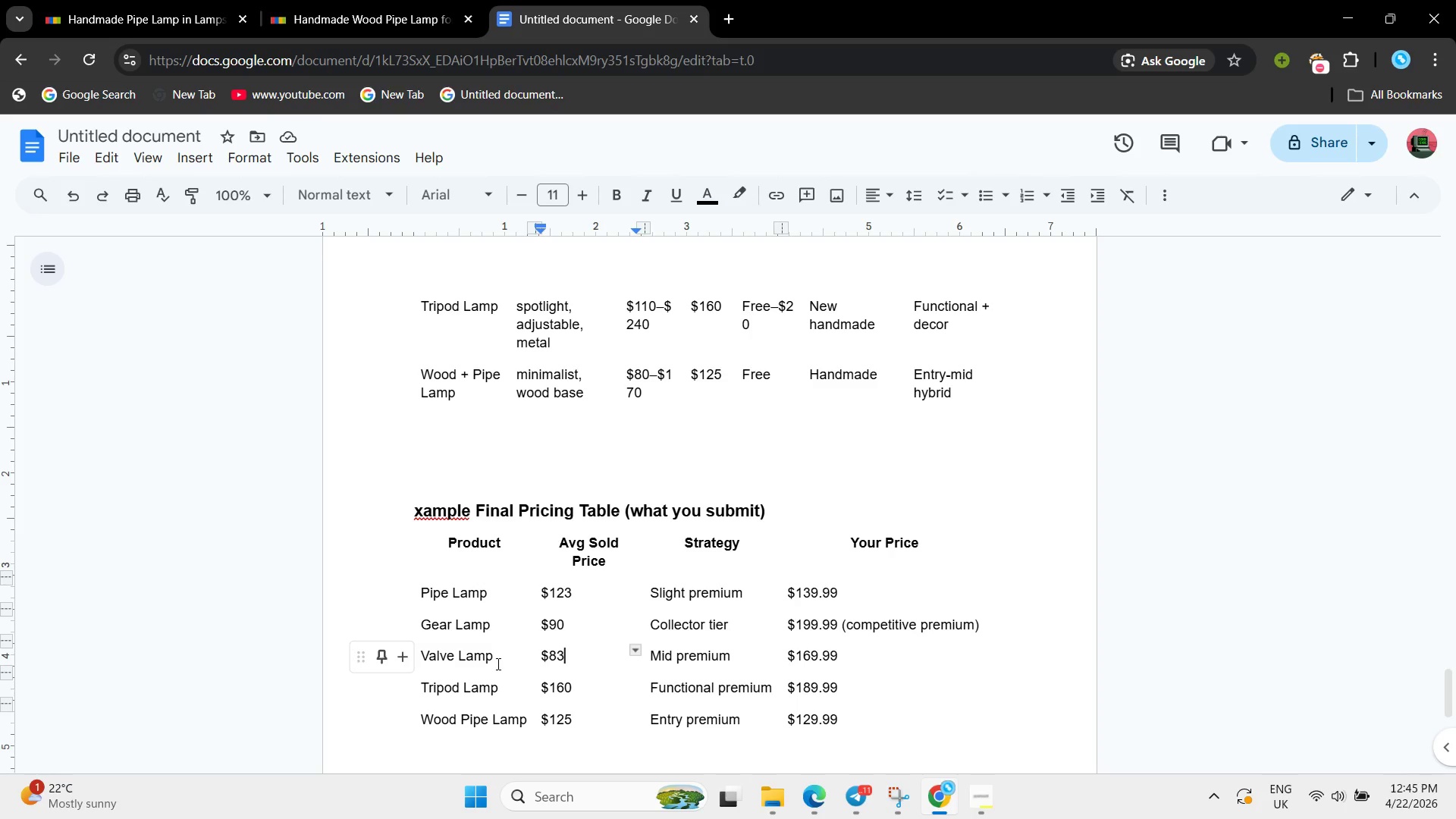 
wait(13.19)
 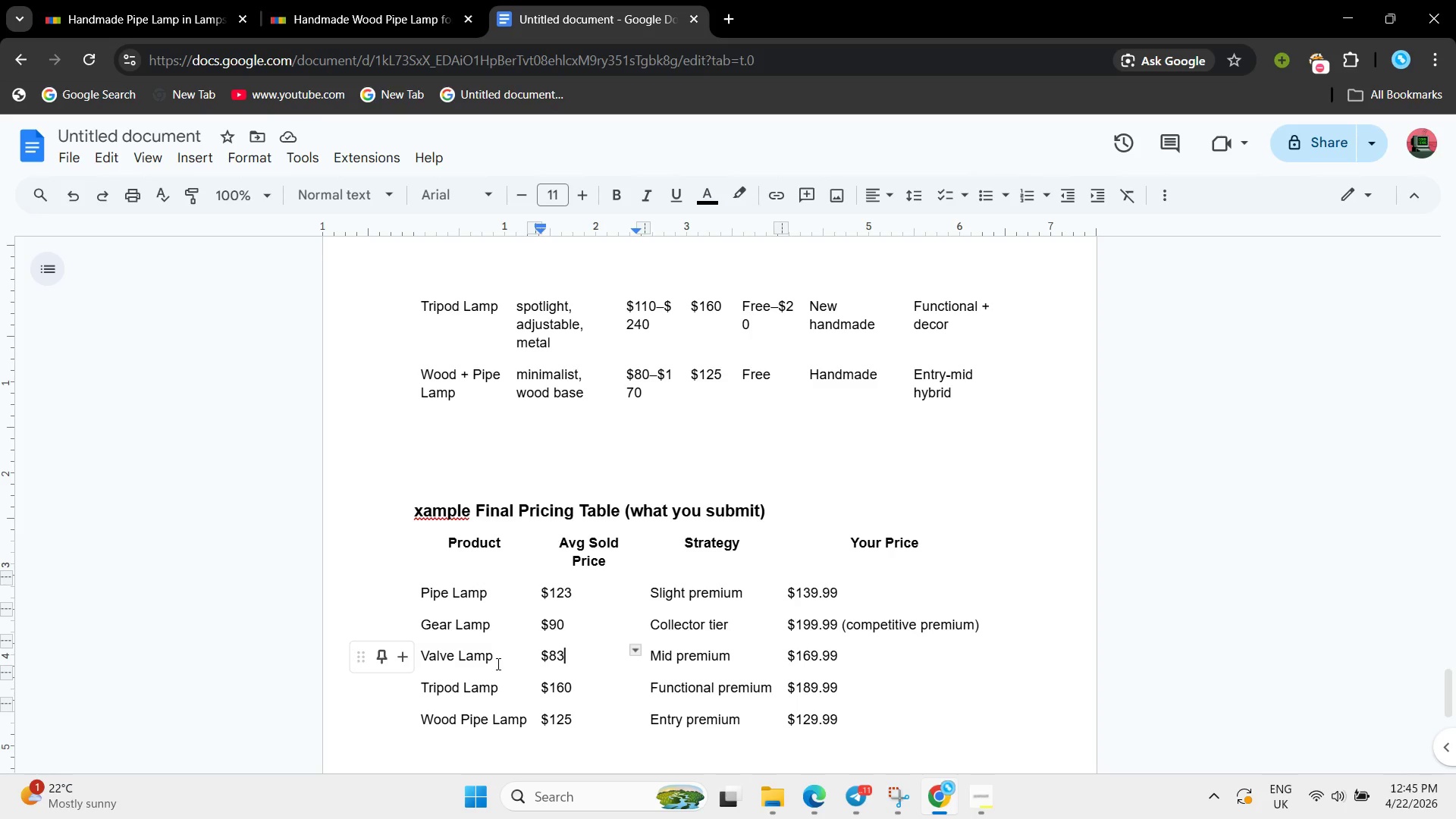 
left_click([604, 683])
 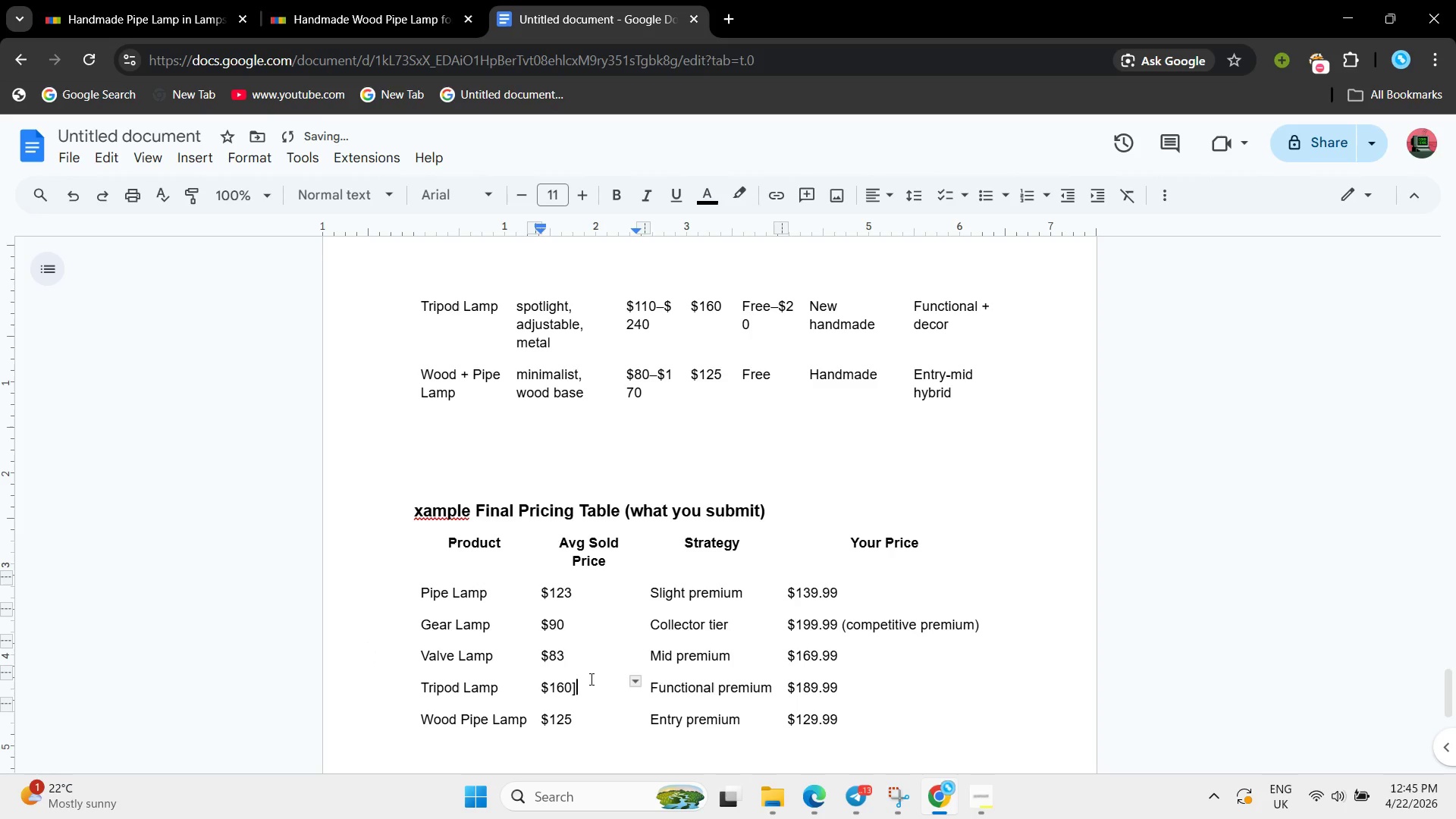 
type(]]])
key(Backspace)
key(Backspace)
key(Backspace)
key(Backspace)
key(Backspace)
key(Backspace)
type(329)
key(Backspace)
type(0)
 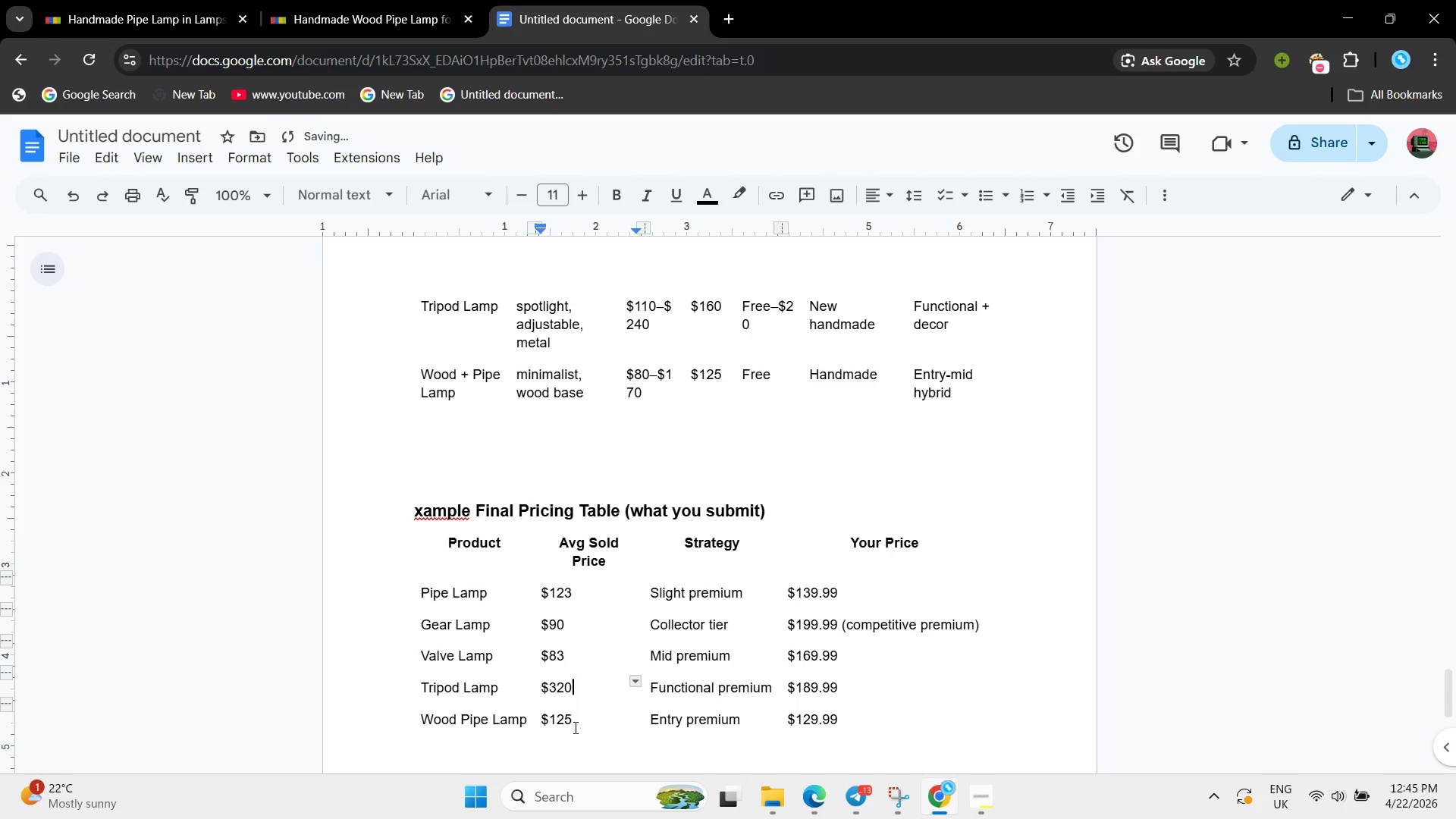 
left_click([574, 727])
 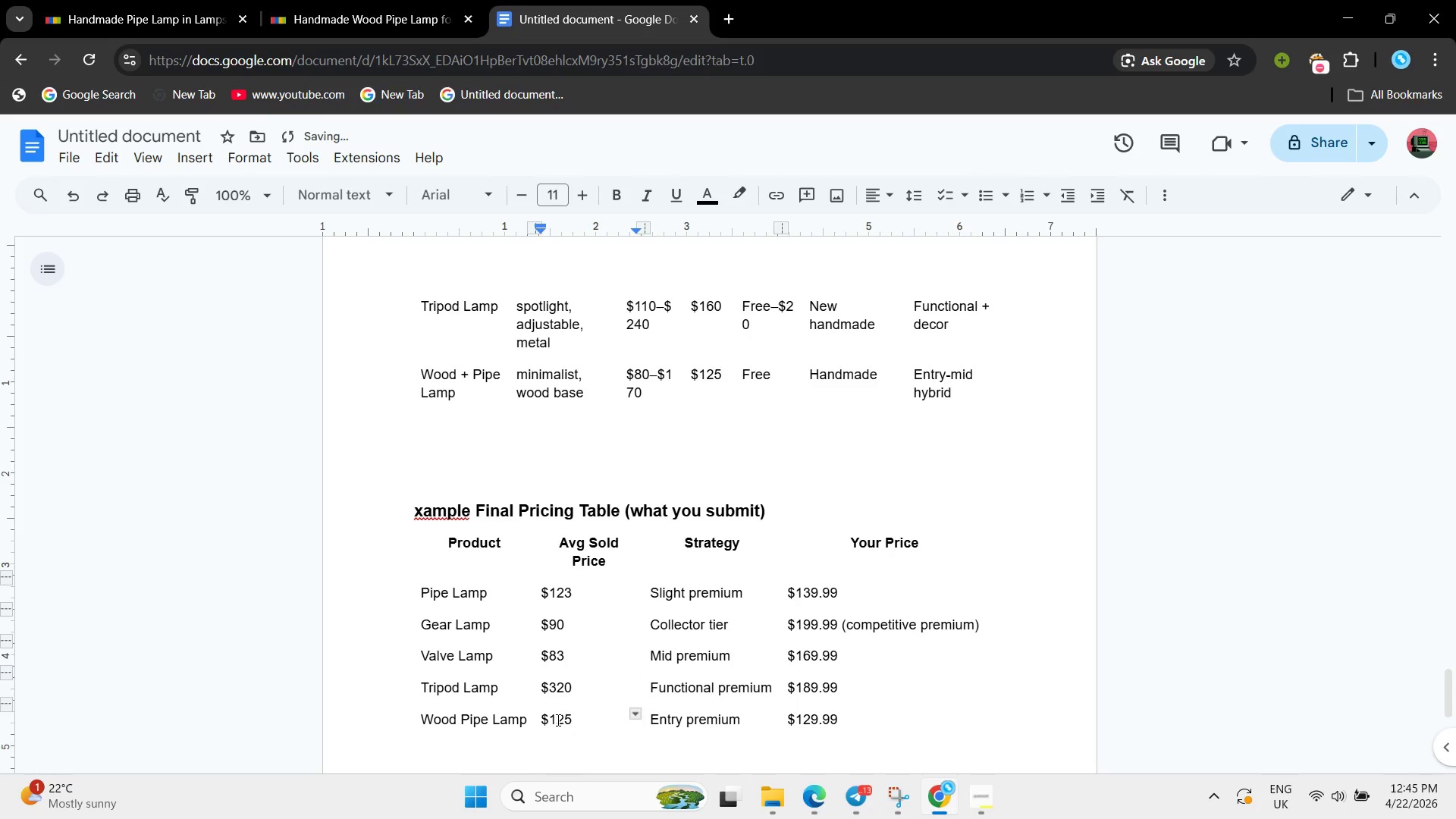 
key(Backspace)
 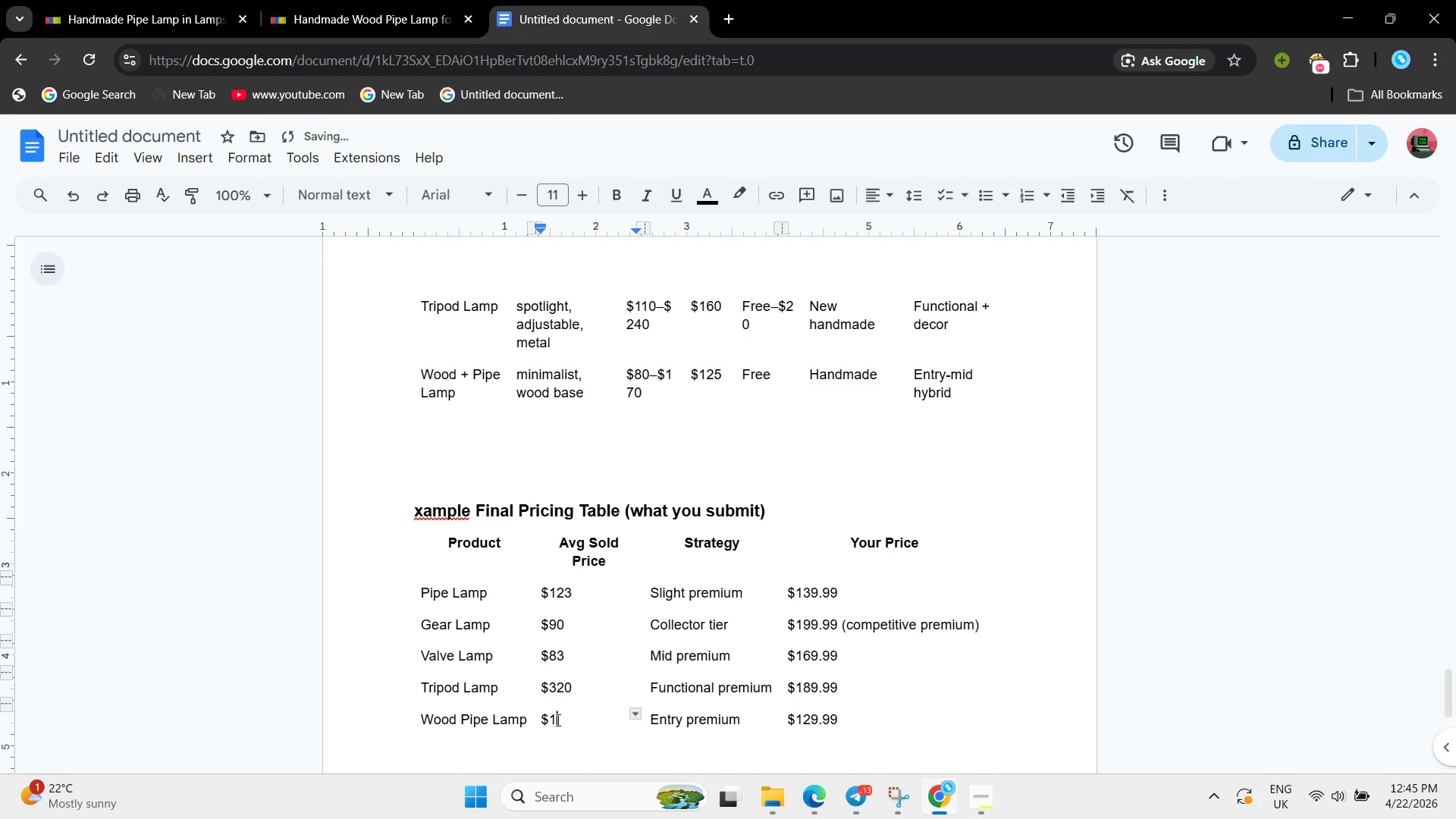 
key(Backspace)
 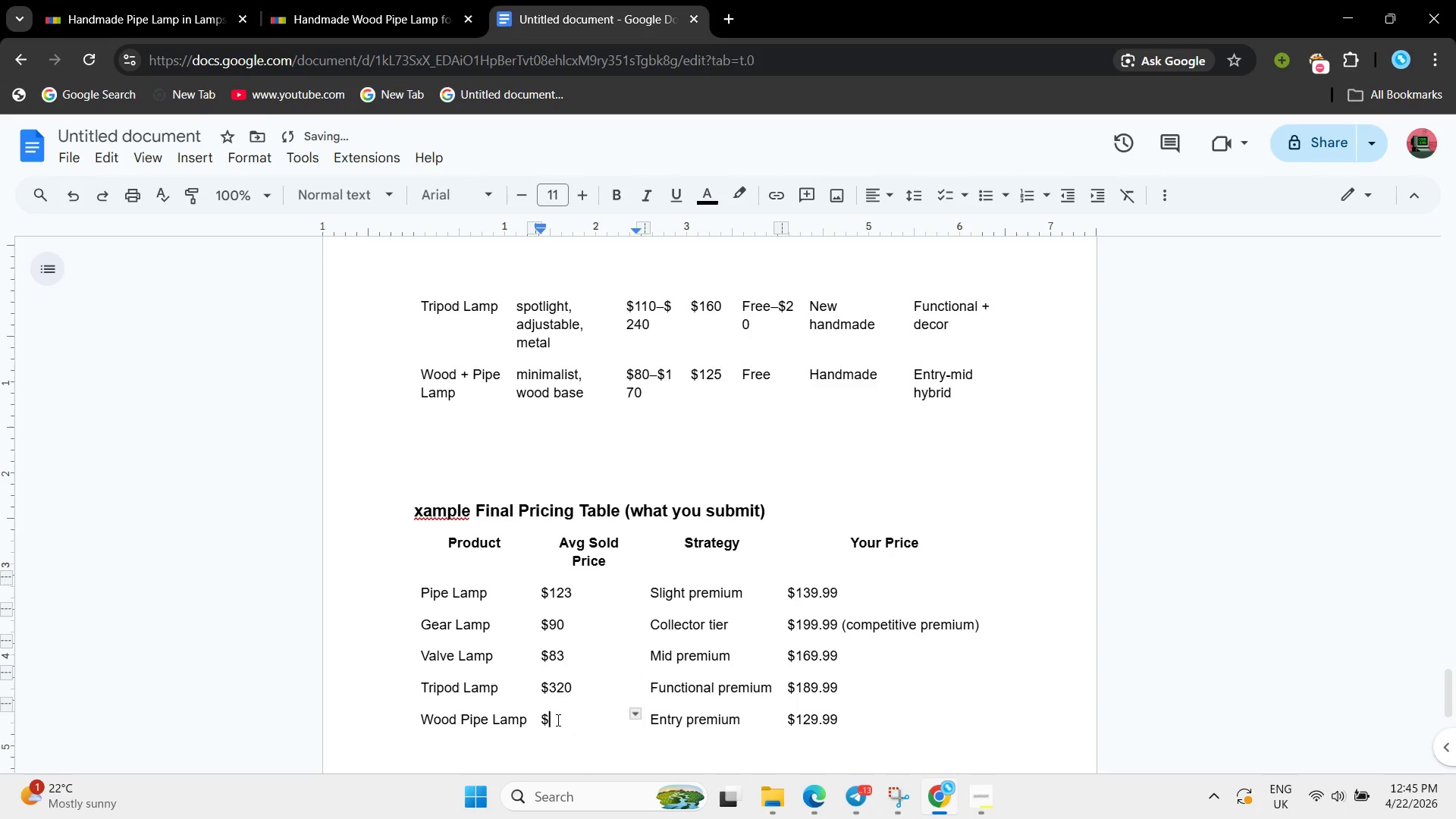 
key(Backspace)
 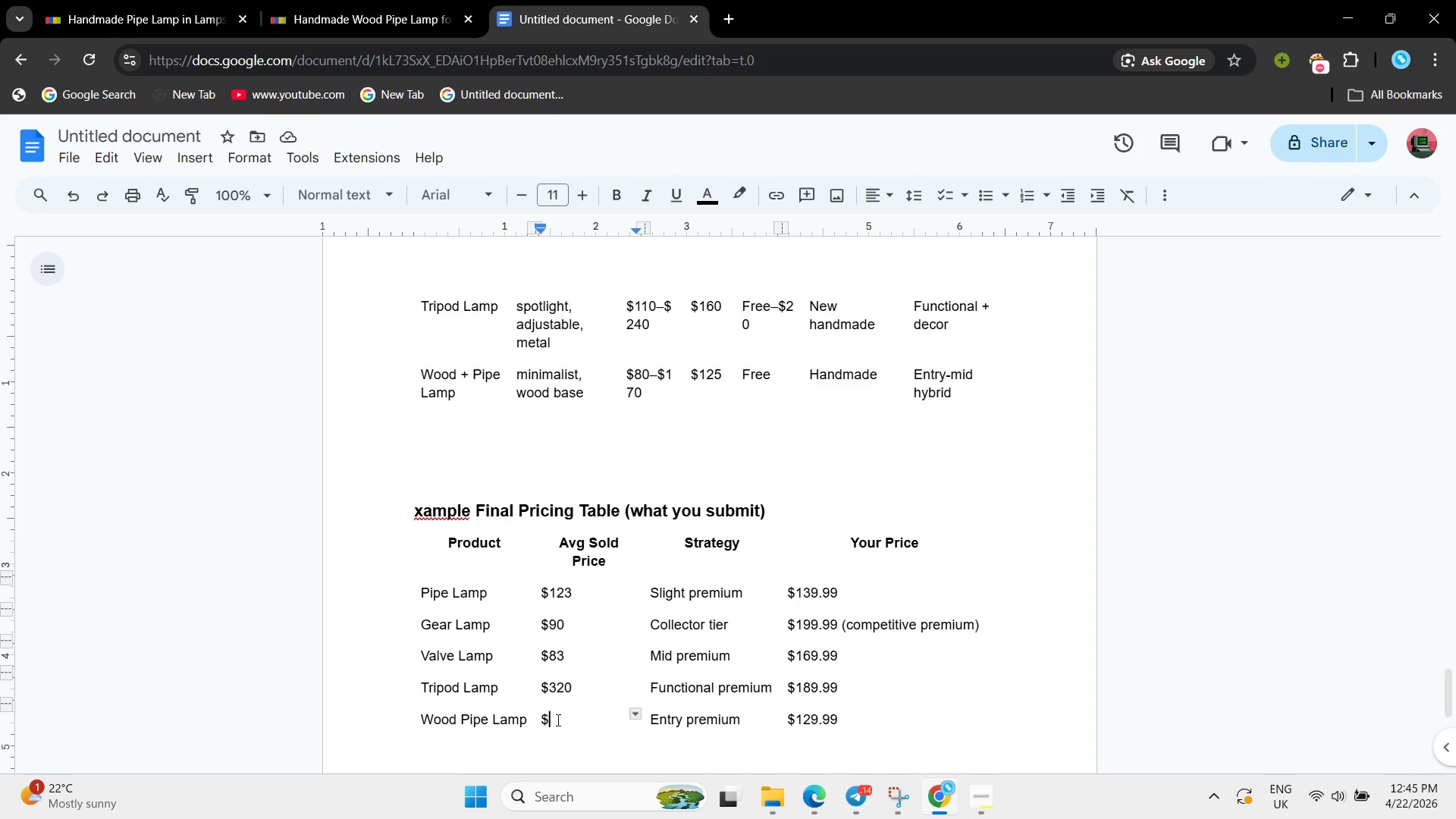 
wait(13.72)
 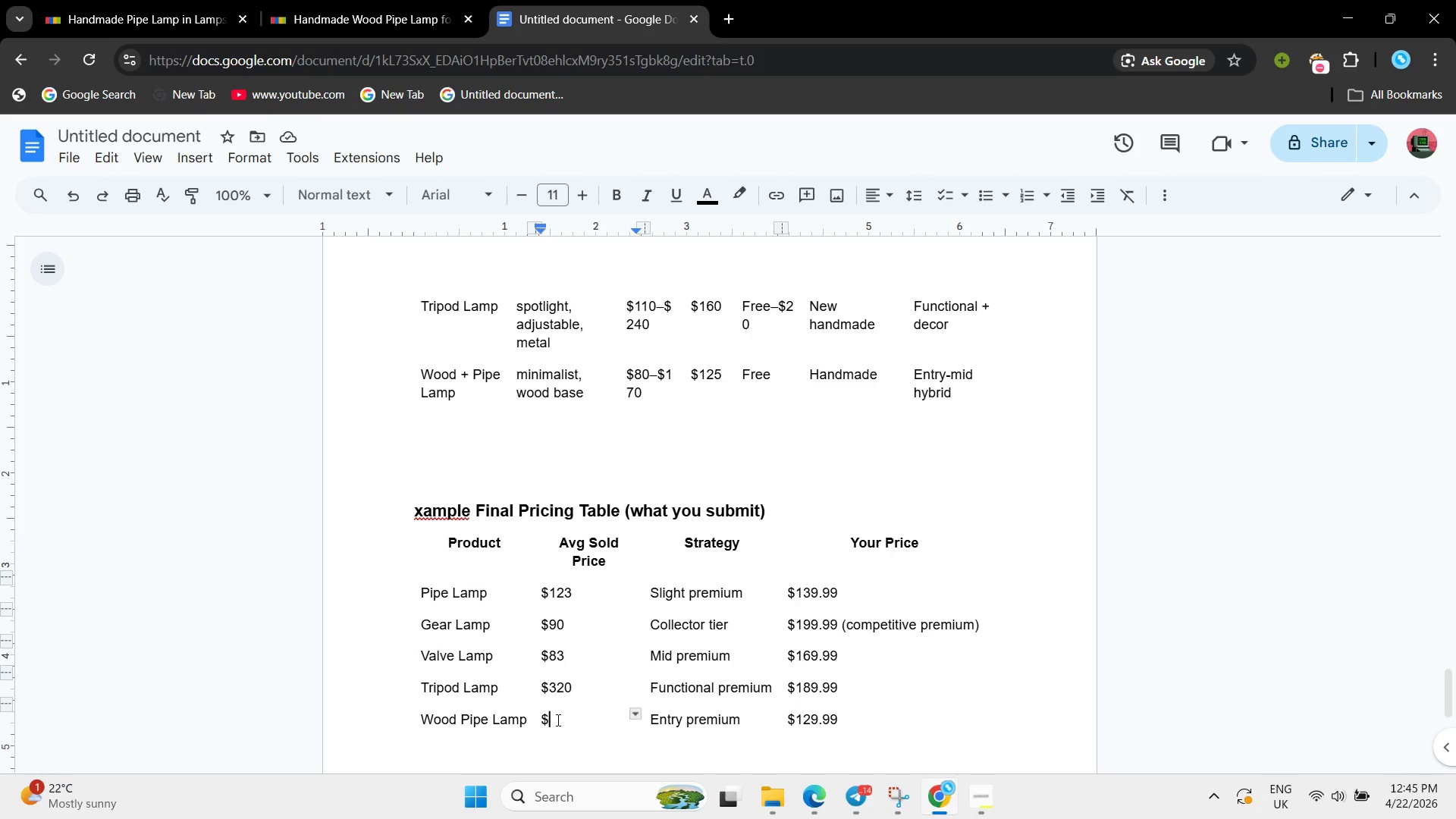 
type(86)
 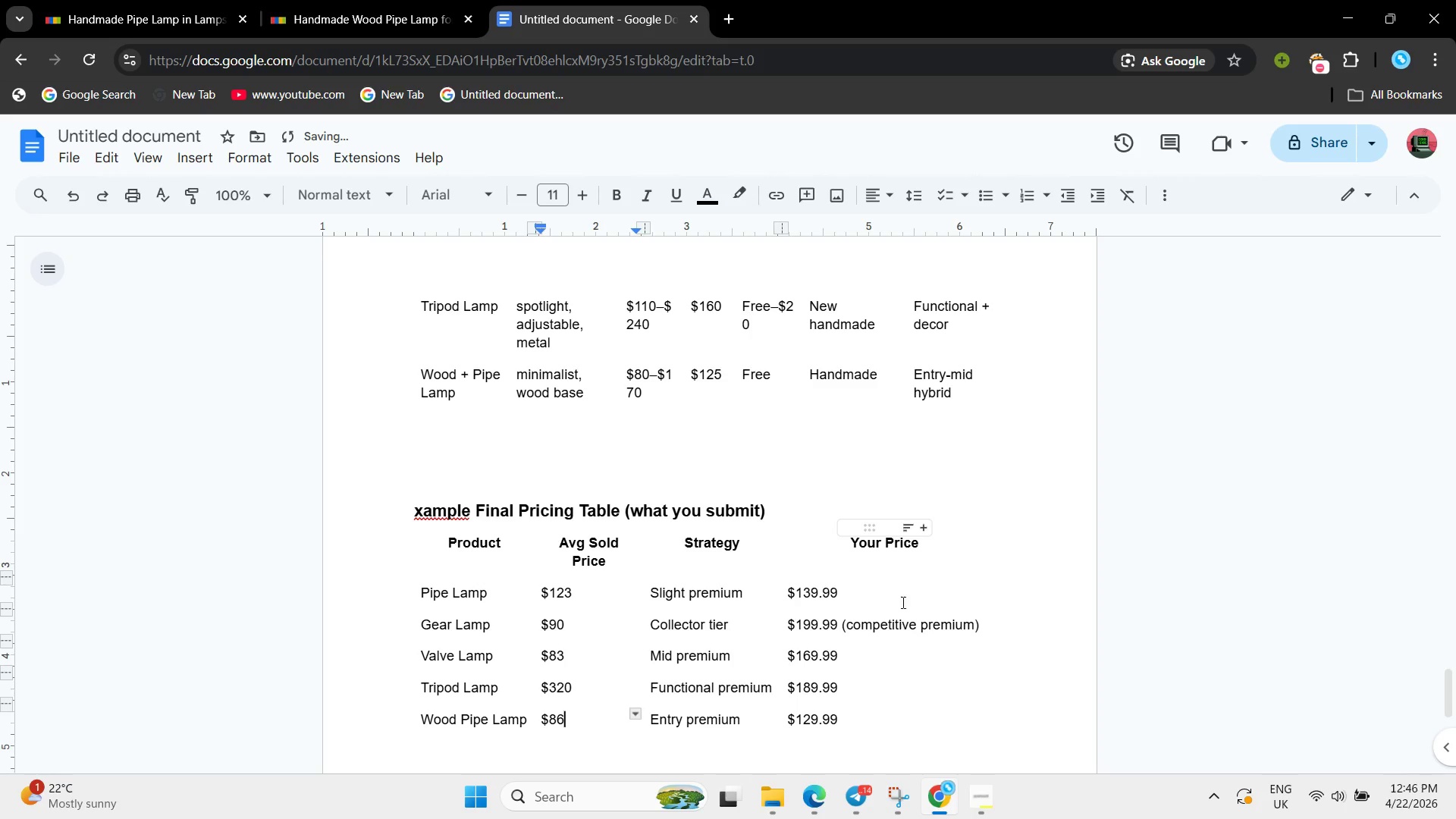 
left_click([881, 599])
 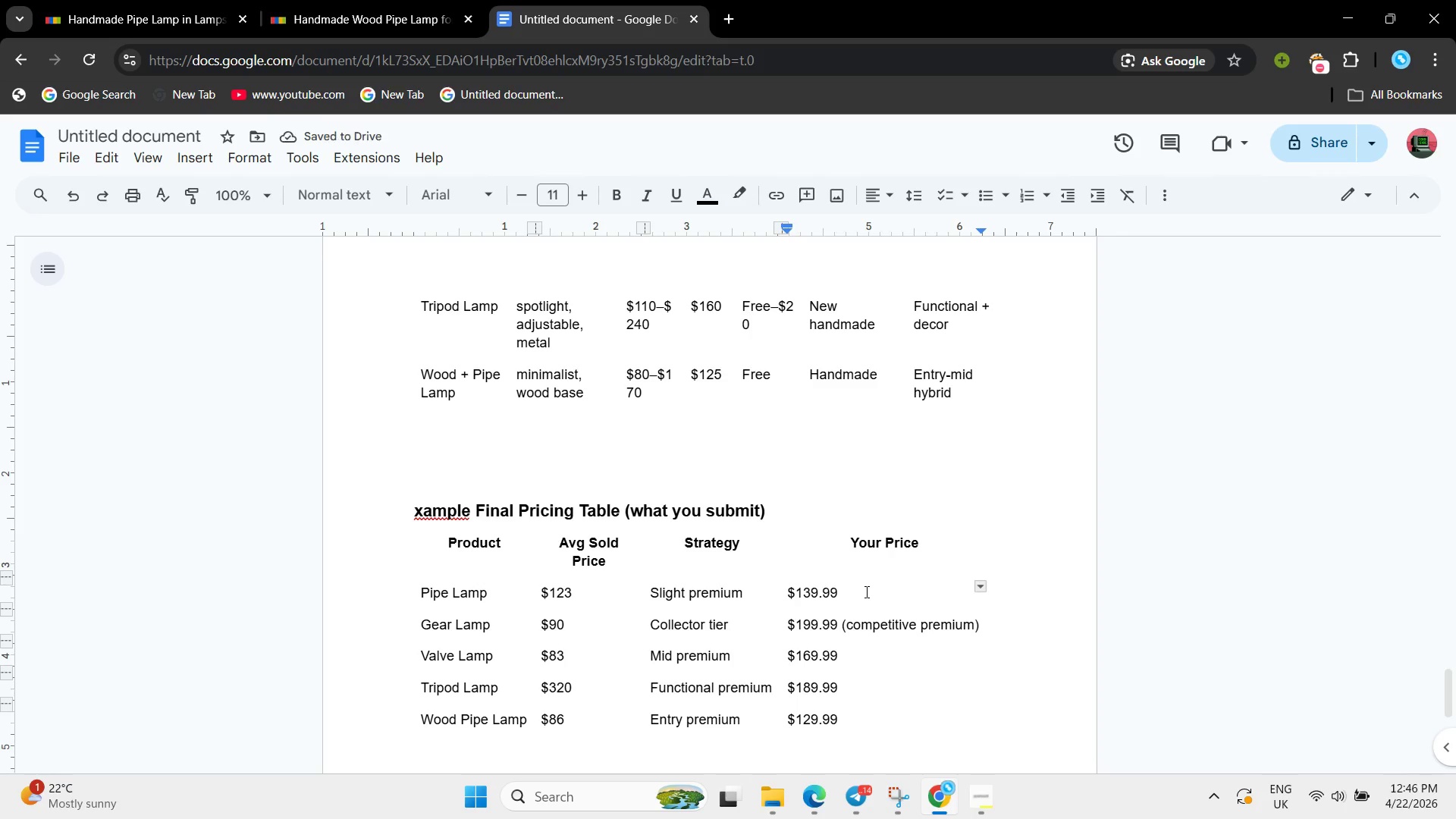 
key(Backspace)
key(Backspace)
key(Backspace)
key(Backspace)
key(Backspace)
key(Backspace)
type(143)
 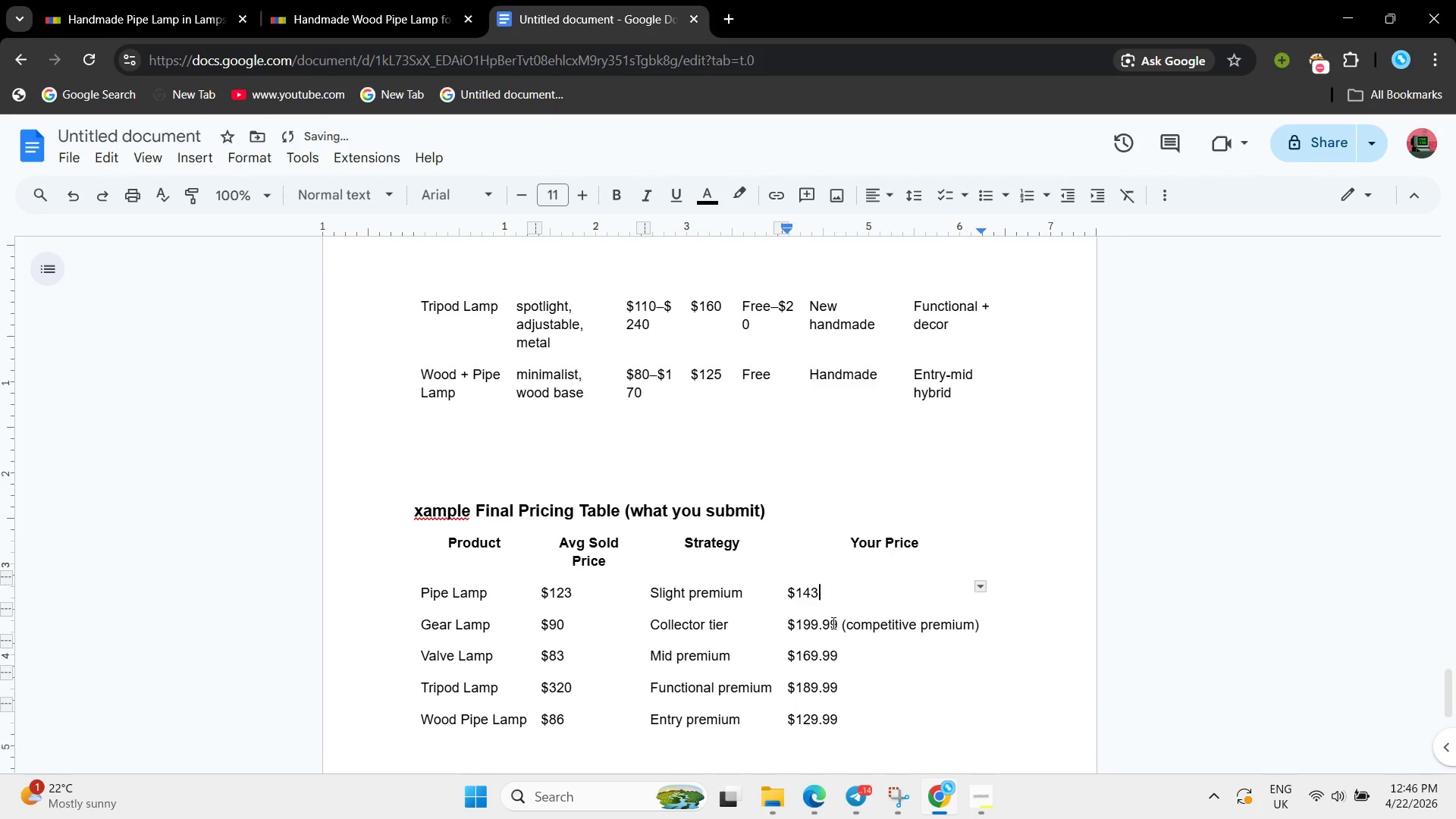 
left_click([836, 621])
 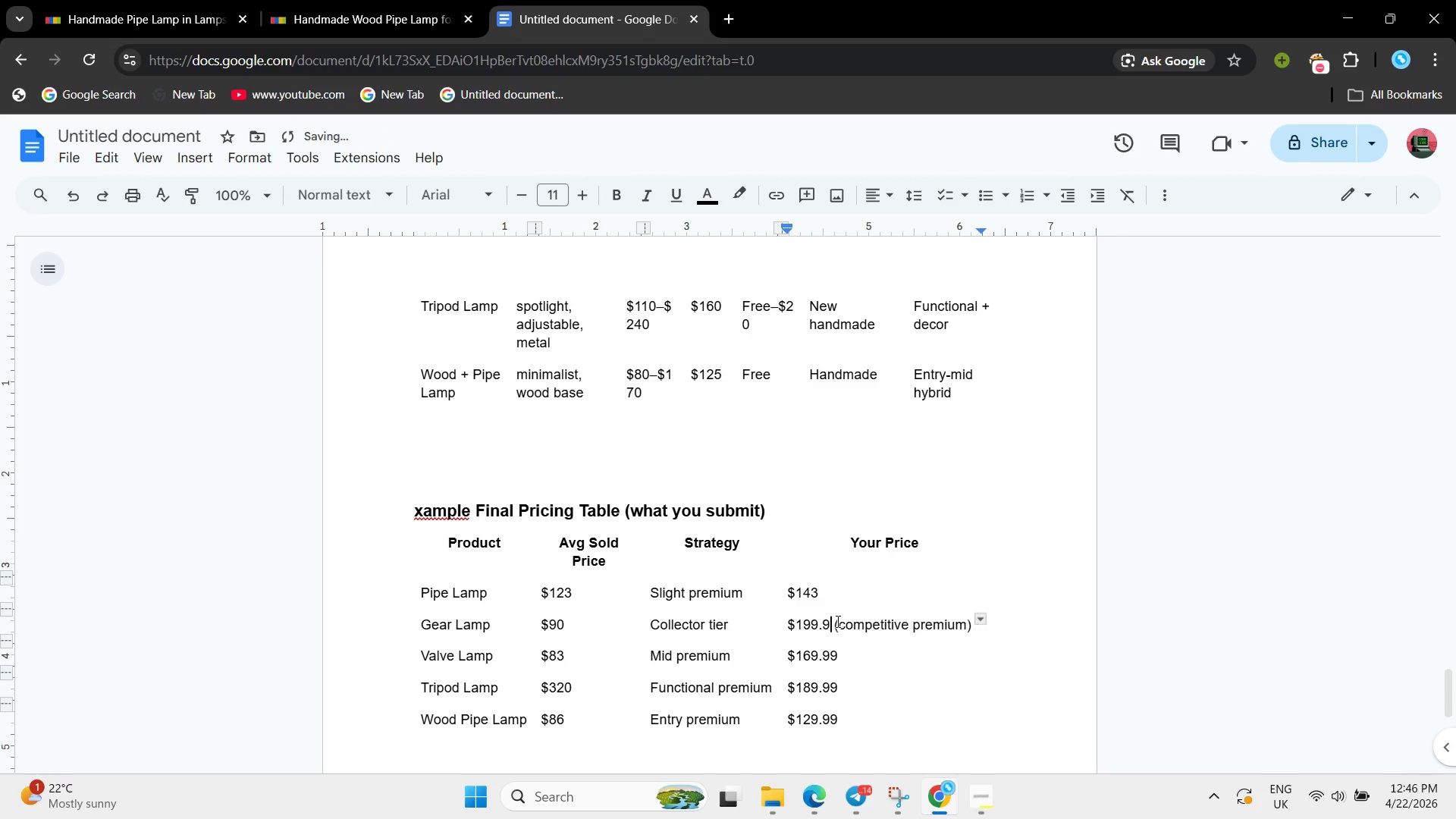 
key(Backspace)
key(Backspace)
key(Backspace)
key(Backspace)
key(Backspace)
key(Backspace)
type(103.33)
 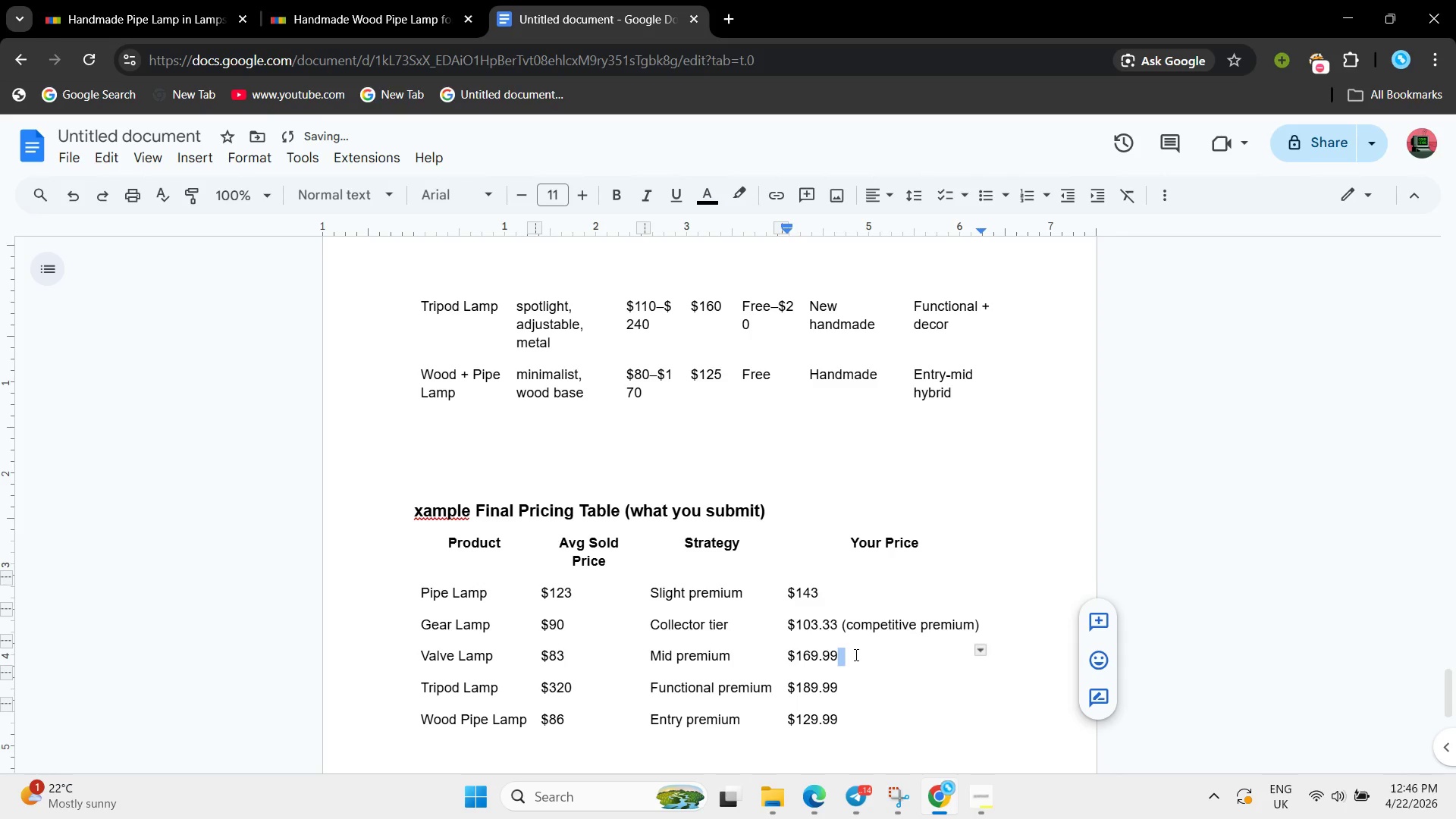 
key(Backspace)
 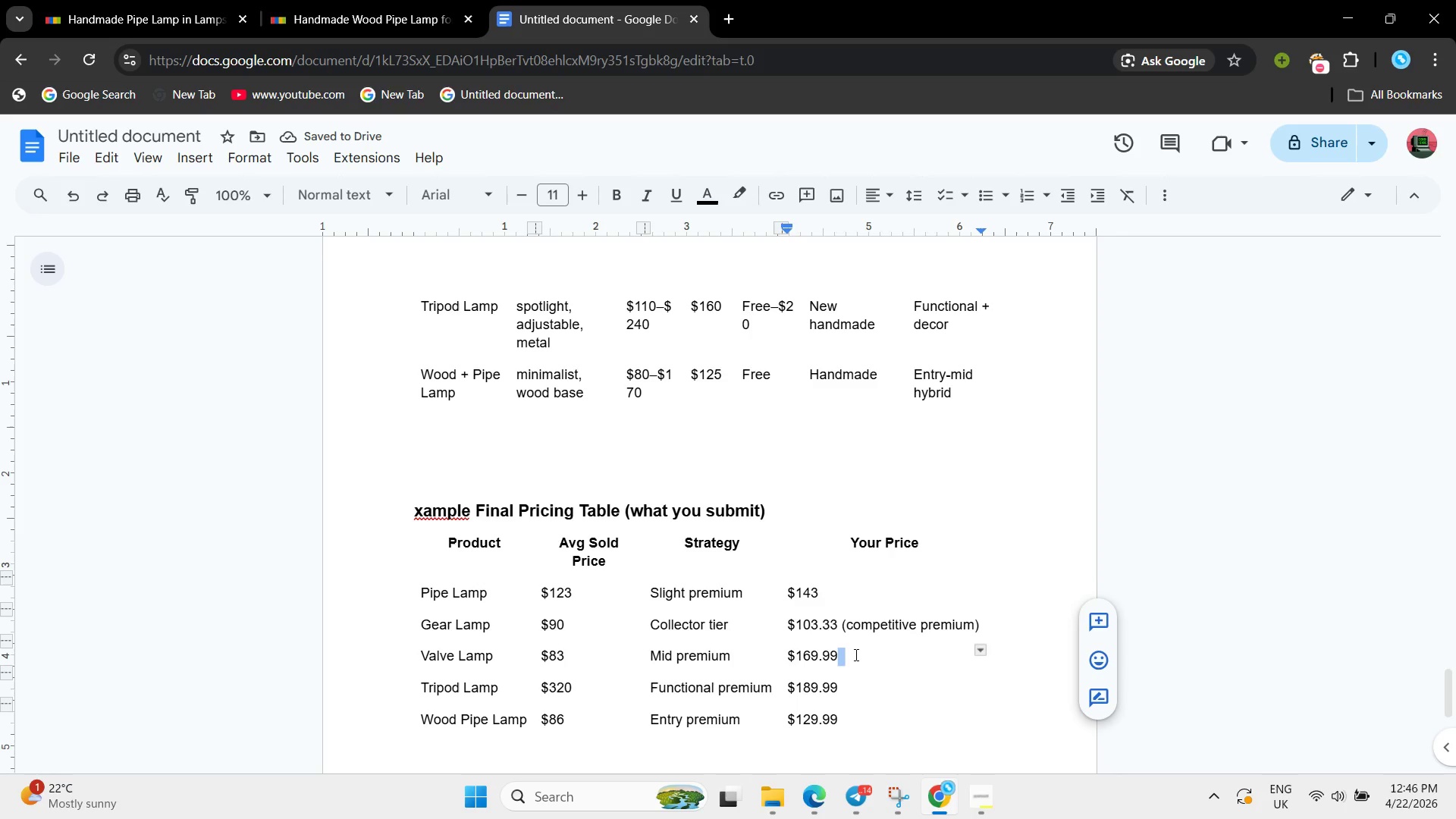 
key(Backspace)
 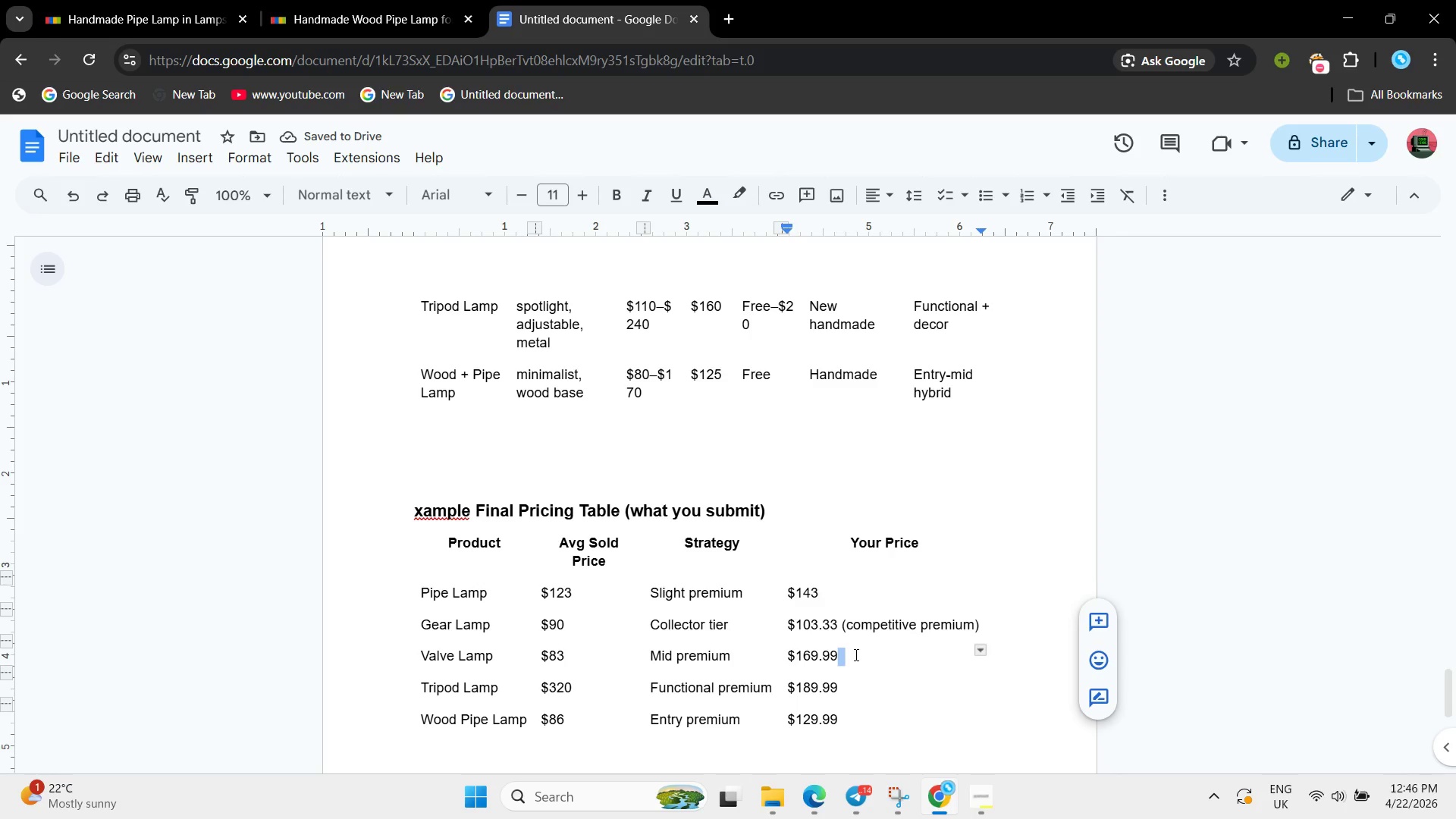 
key(Backspace)
 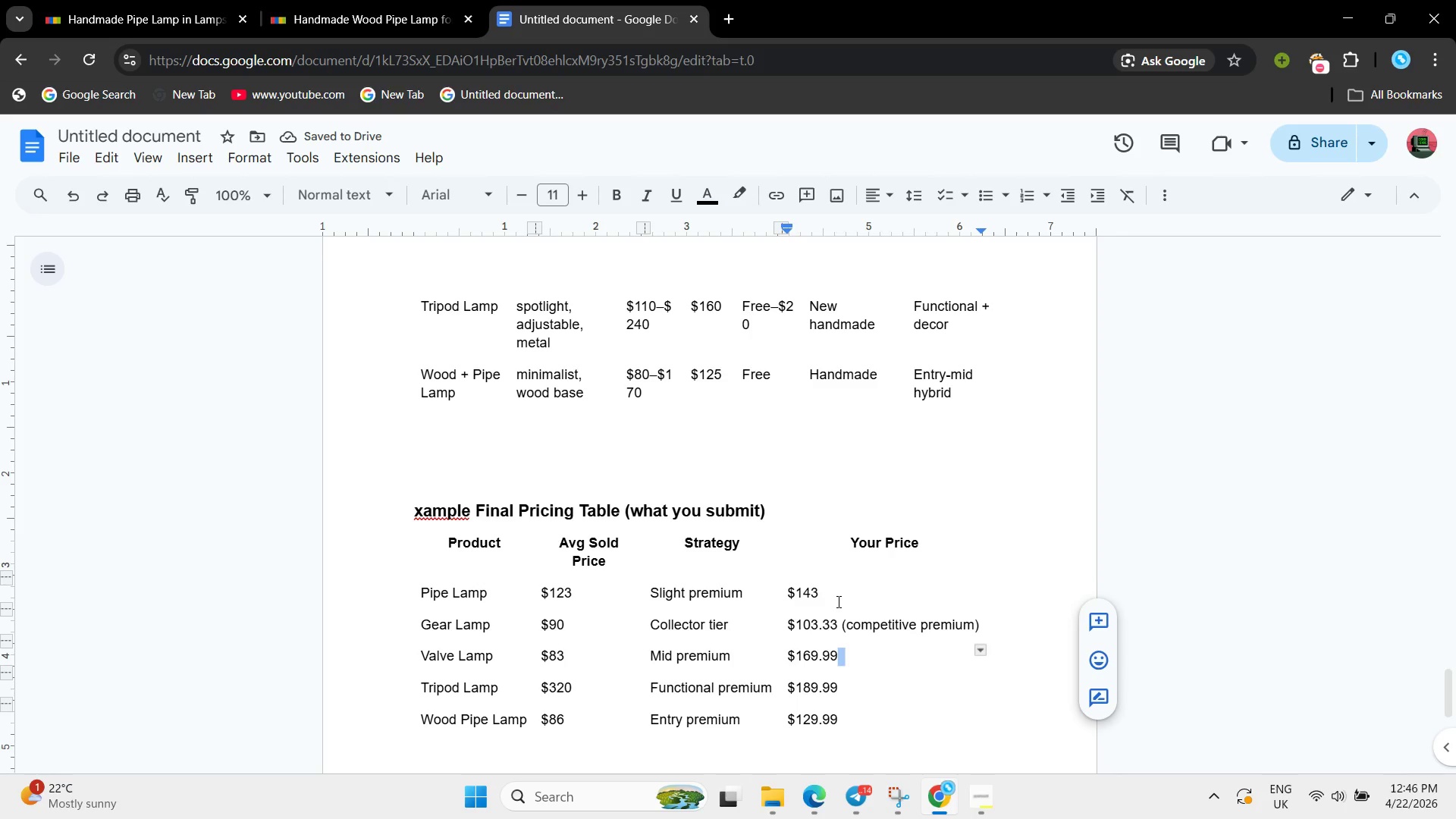 
left_click([837, 601])
 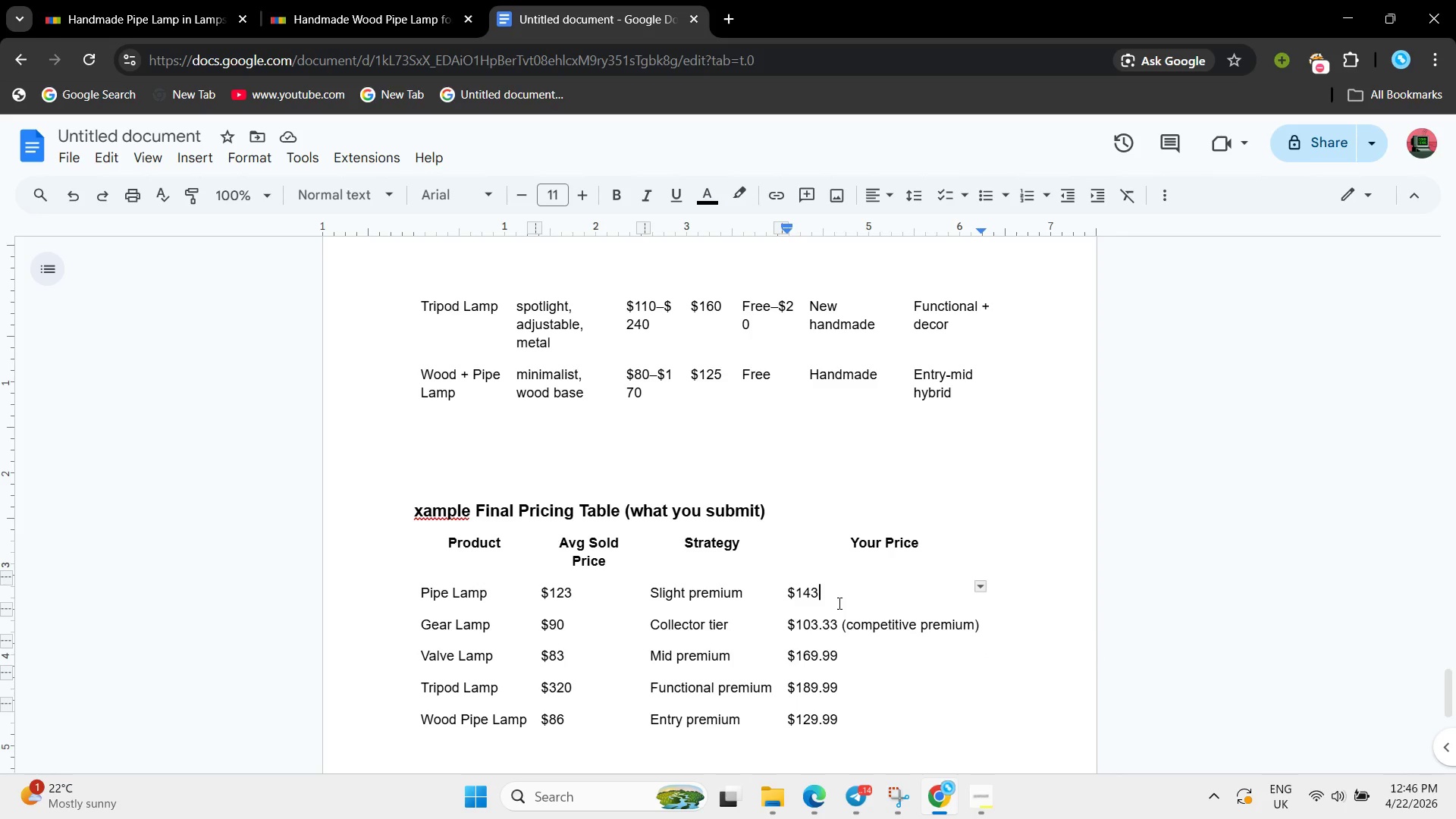 
key(Backspace)
key(Backspace)
type(49.00)
 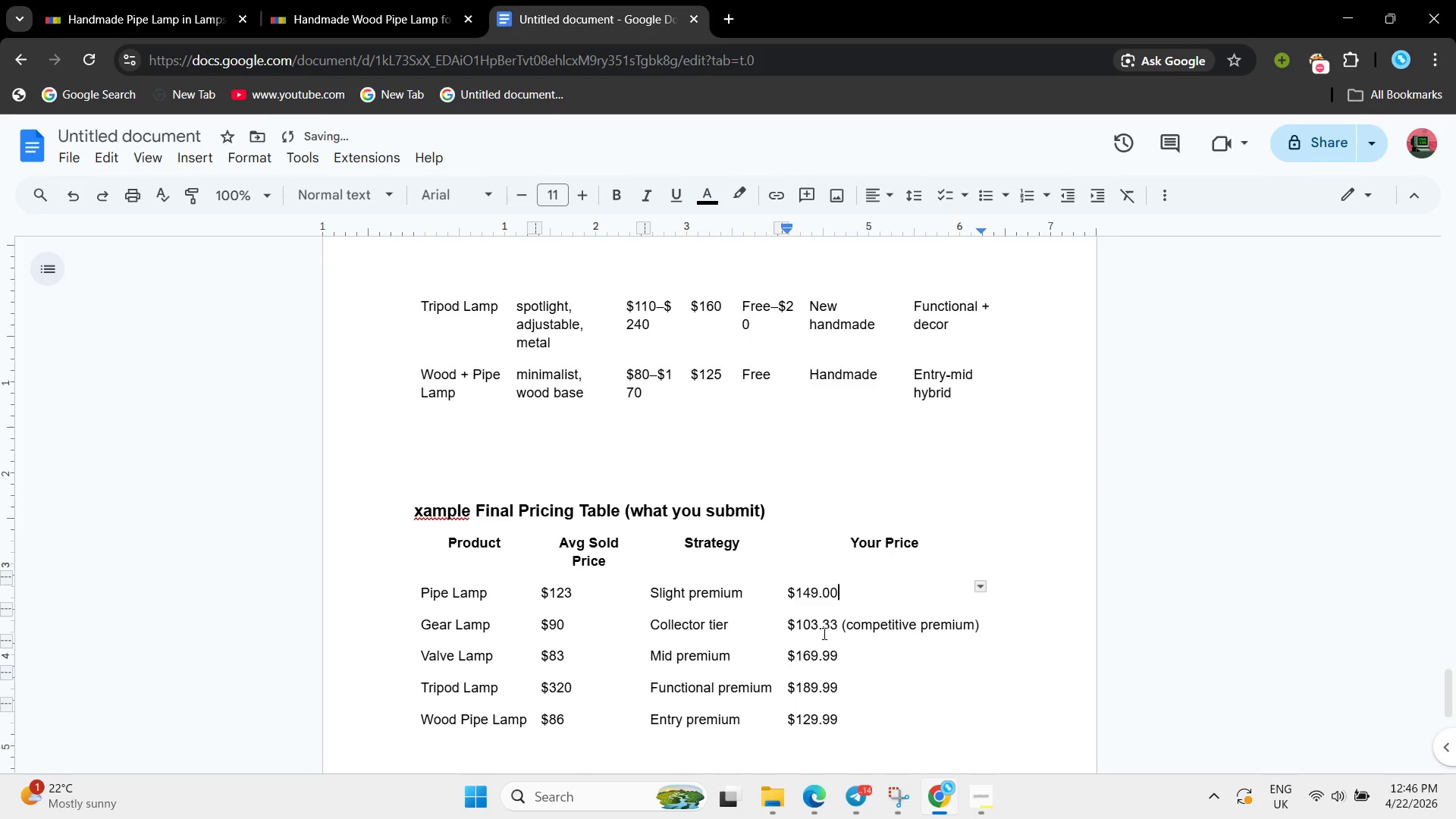 
left_click([816, 628])
 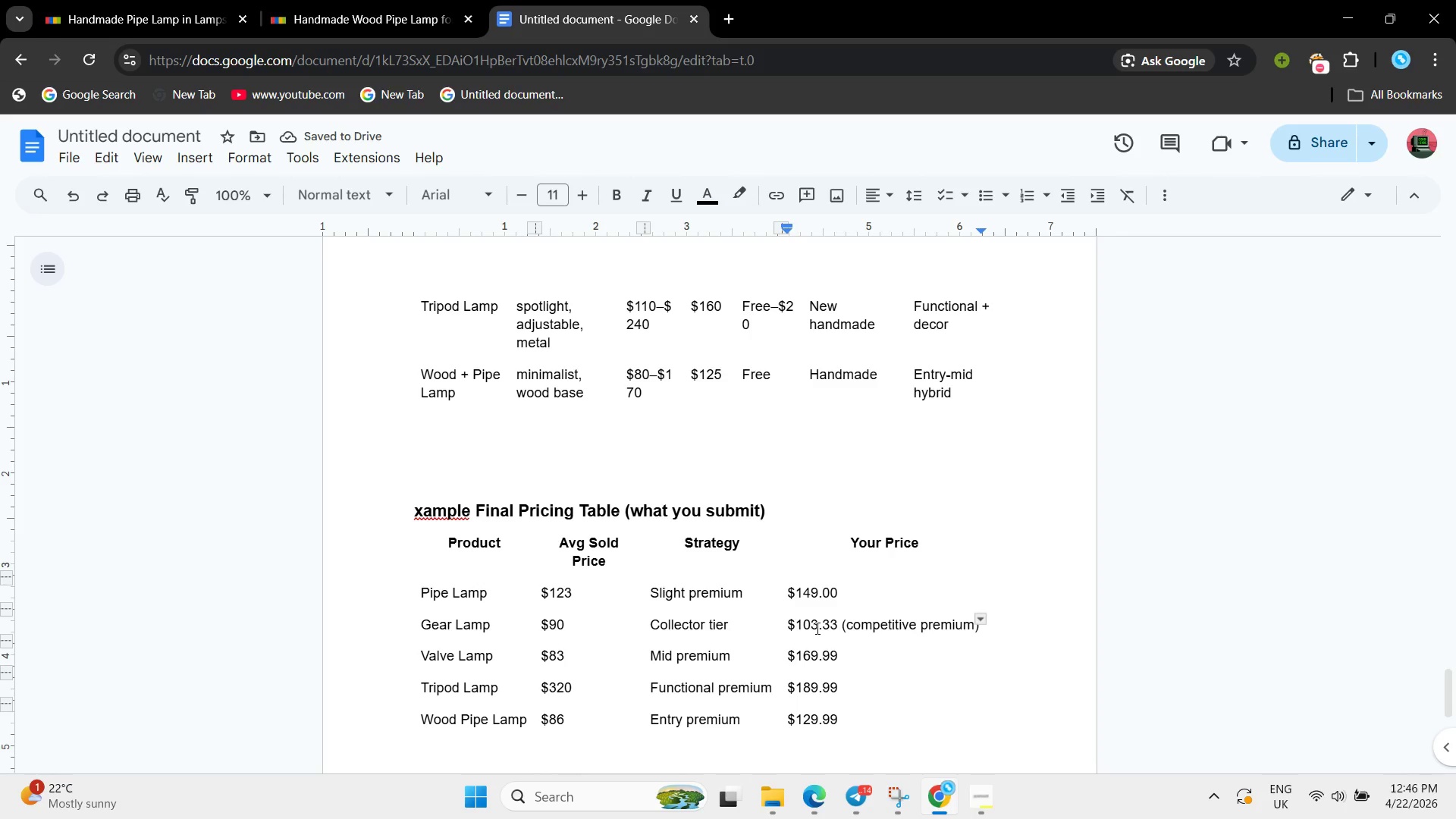 
key(Backspace)
 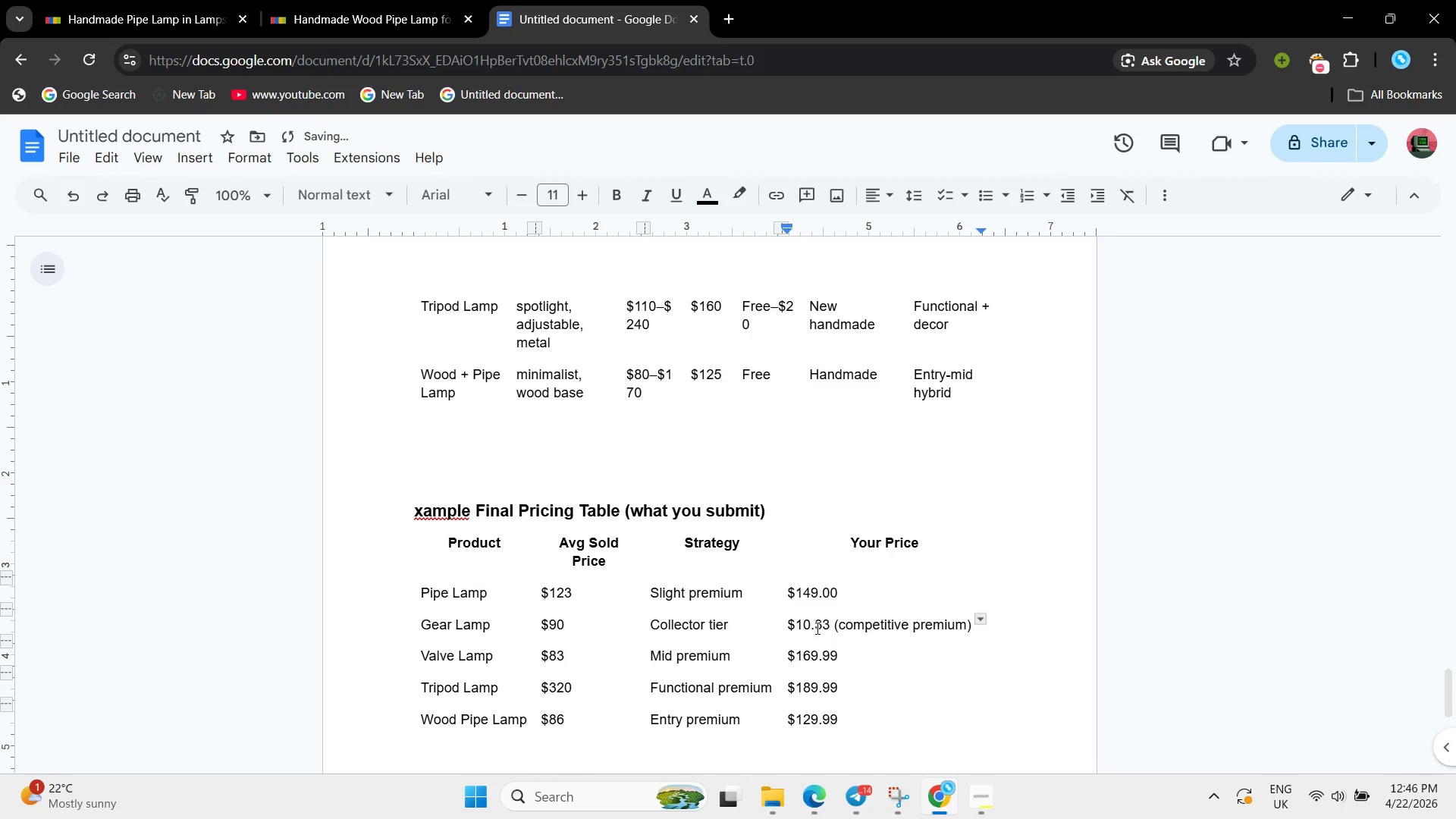 
key(9)
 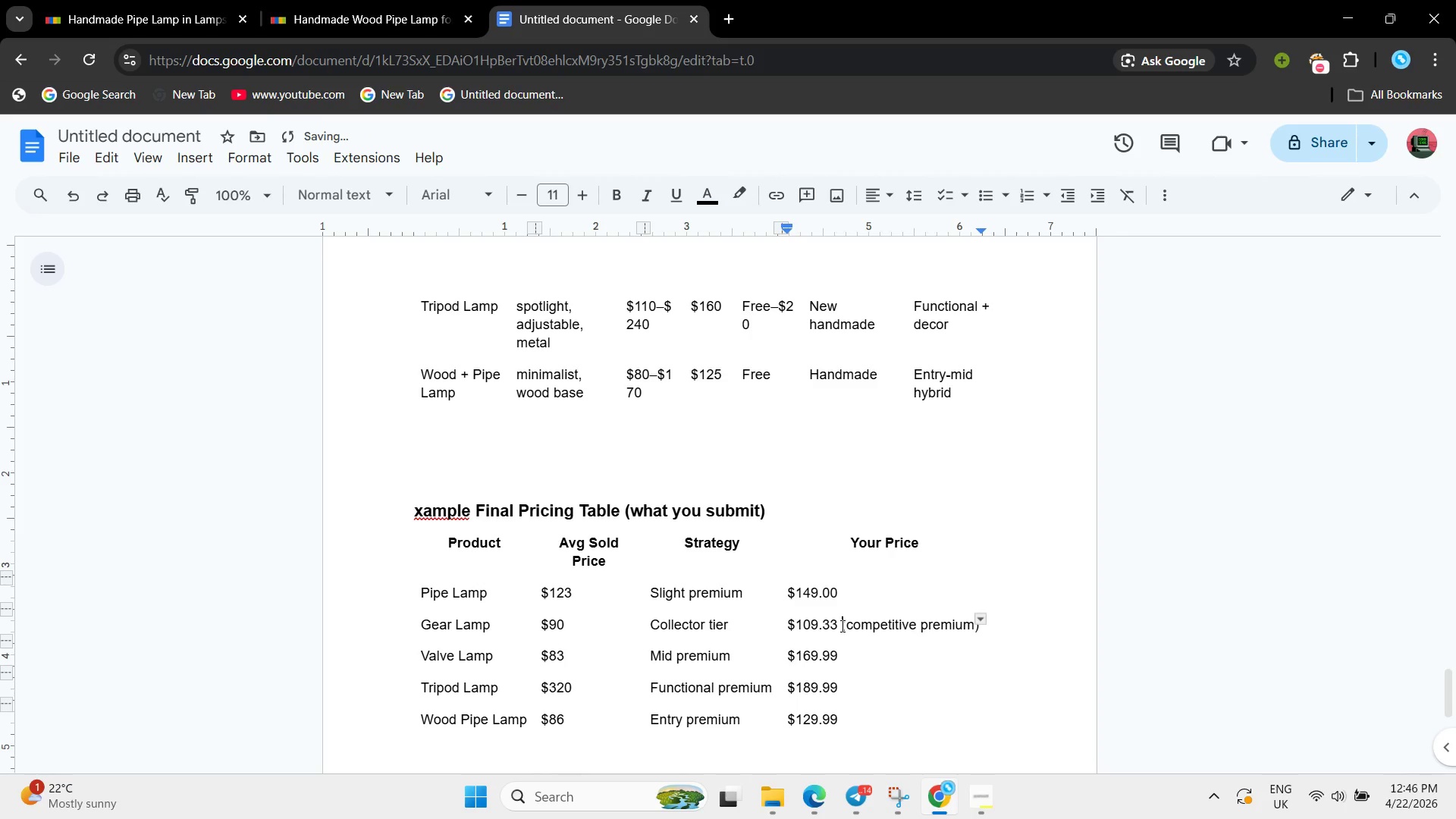 
double_click([841, 626])
 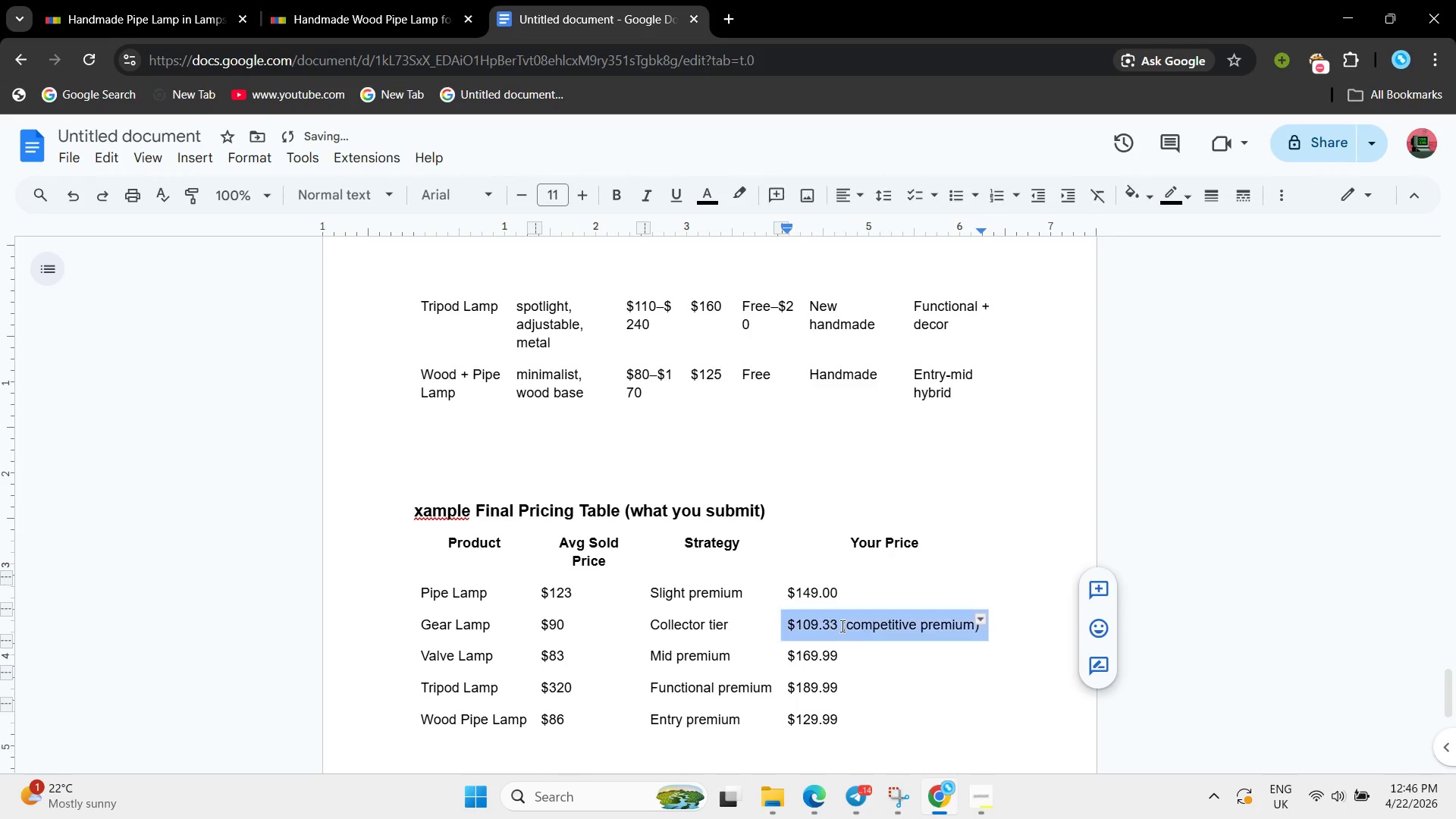 
triple_click([841, 626])
 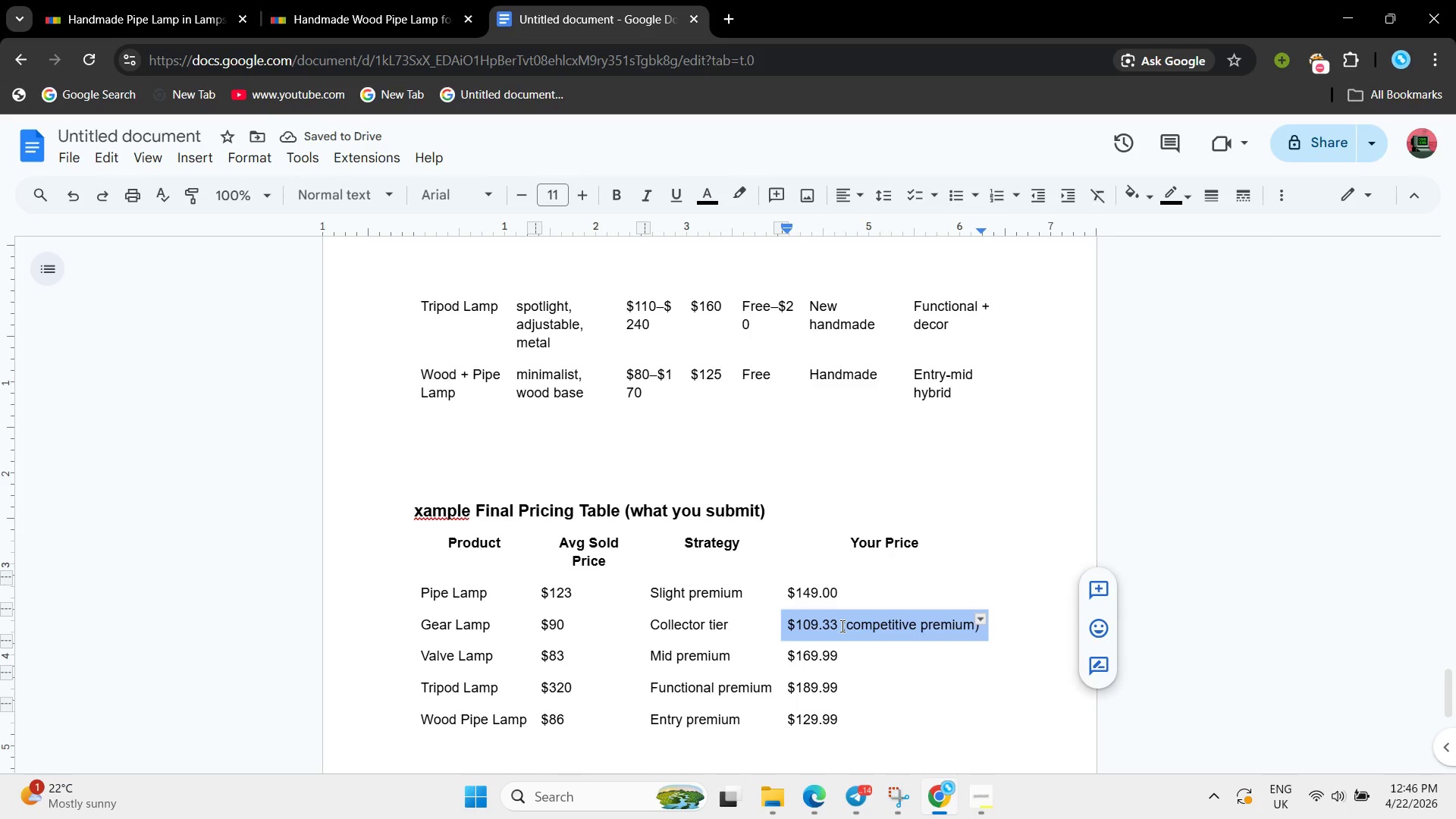 
left_click([841, 626])
 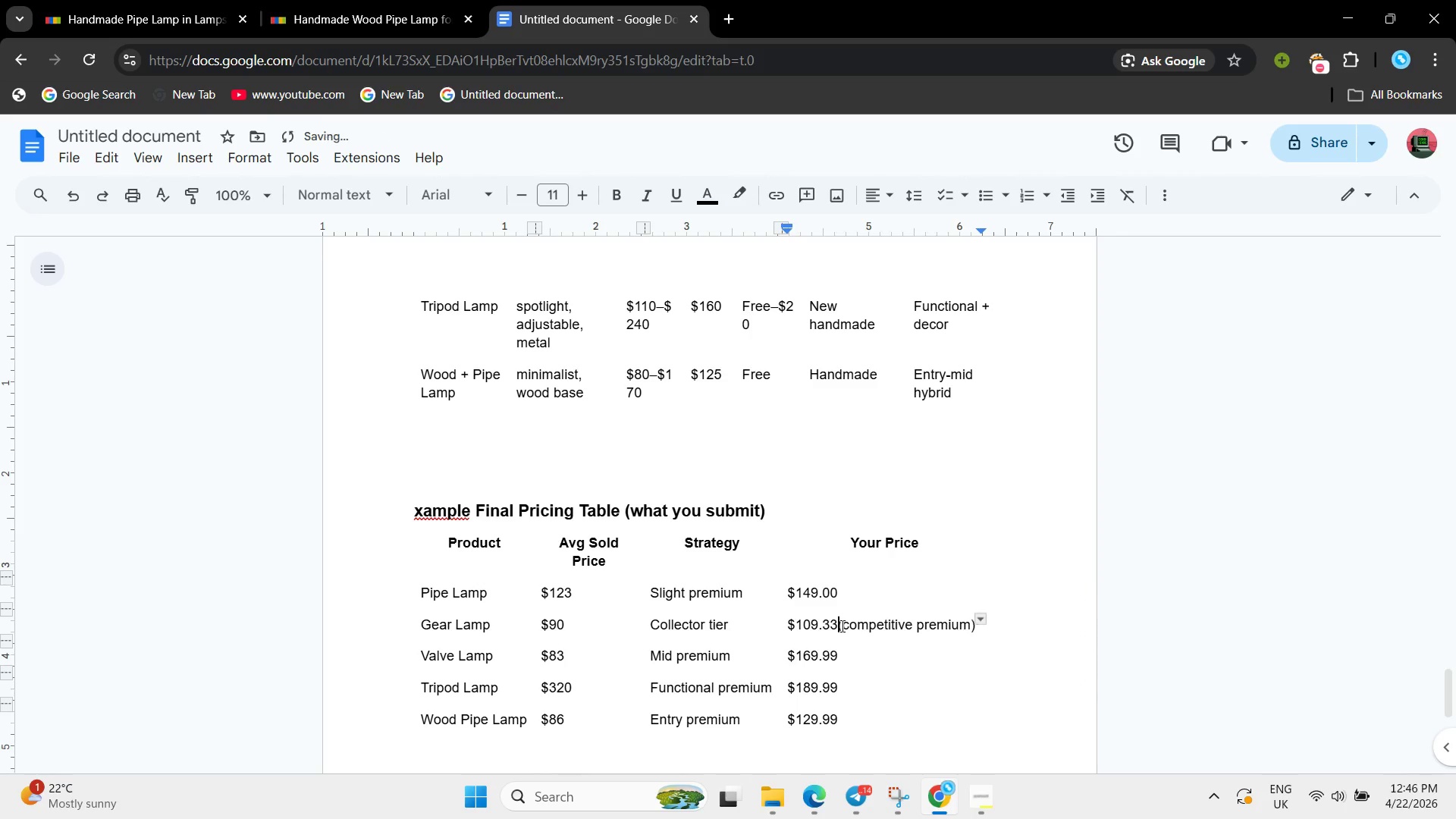 
key(Backspace)
key(Backspace)
key(Backspace)
type(99)
 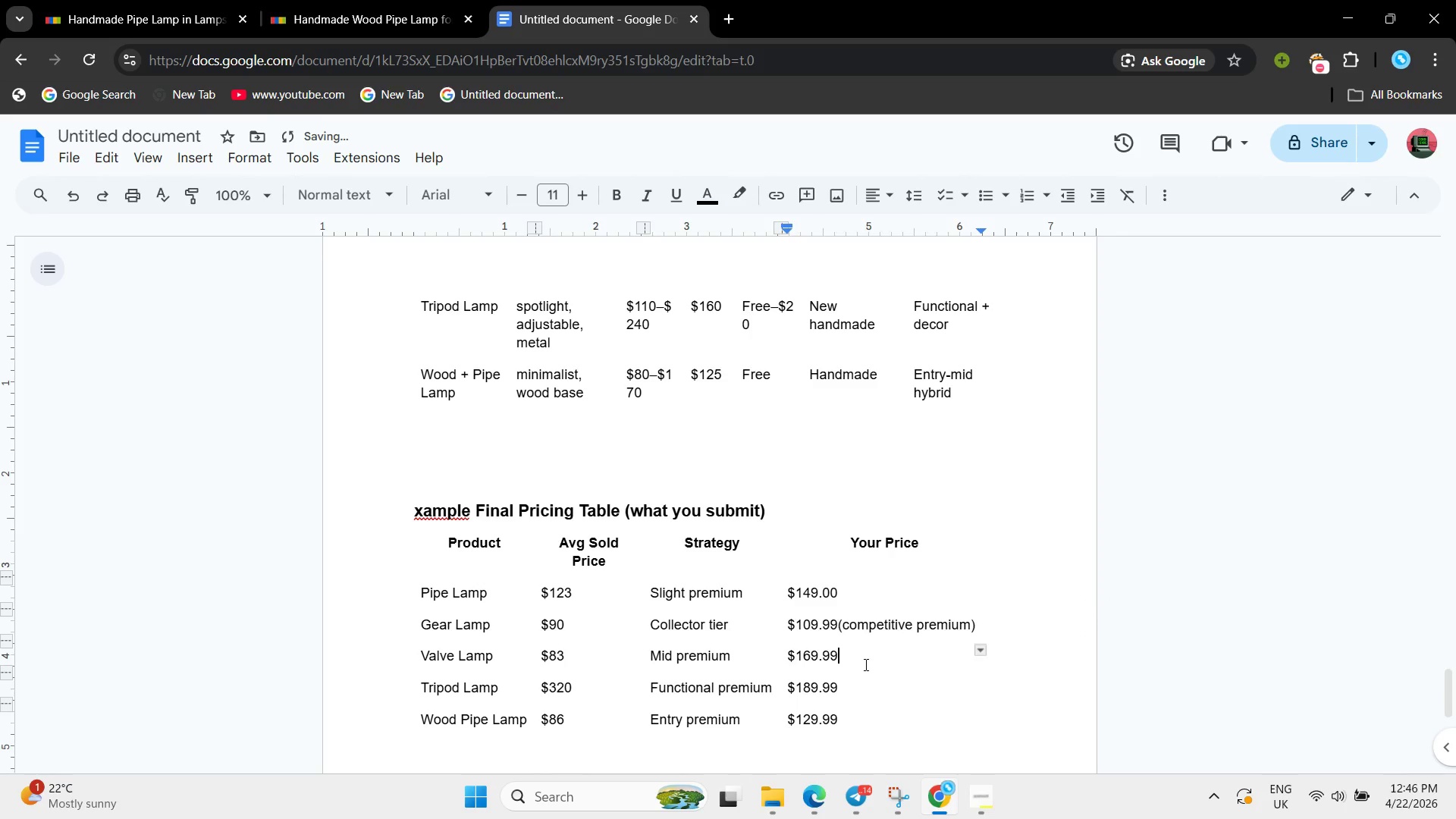 
left_click([864, 664])
 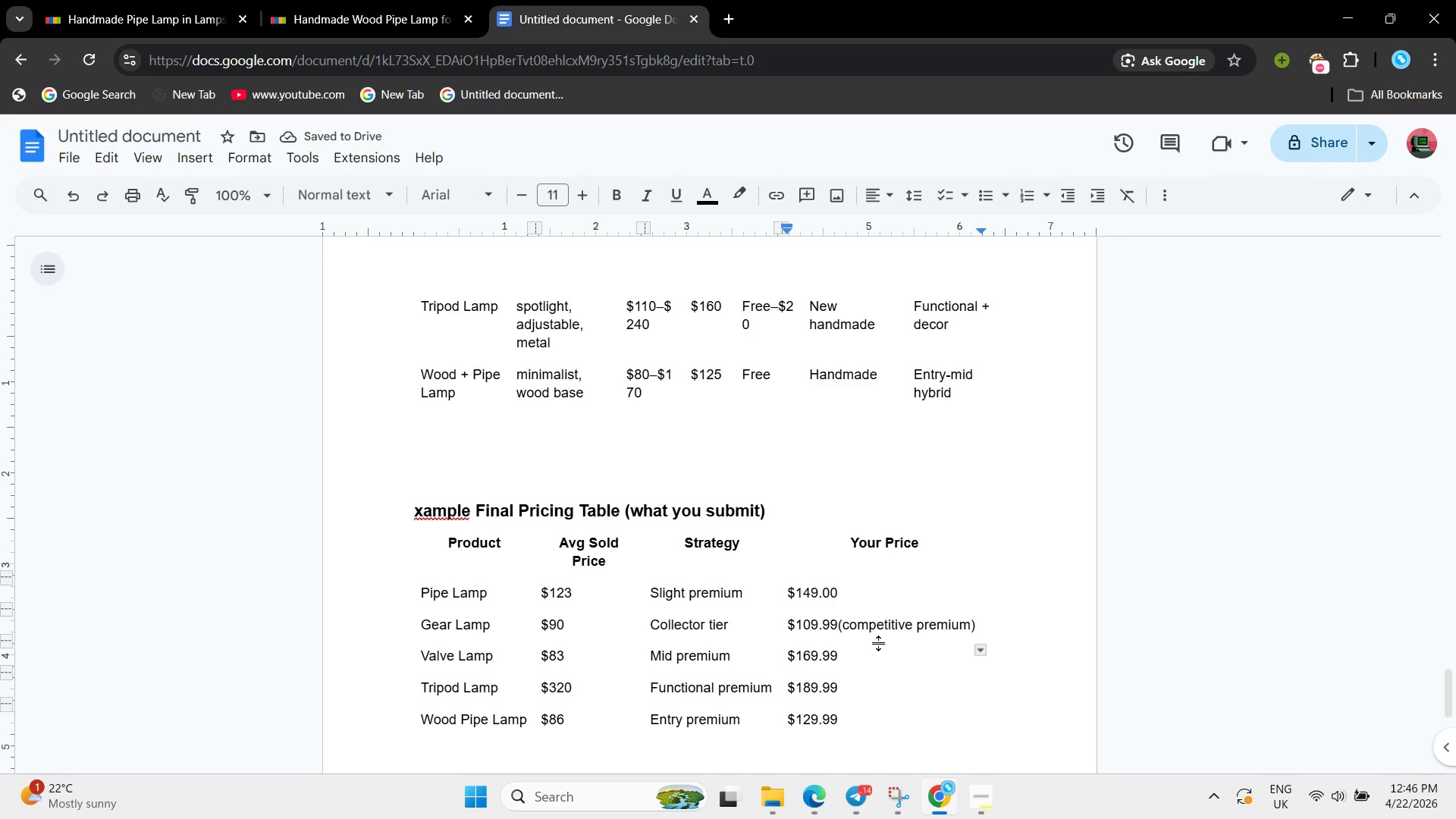 
left_click([879, 643])
 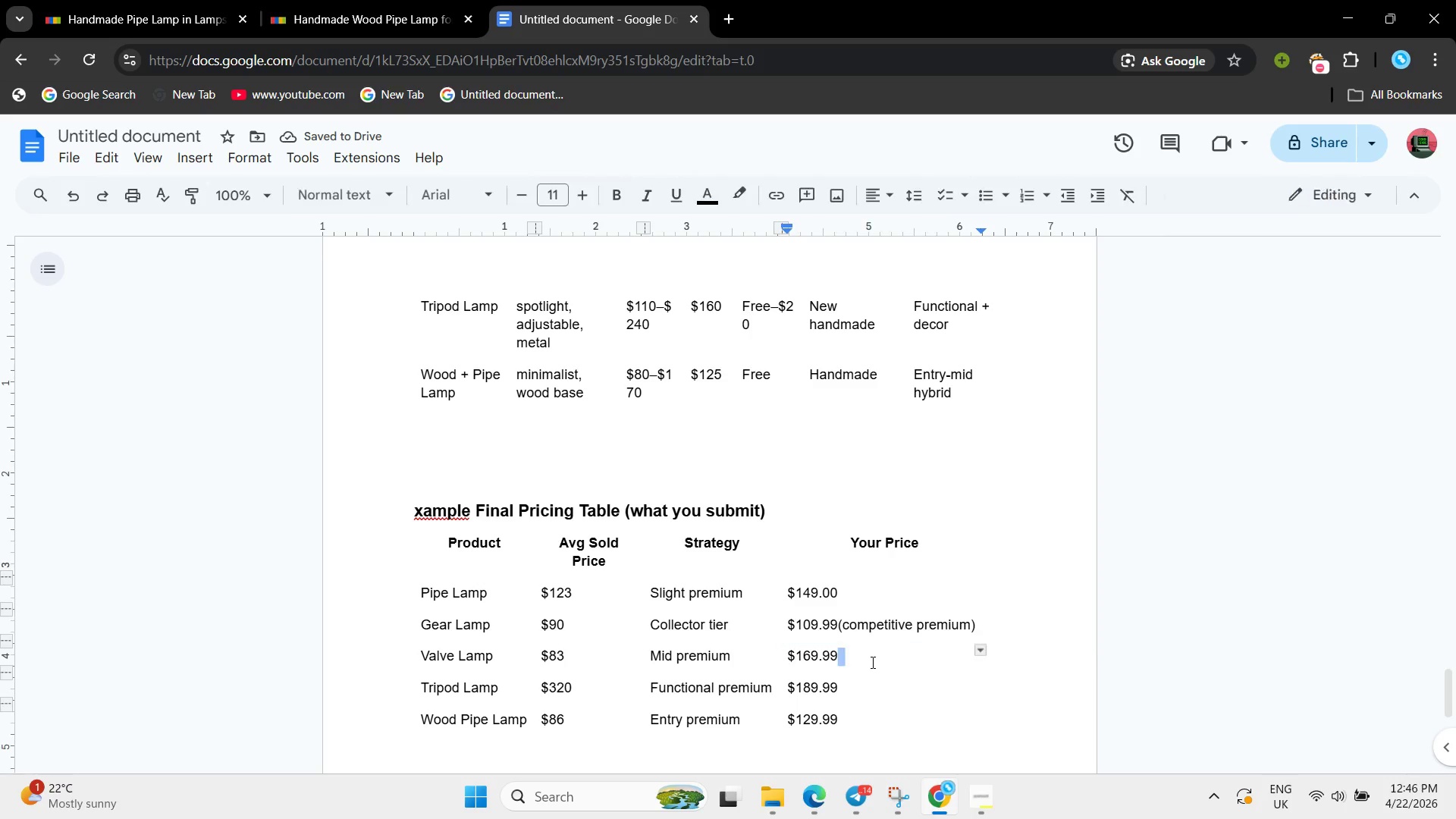 
key(Backspace)
 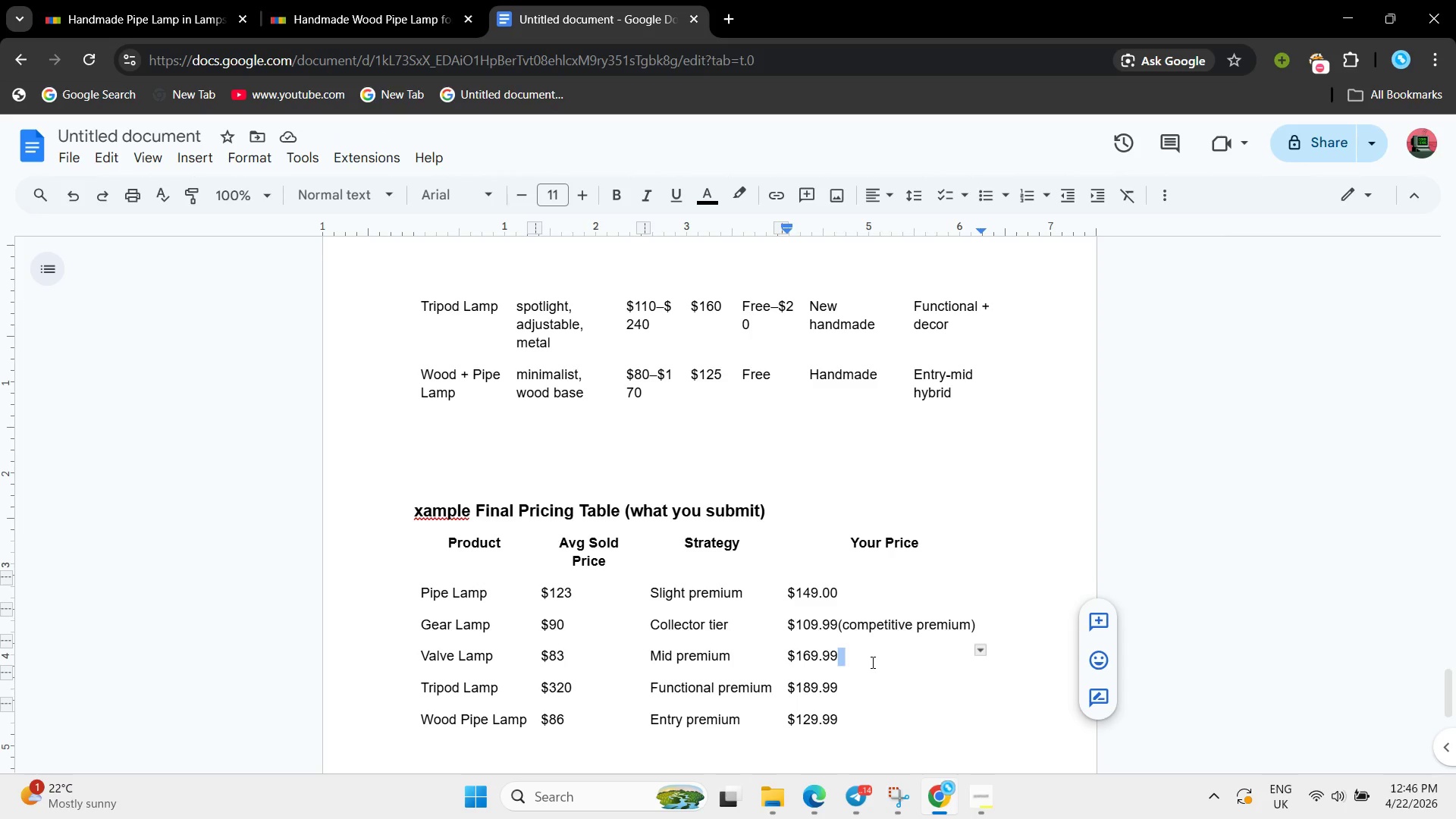 
key(Backspace)
 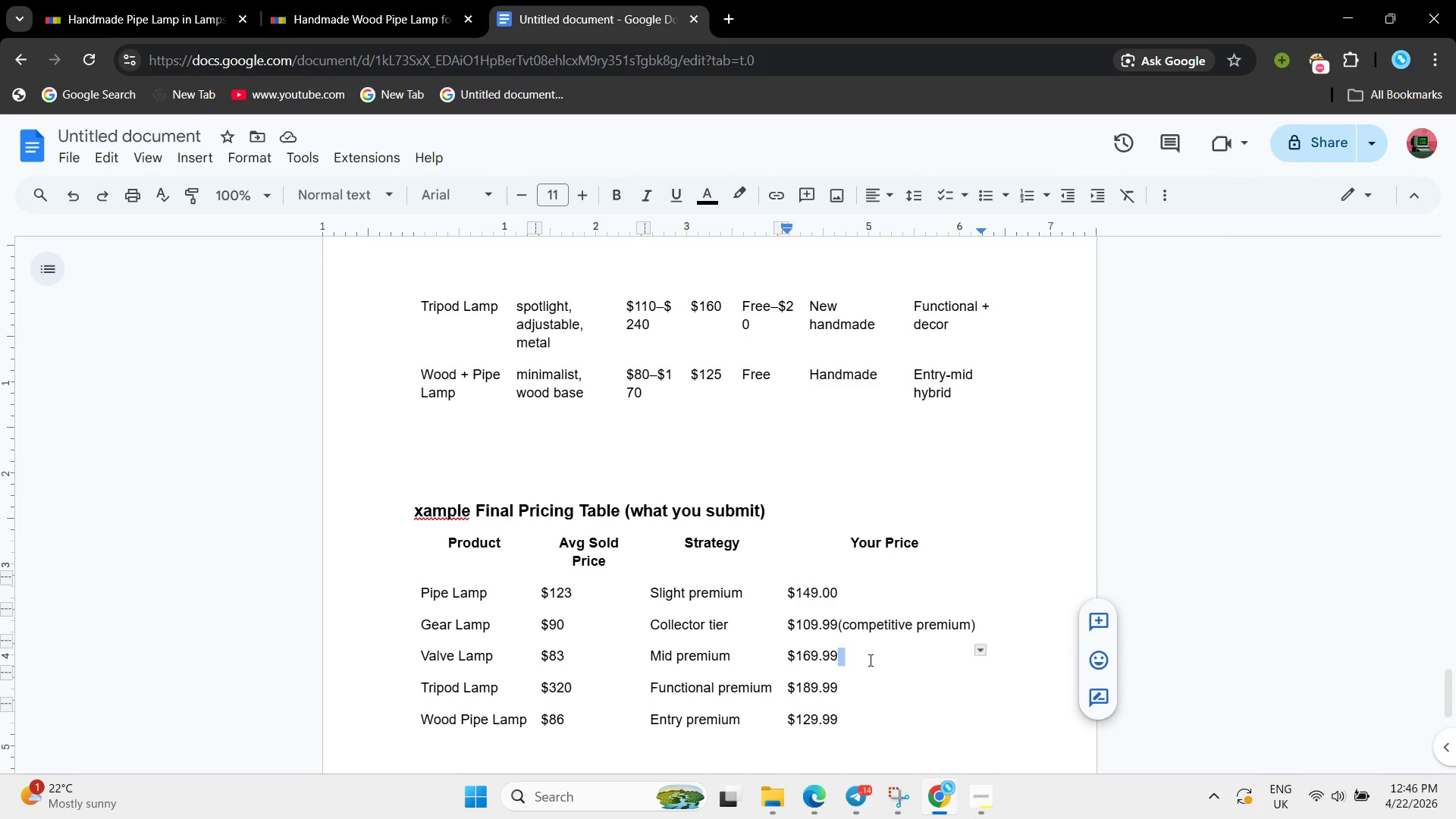 
left_click([869, 660])
 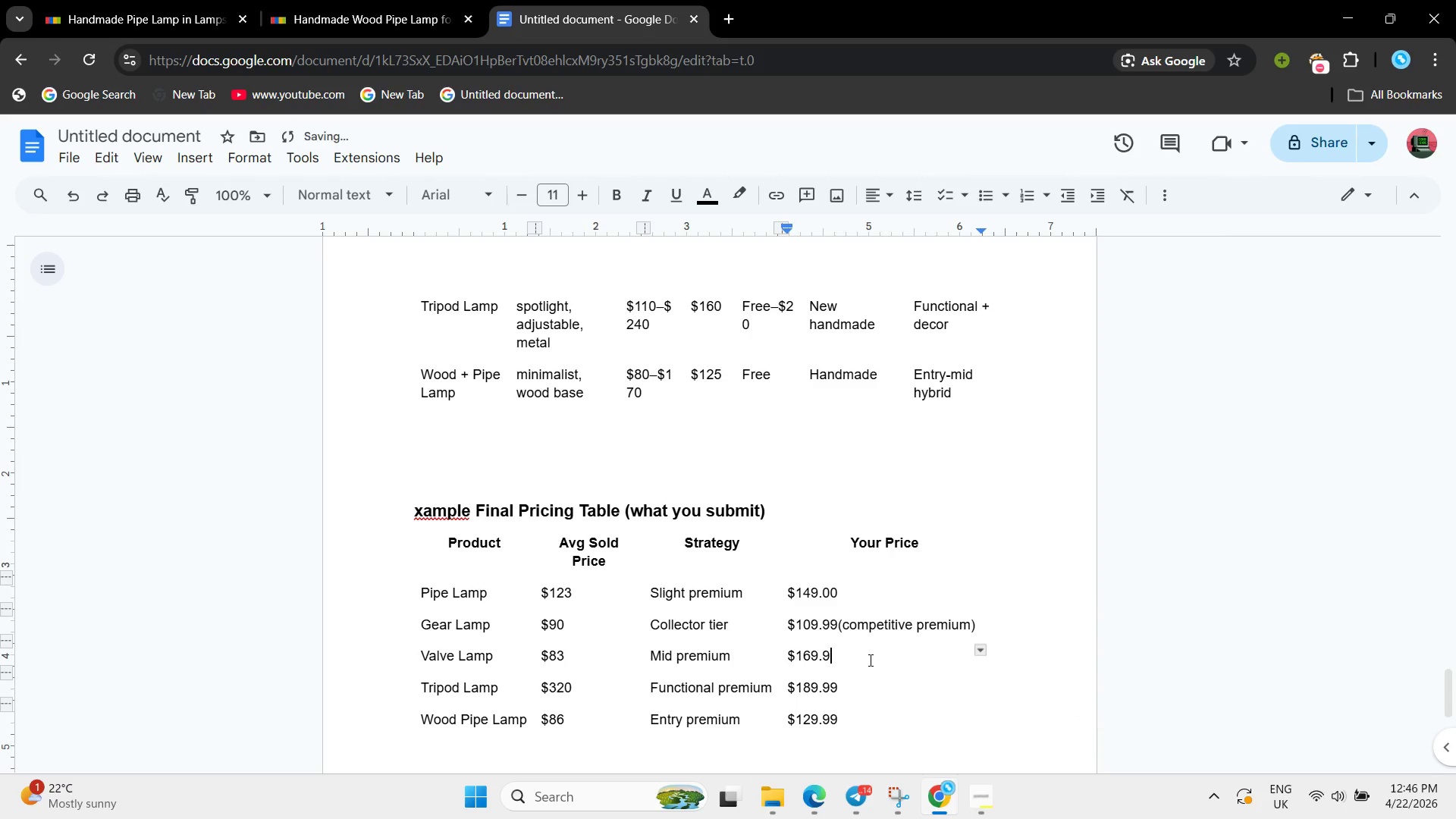 
key(Backspace)
key(Backspace)
key(Backspace)
key(Backspace)
key(Backspace)
key(Backspace)
type(99.99)
 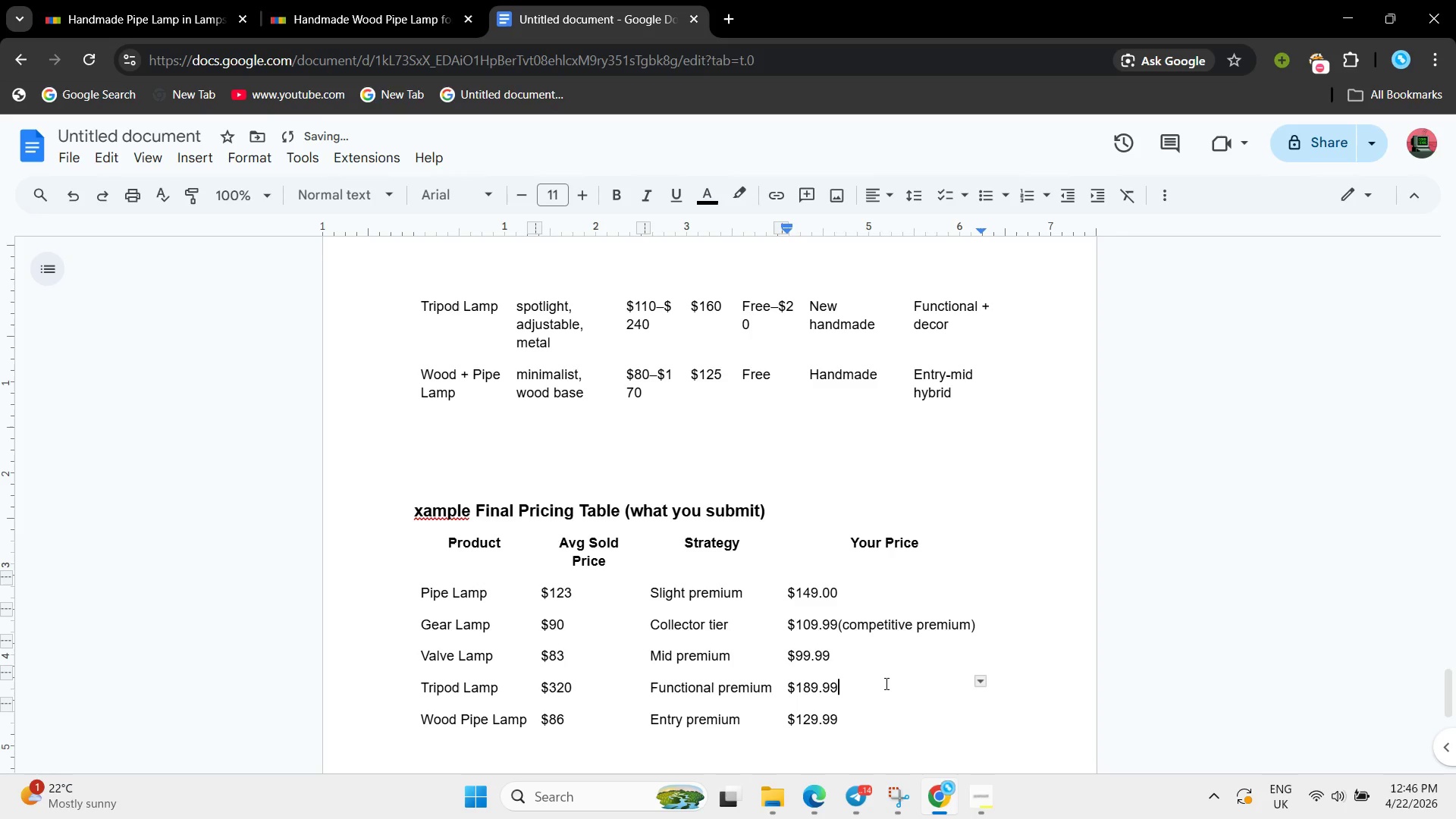 
left_click([885, 683])
 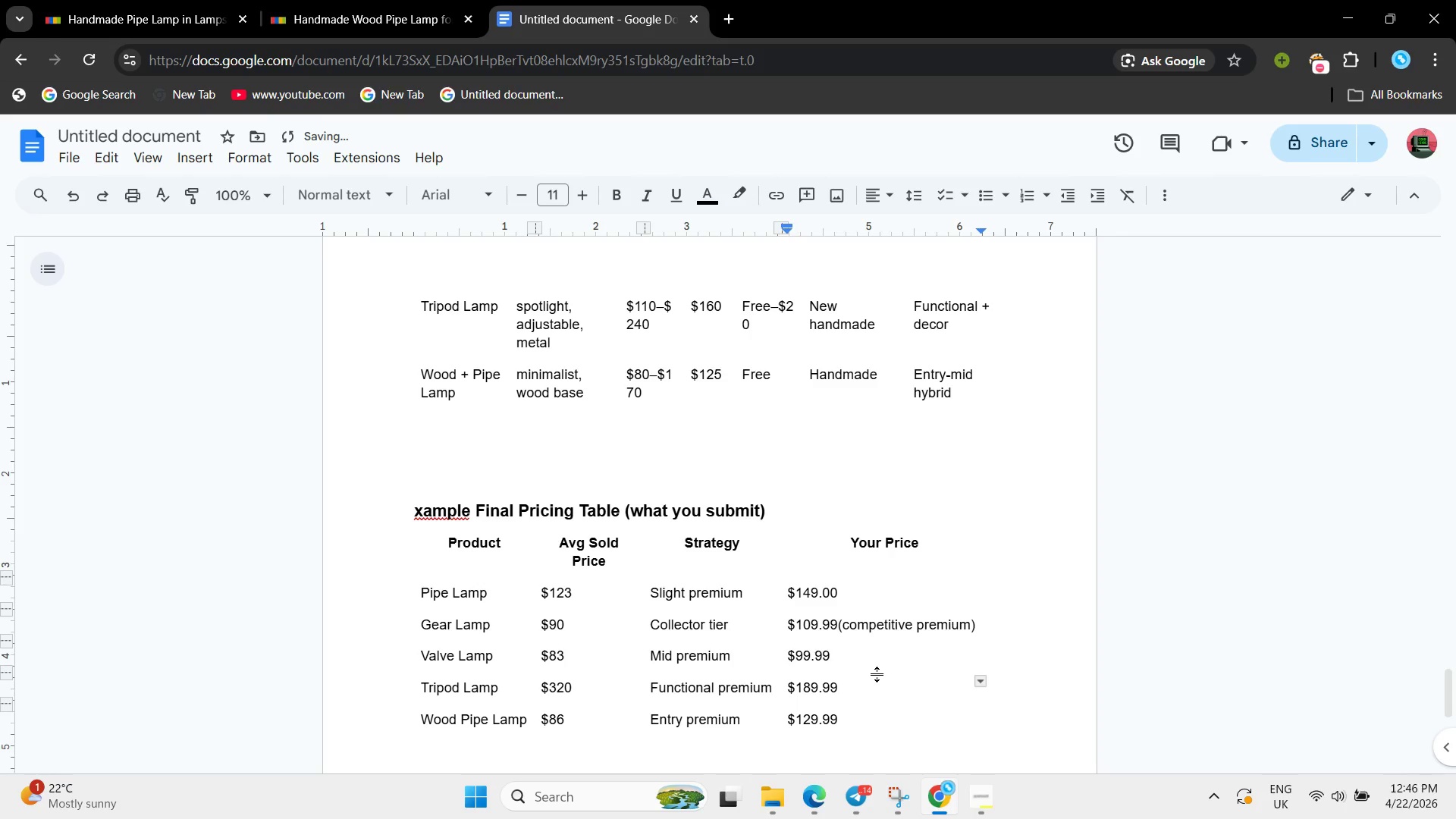 
key(Backspace)
key(Backspace)
key(Backspace)
key(Backspace)
key(Backspace)
key(Backspace)
type(359.99)
 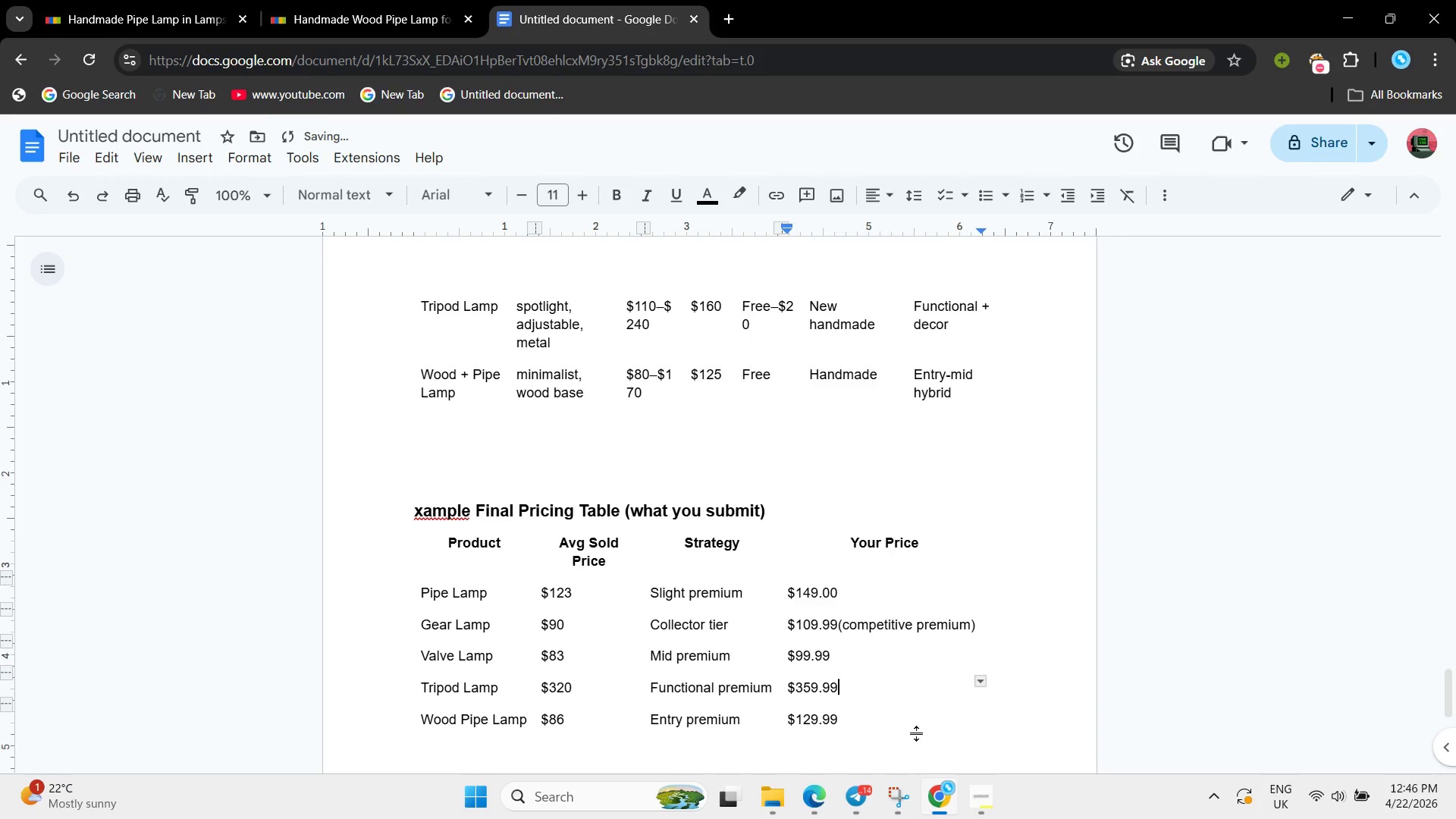 
left_click([917, 733])
 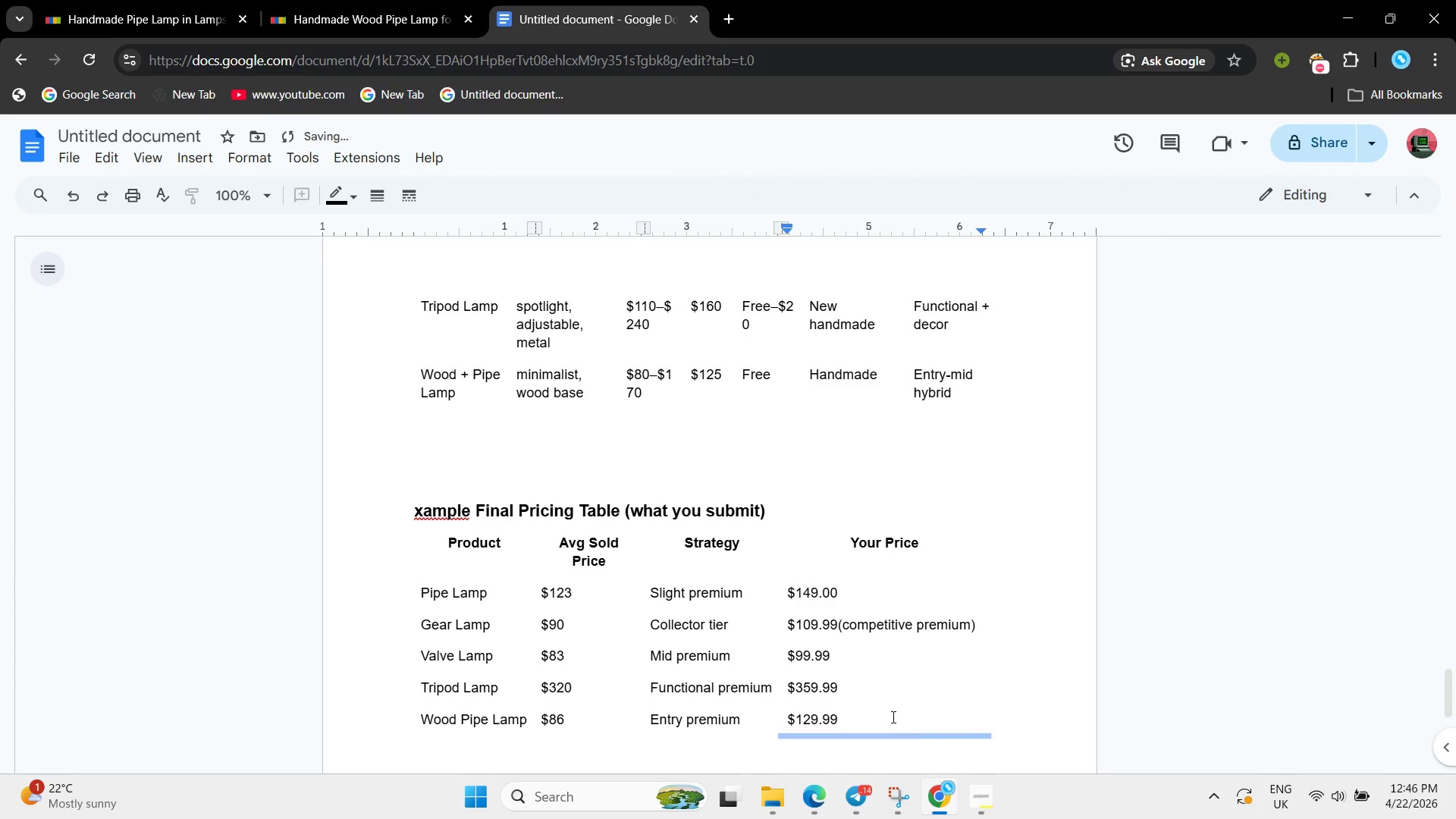 
left_click([892, 717])
 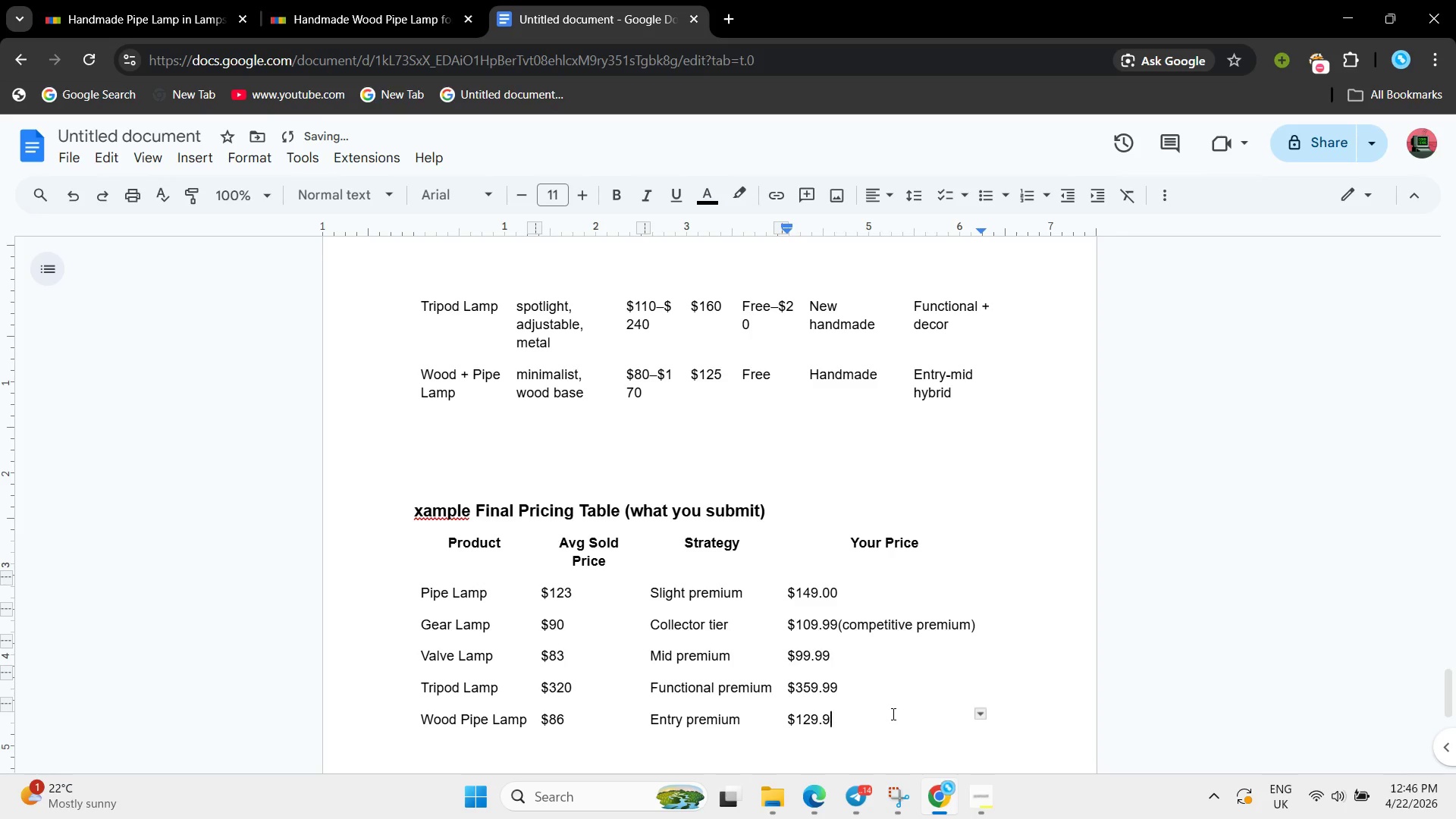 
key(Backspace)
 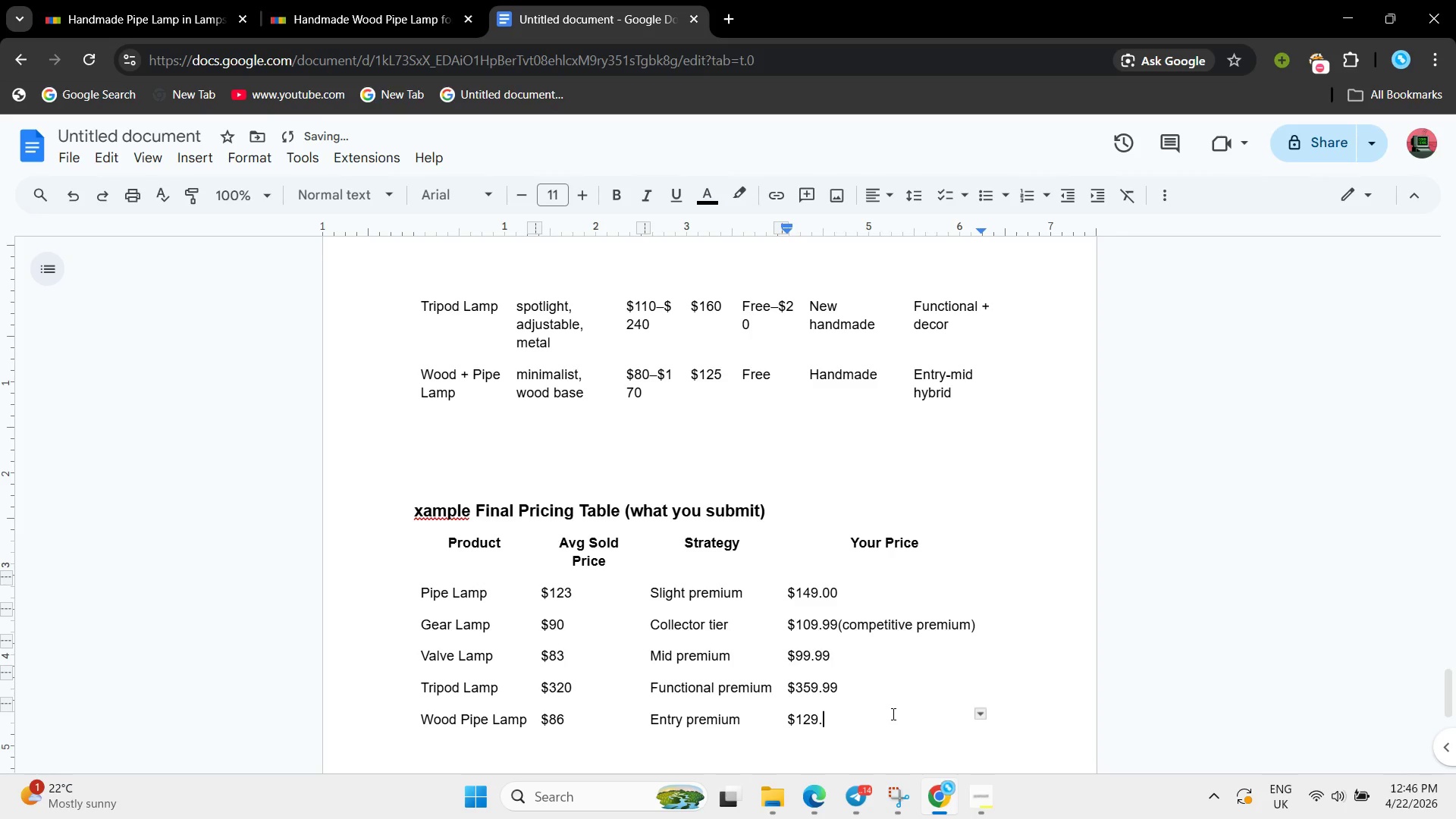 
key(Backspace)
 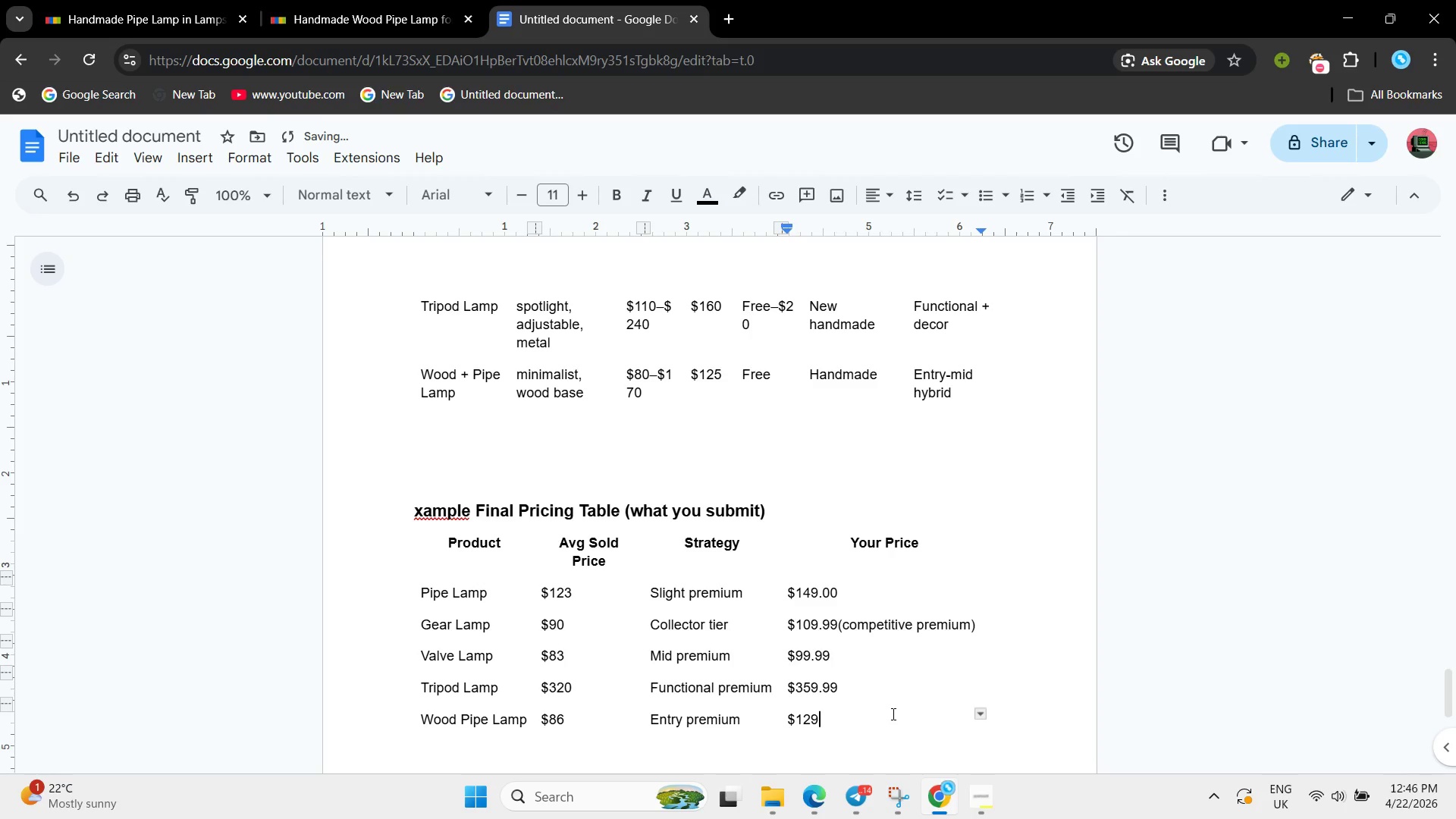 
key(Backspace)
 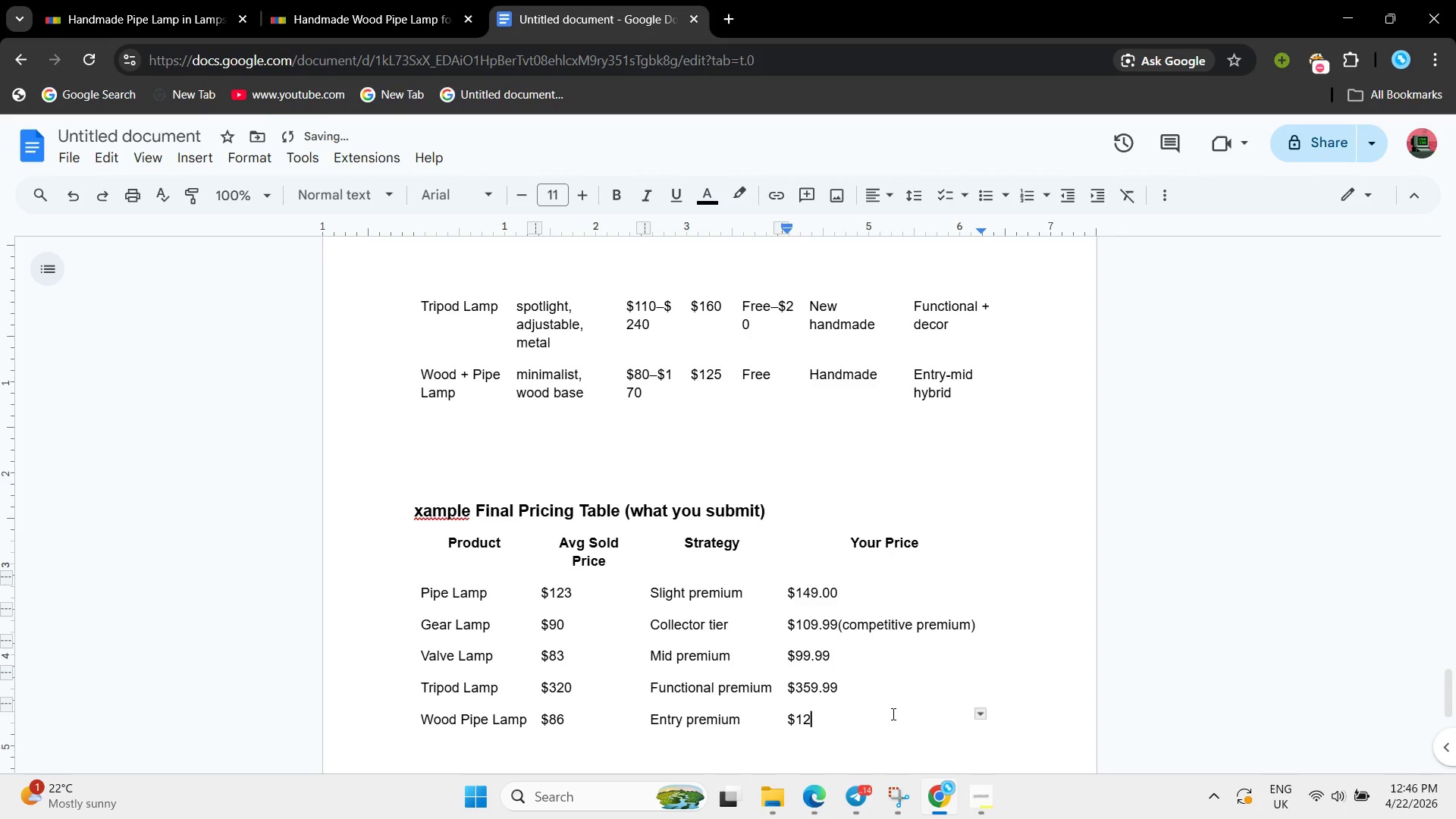 
key(Backspace)
 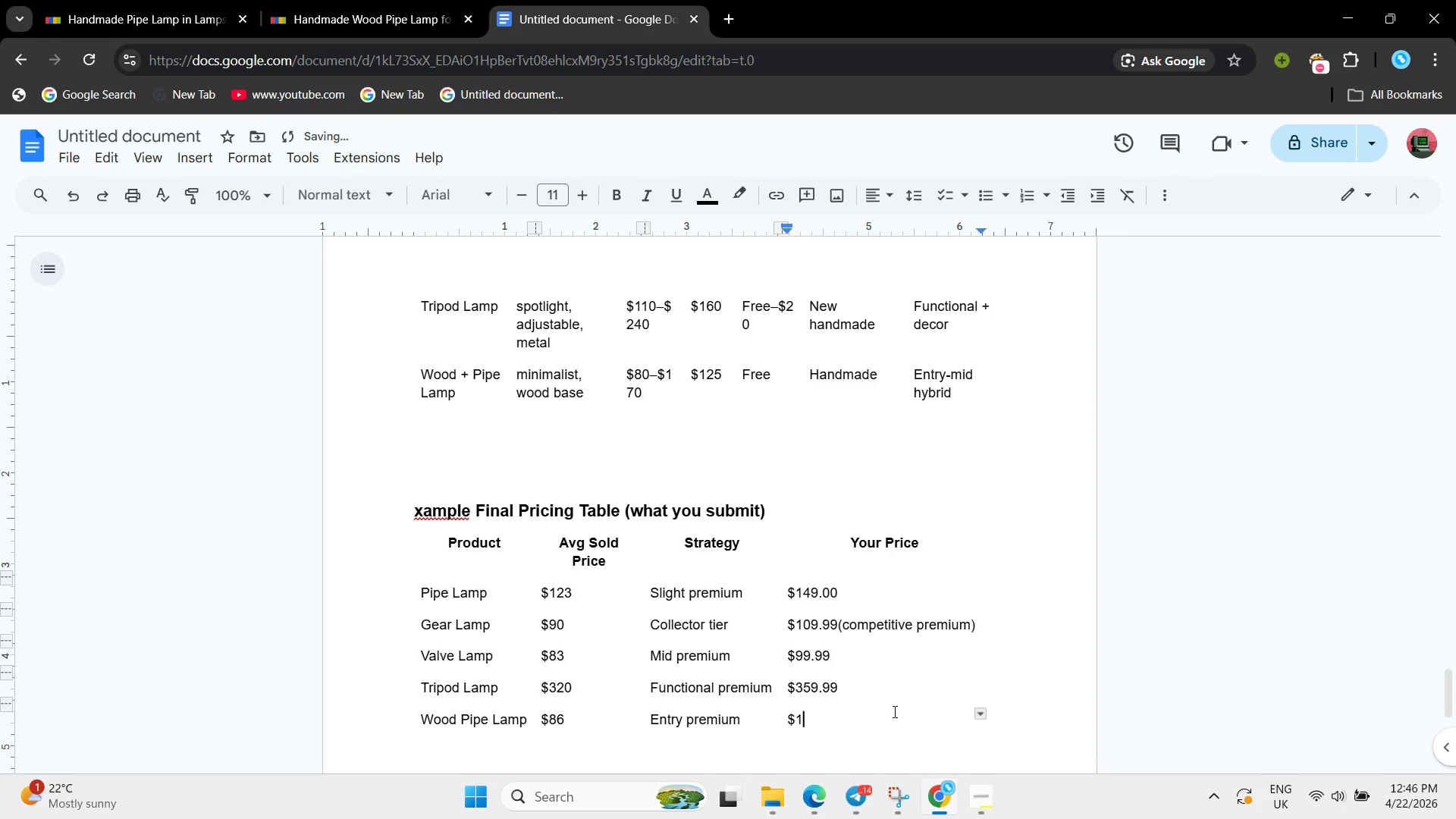 
key(Backspace)
 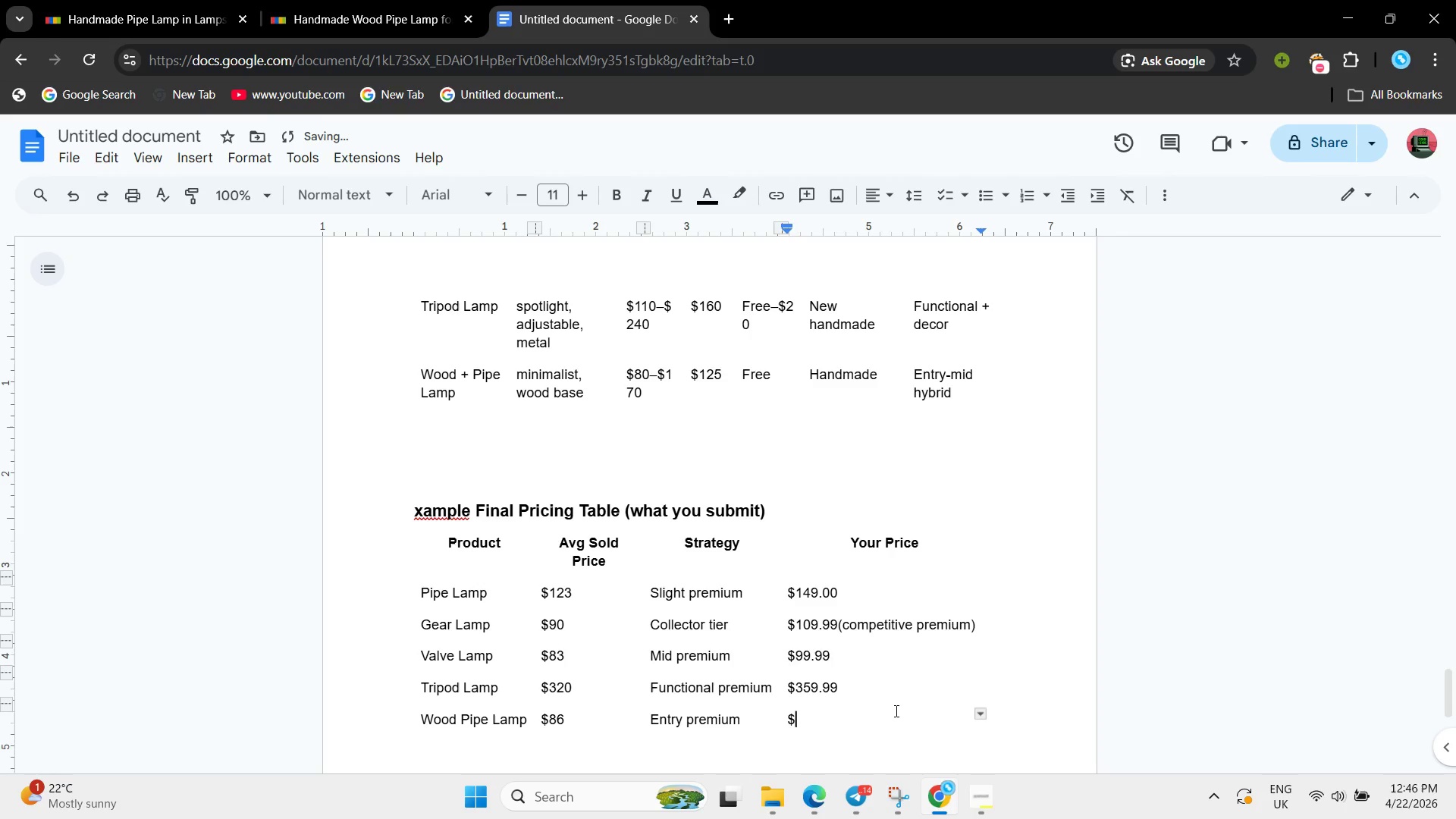 
key(Backspace)
 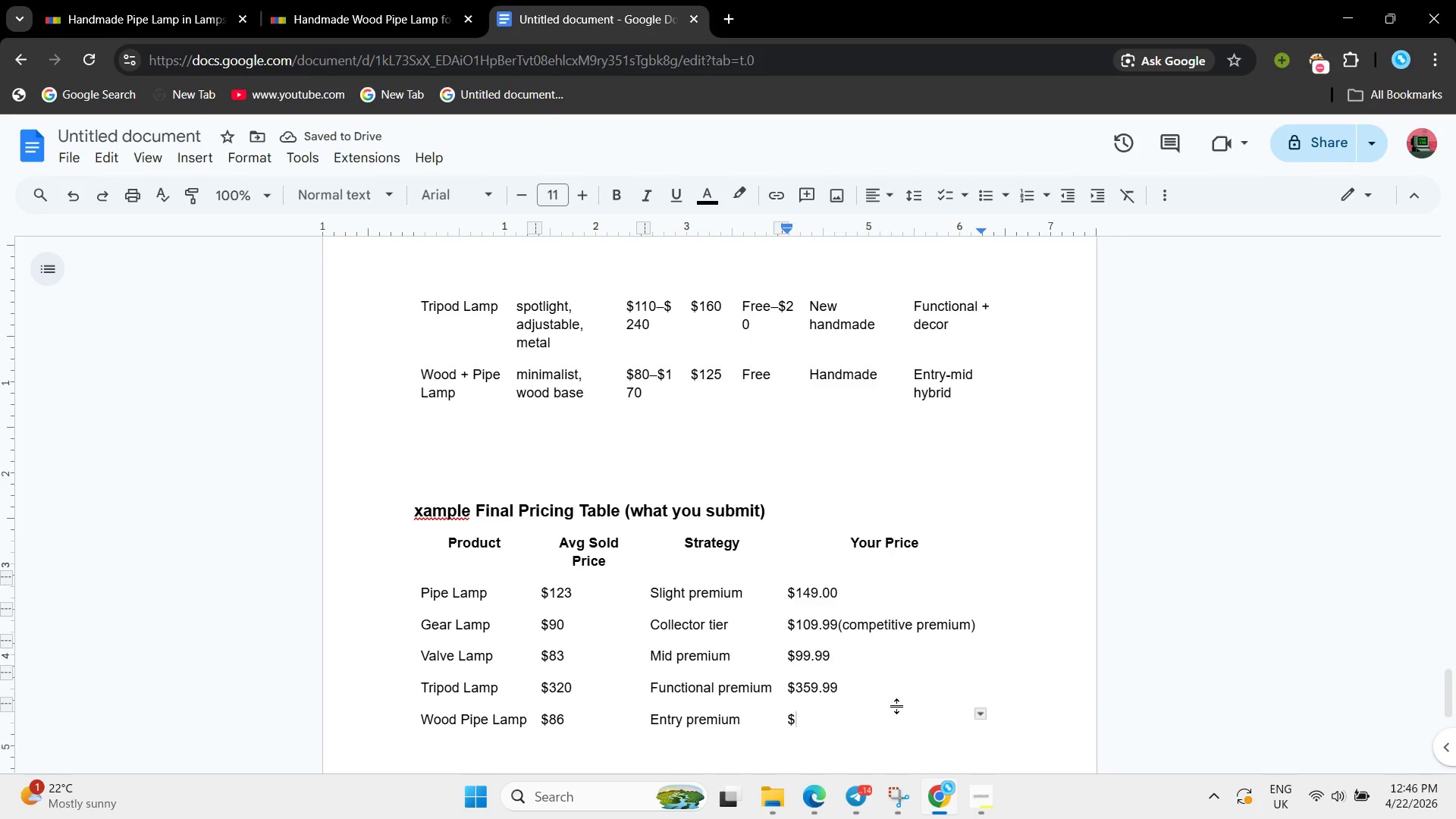 
type(10)
 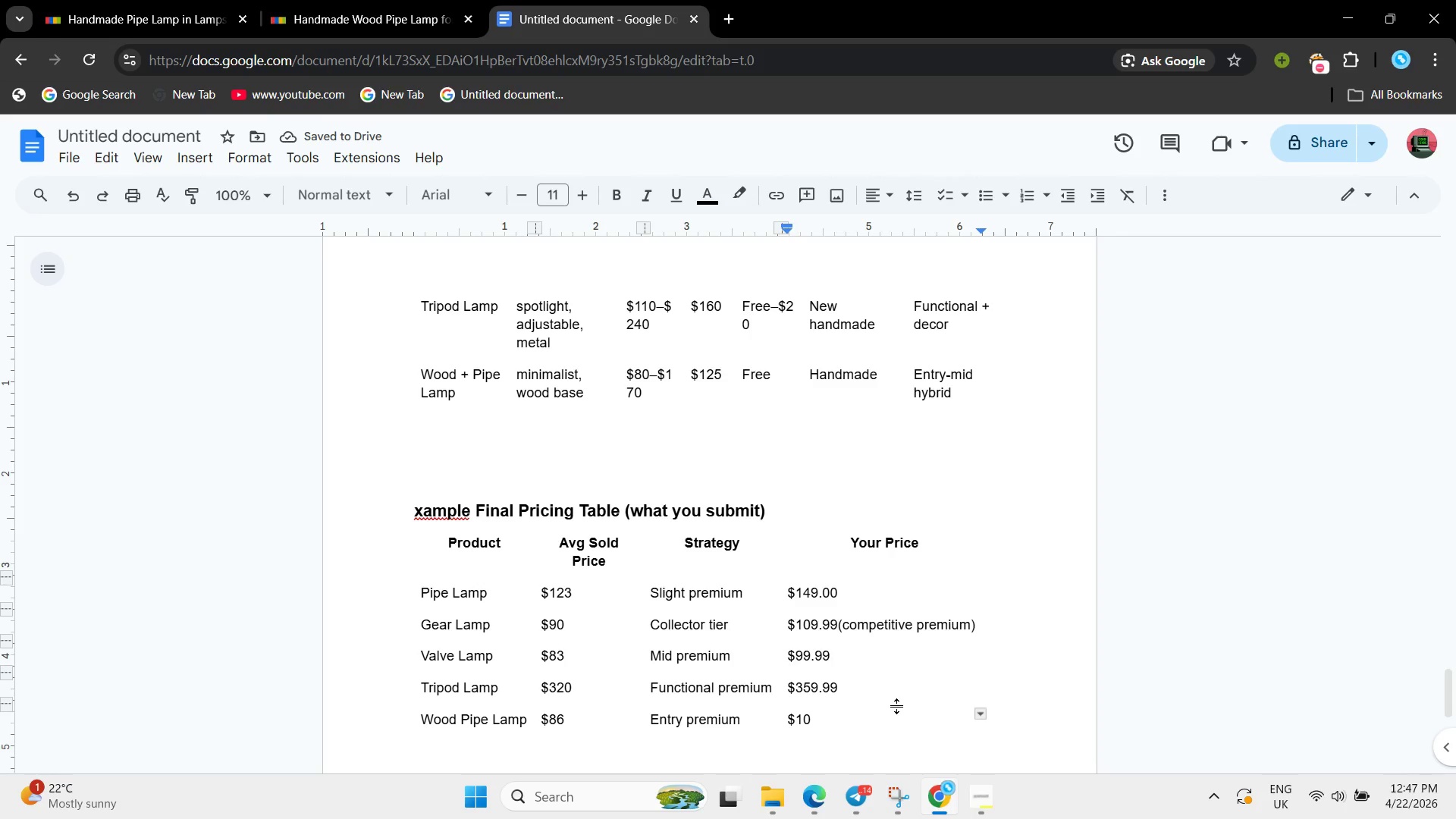 
key(Backspace)
type(19.99)
 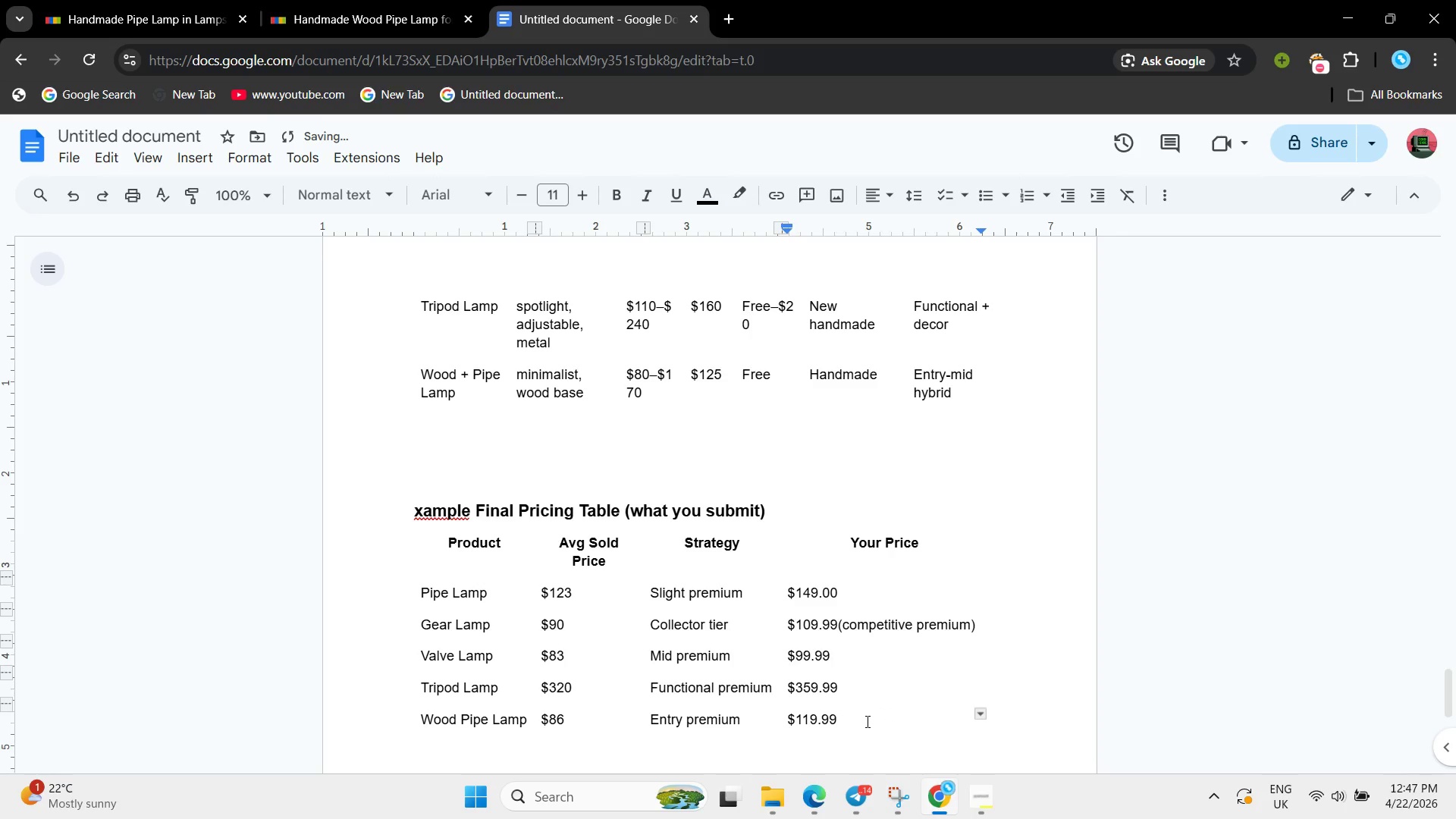 
key(VolumeDown)
 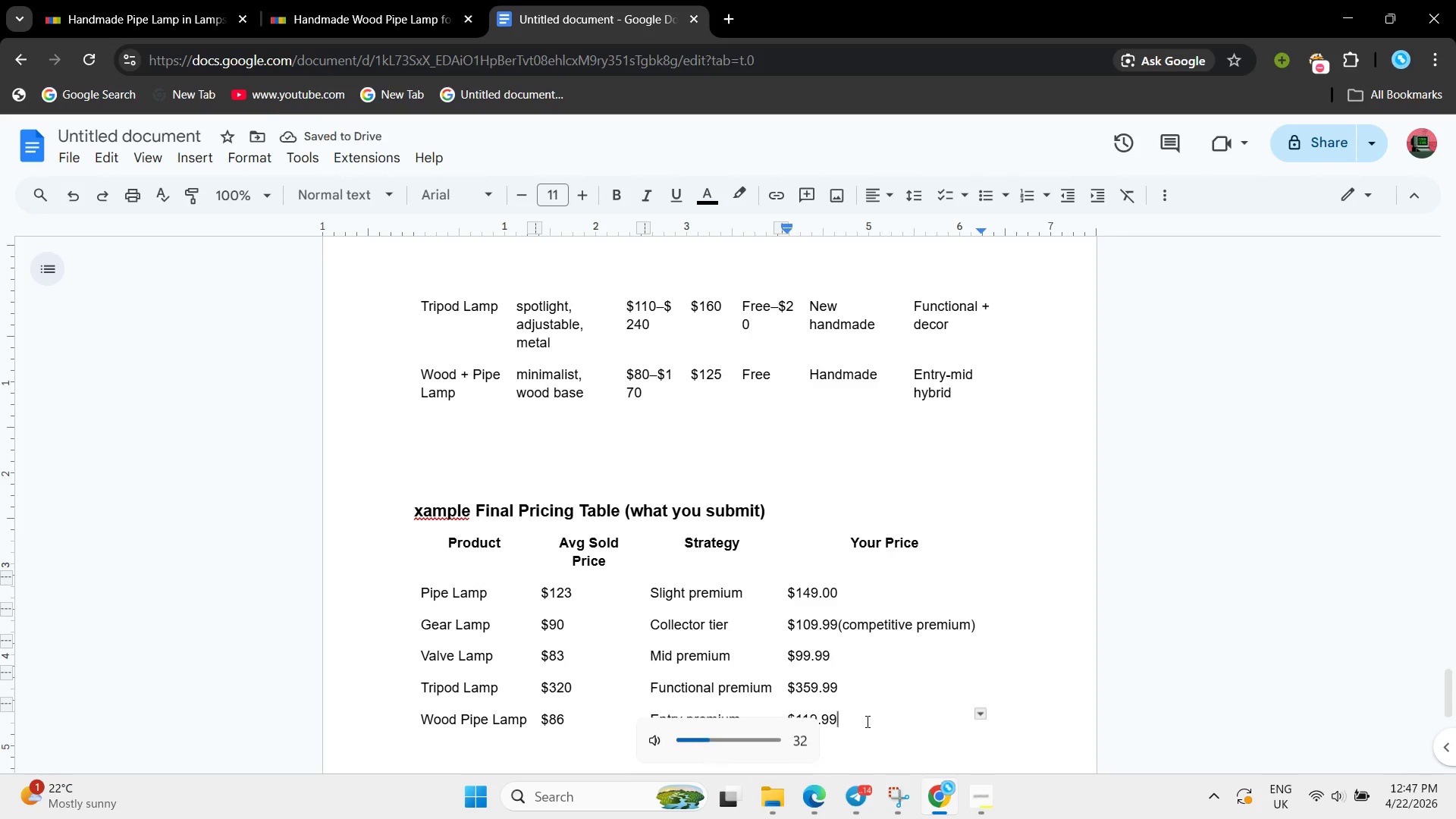 
key(VolumeDown)
 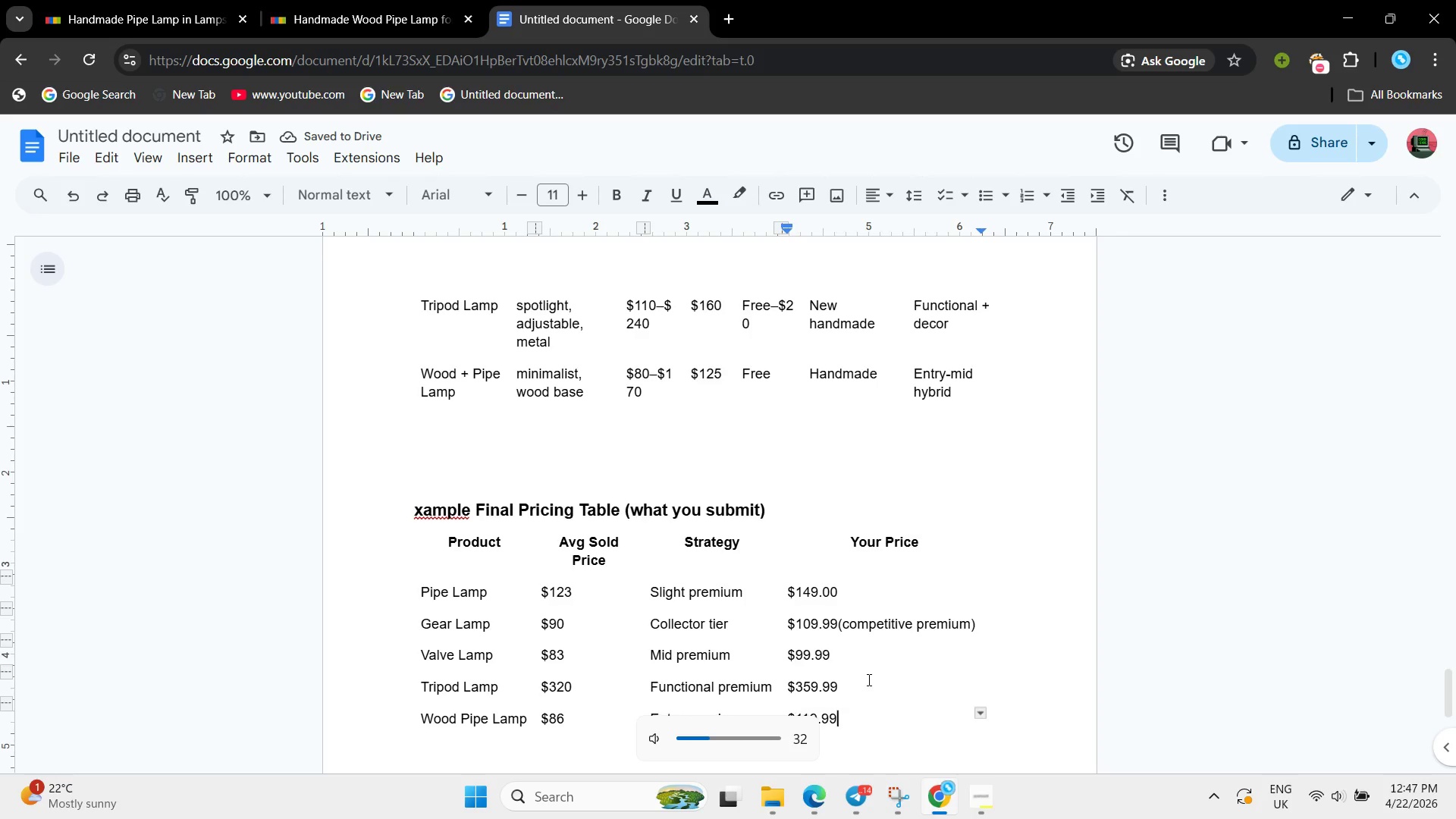 
scroll: coordinate [877, 610], scroll_direction: down, amount: 2.0
 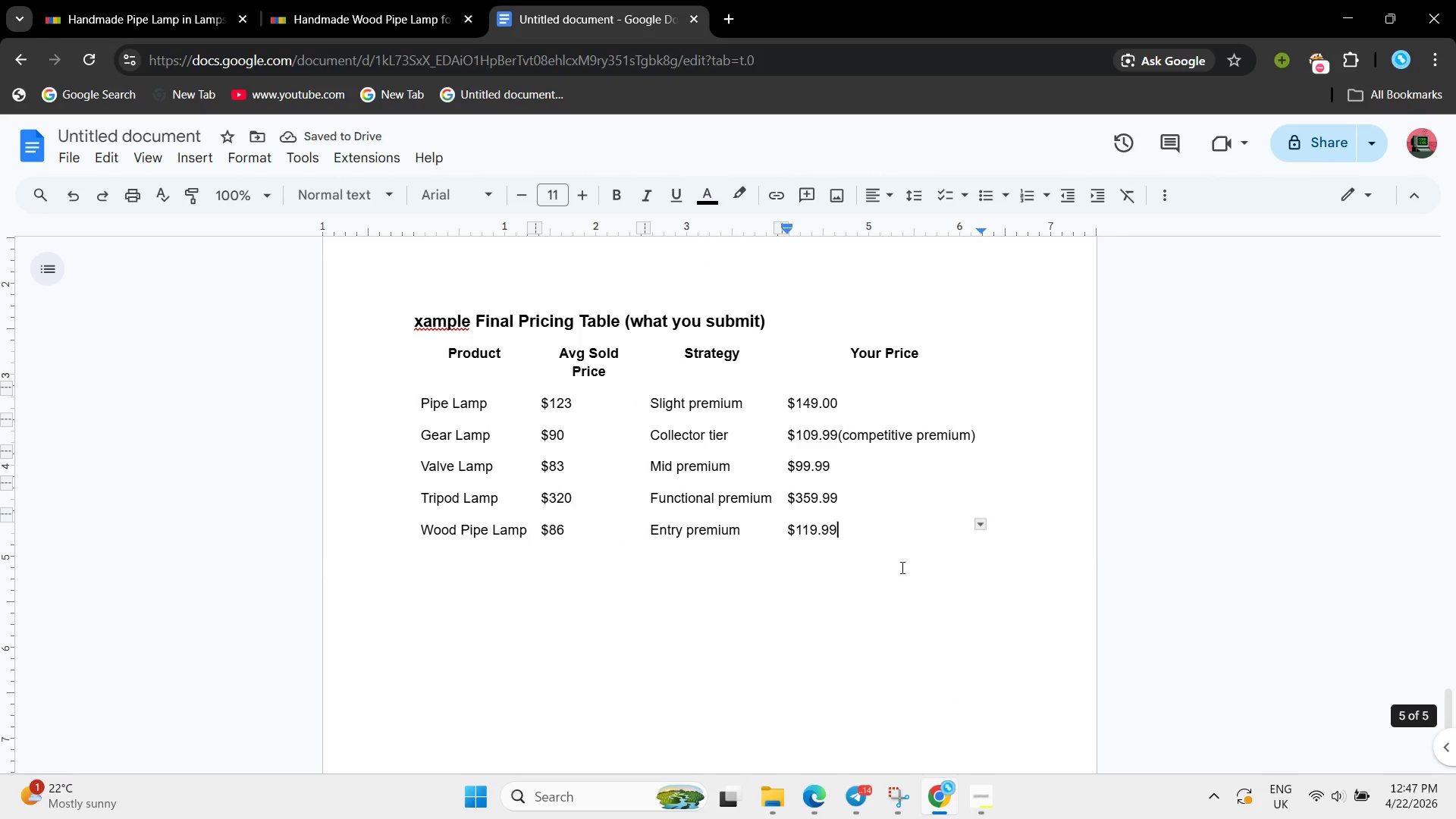 
left_click([901, 567])
 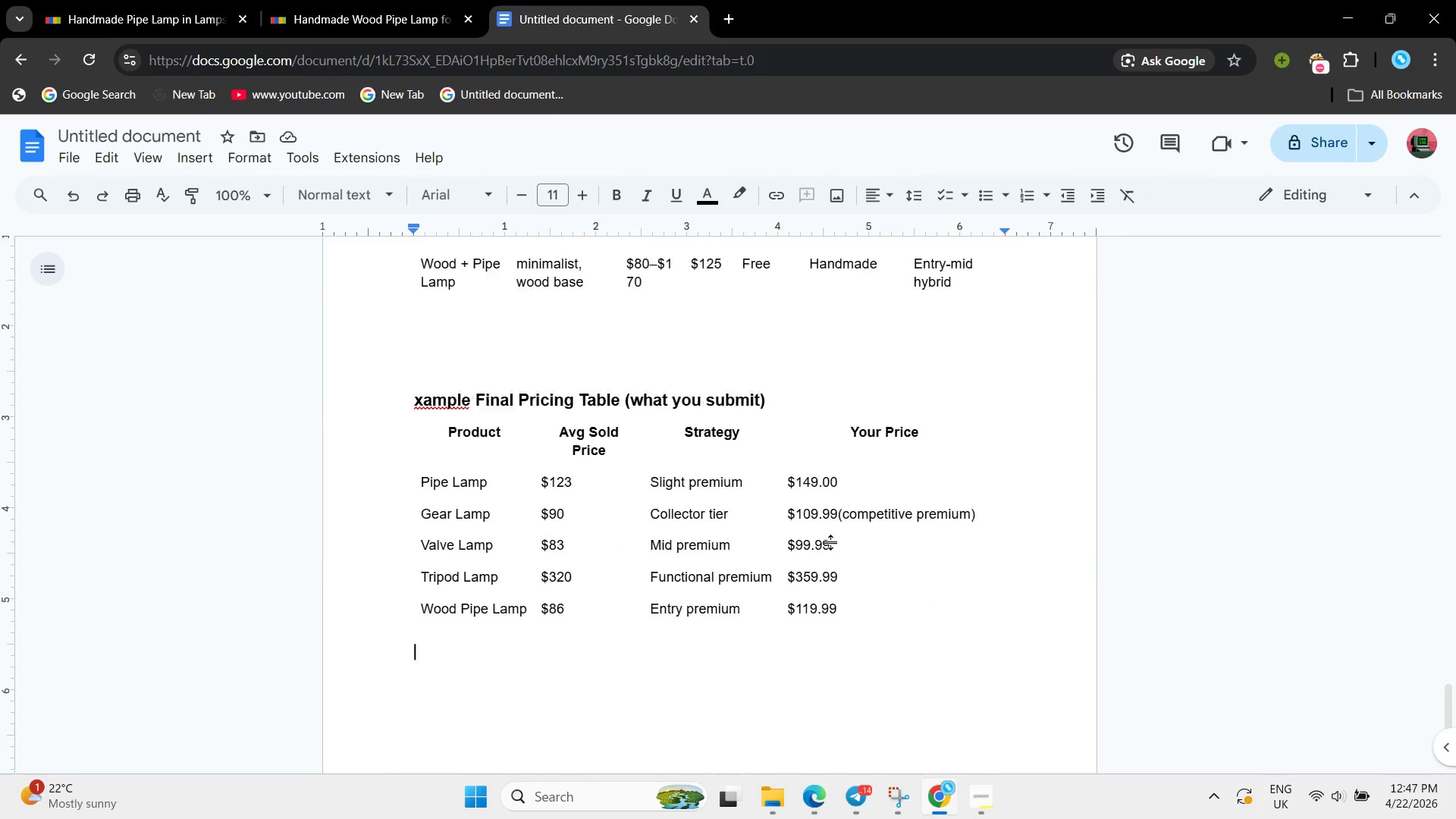 
scroll: coordinate [541, 437], scroll_direction: up, amount: 25.0
 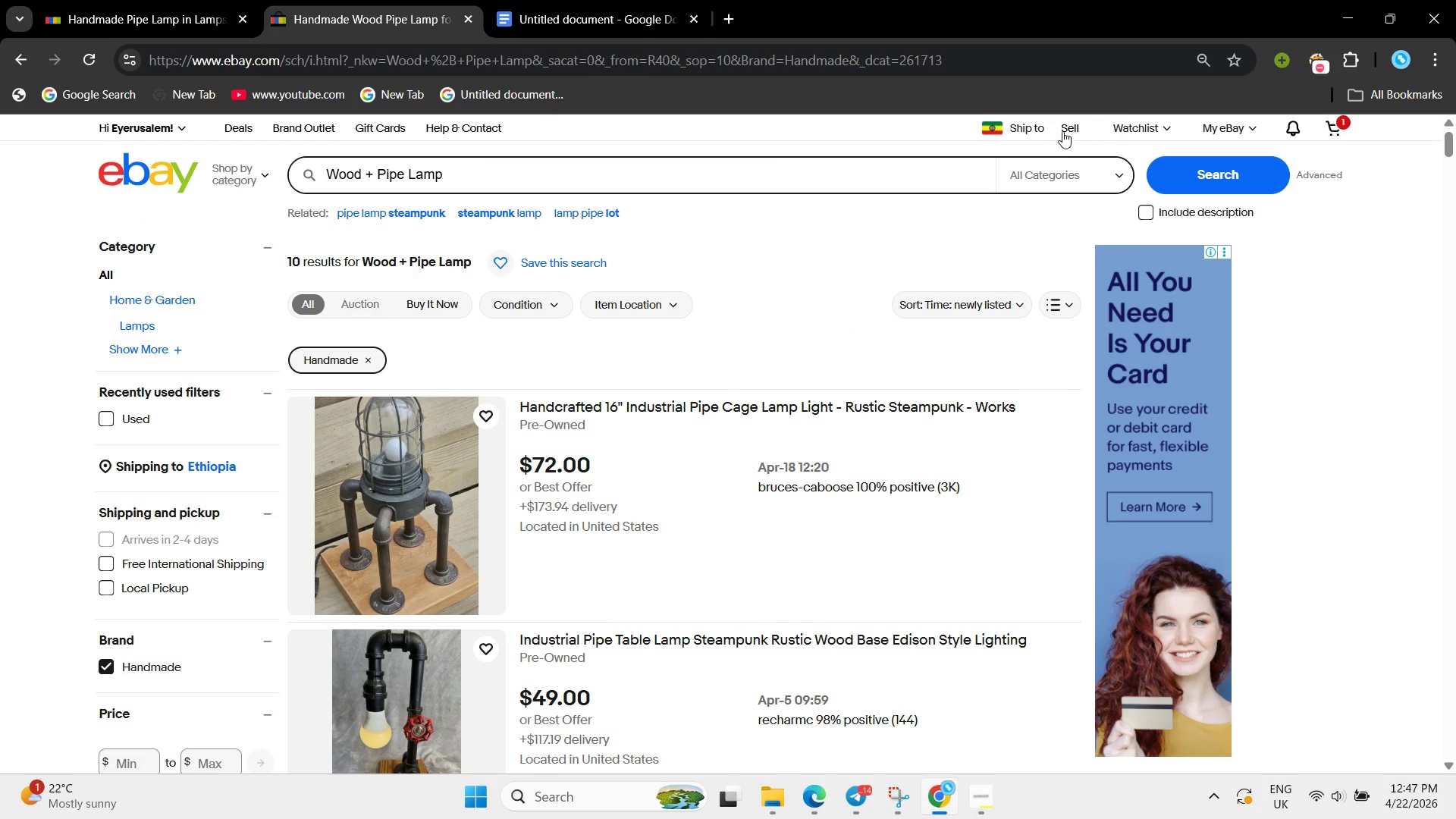 
left_click([1062, 131])
 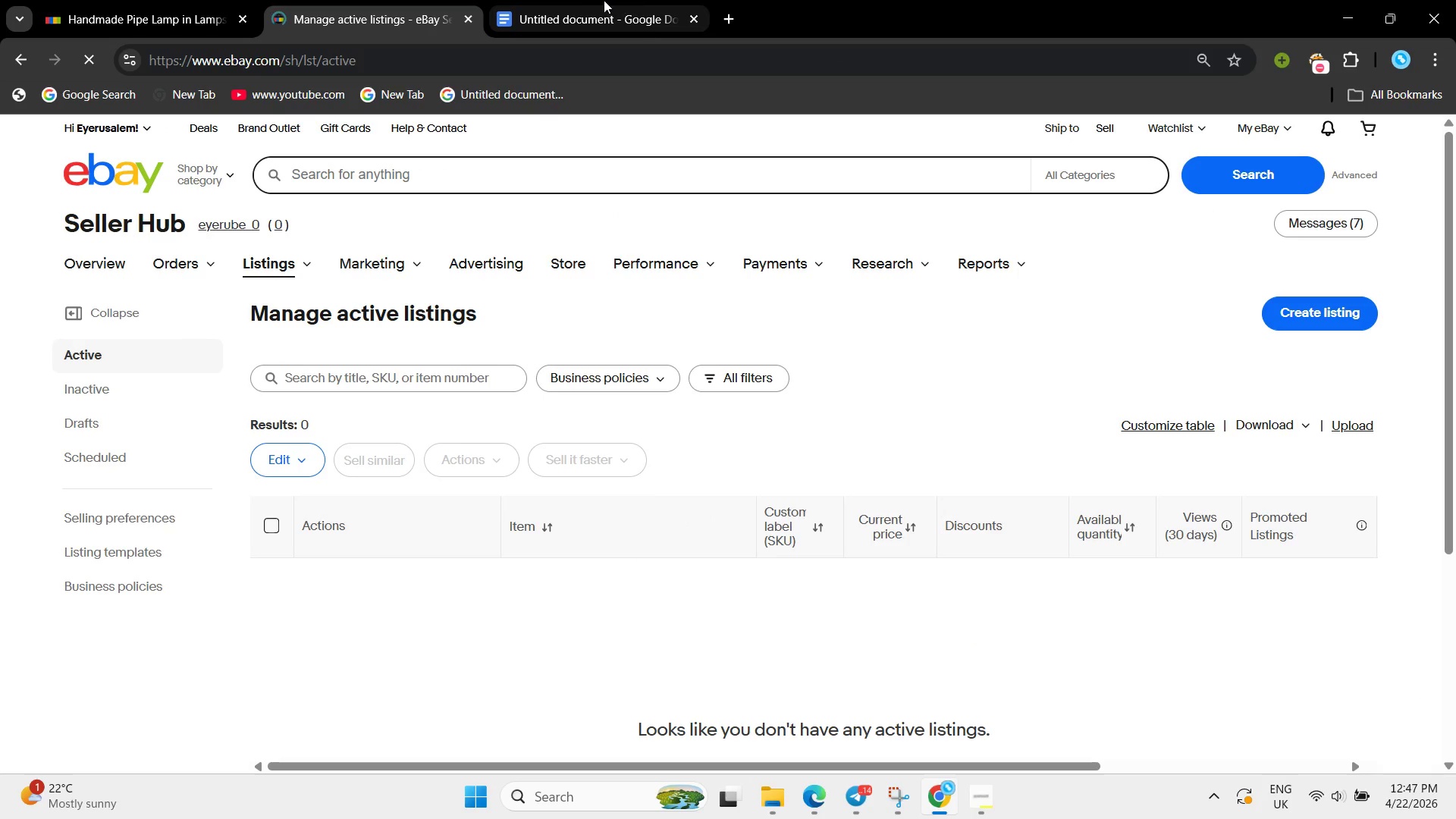 
left_click([726, 17])
 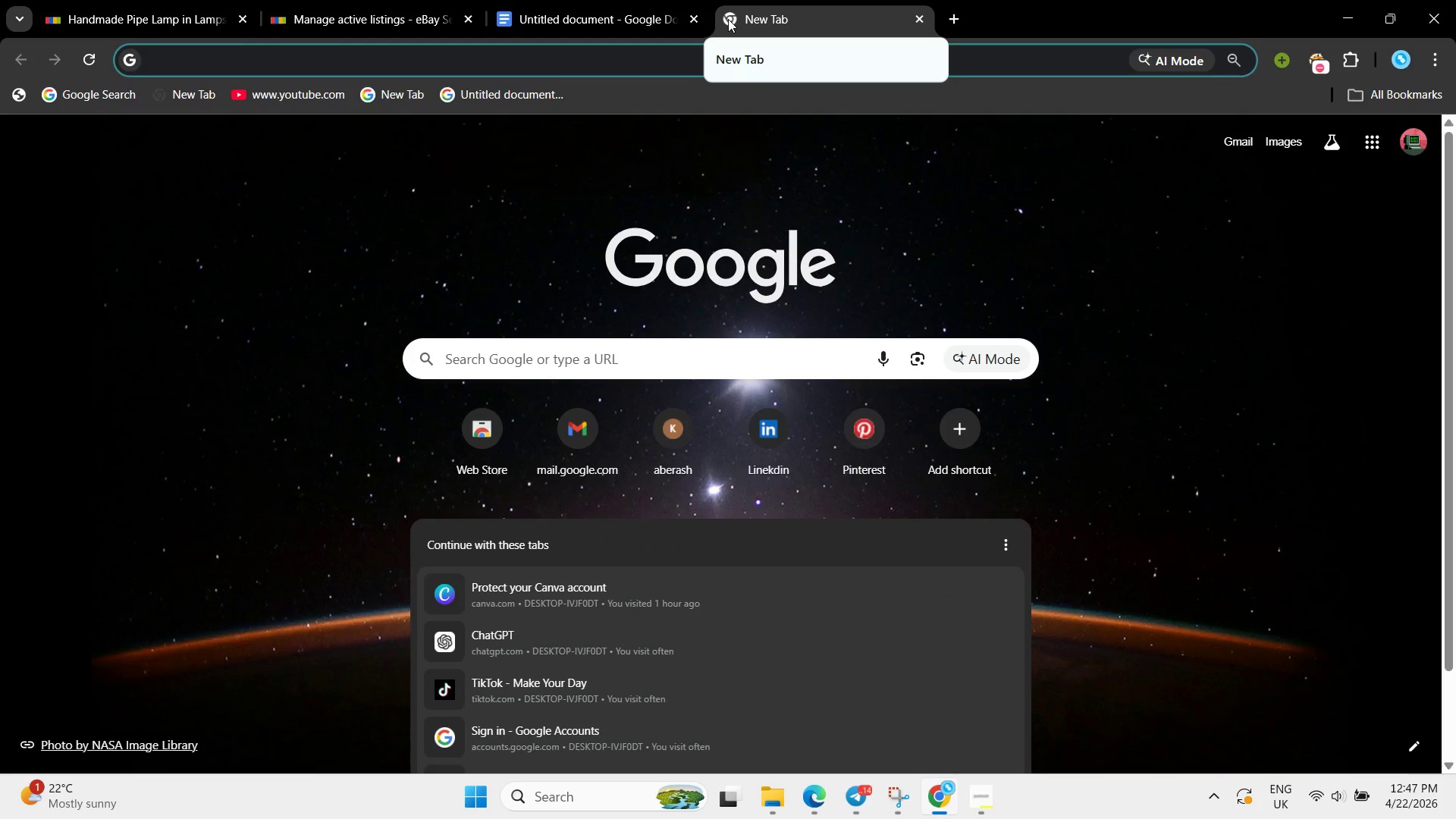 
type(sellur hun)
key(Backspace)
type(b)
 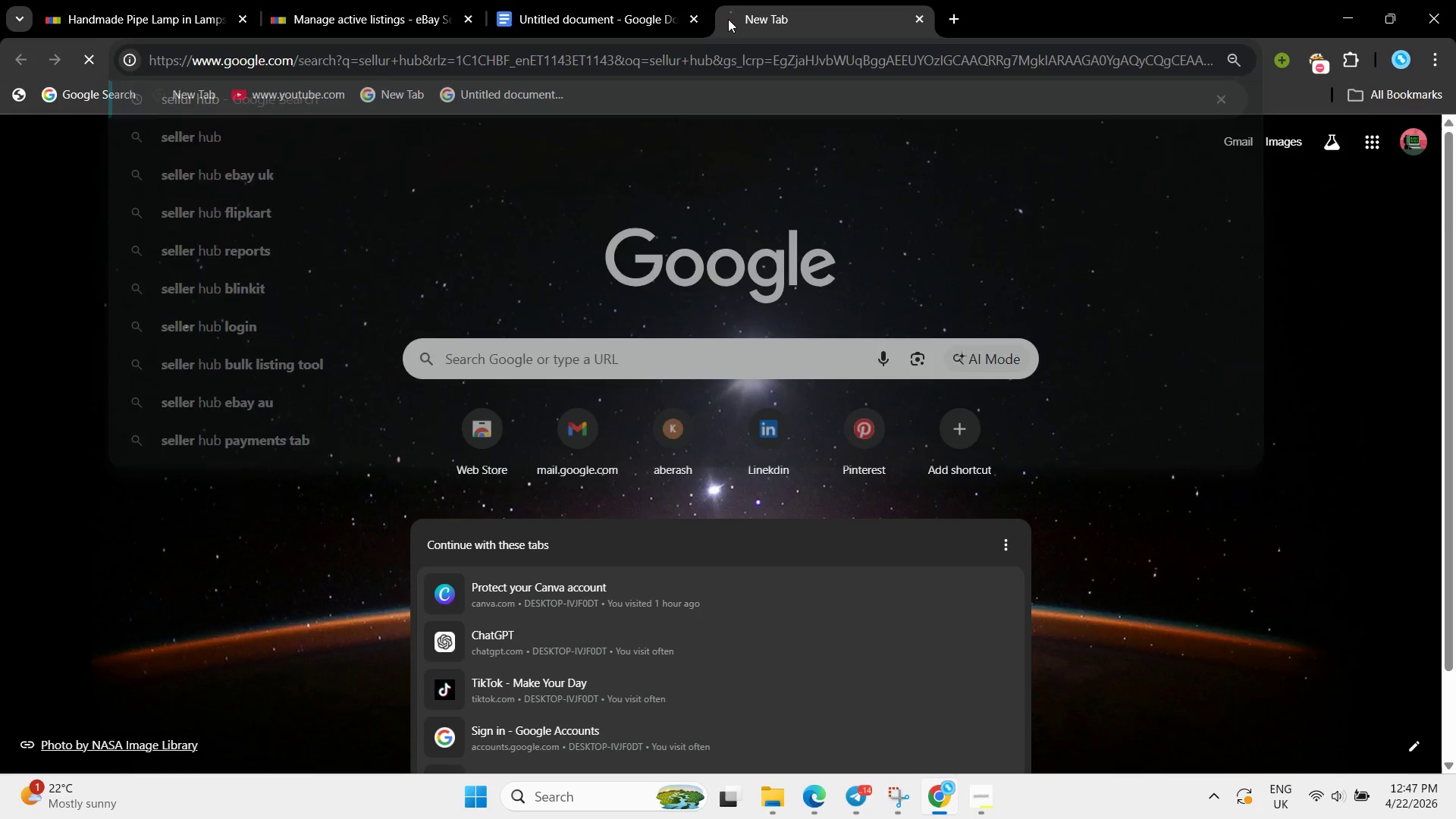 
key(Enter)
 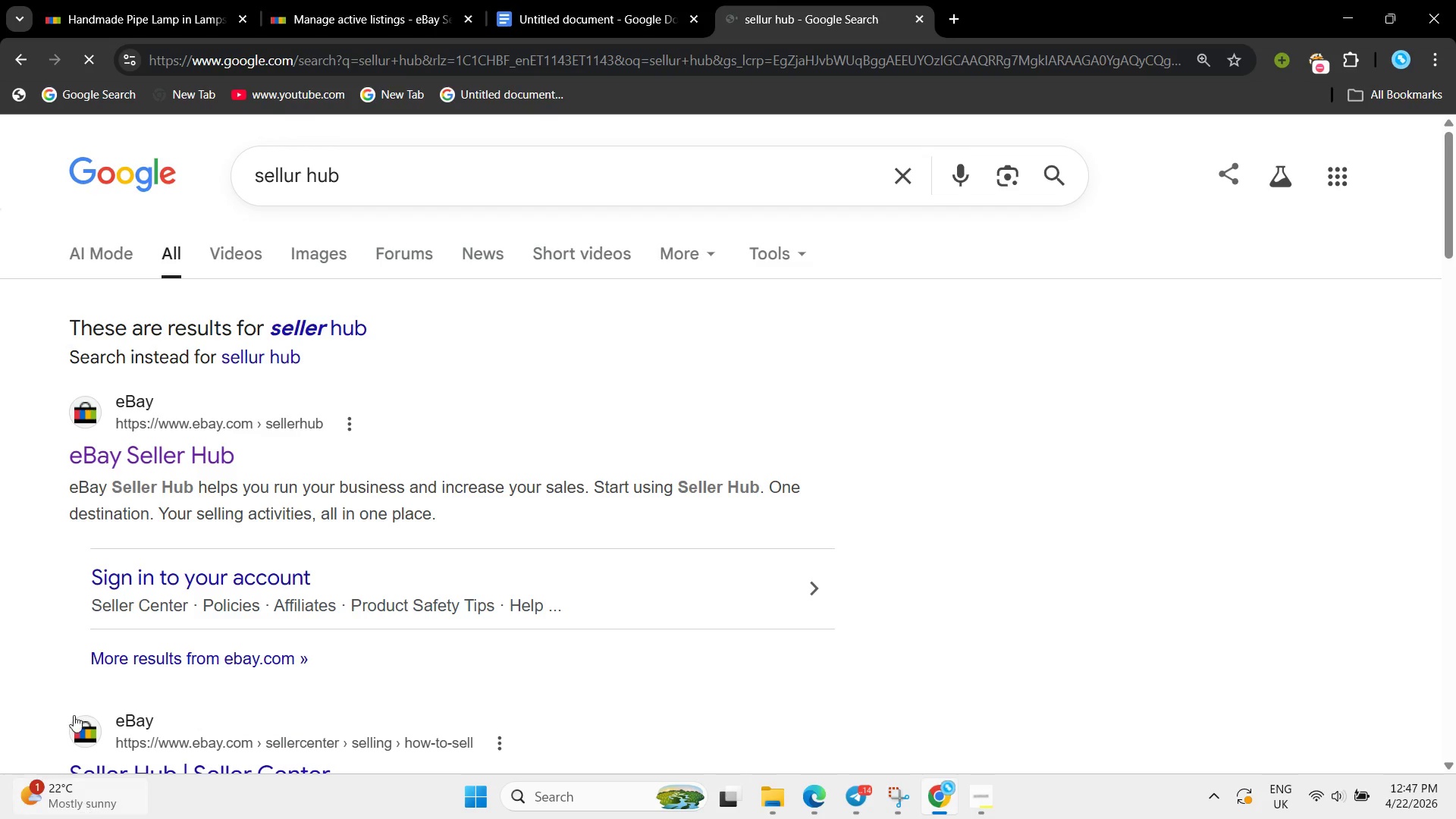 
left_click([215, 460])
 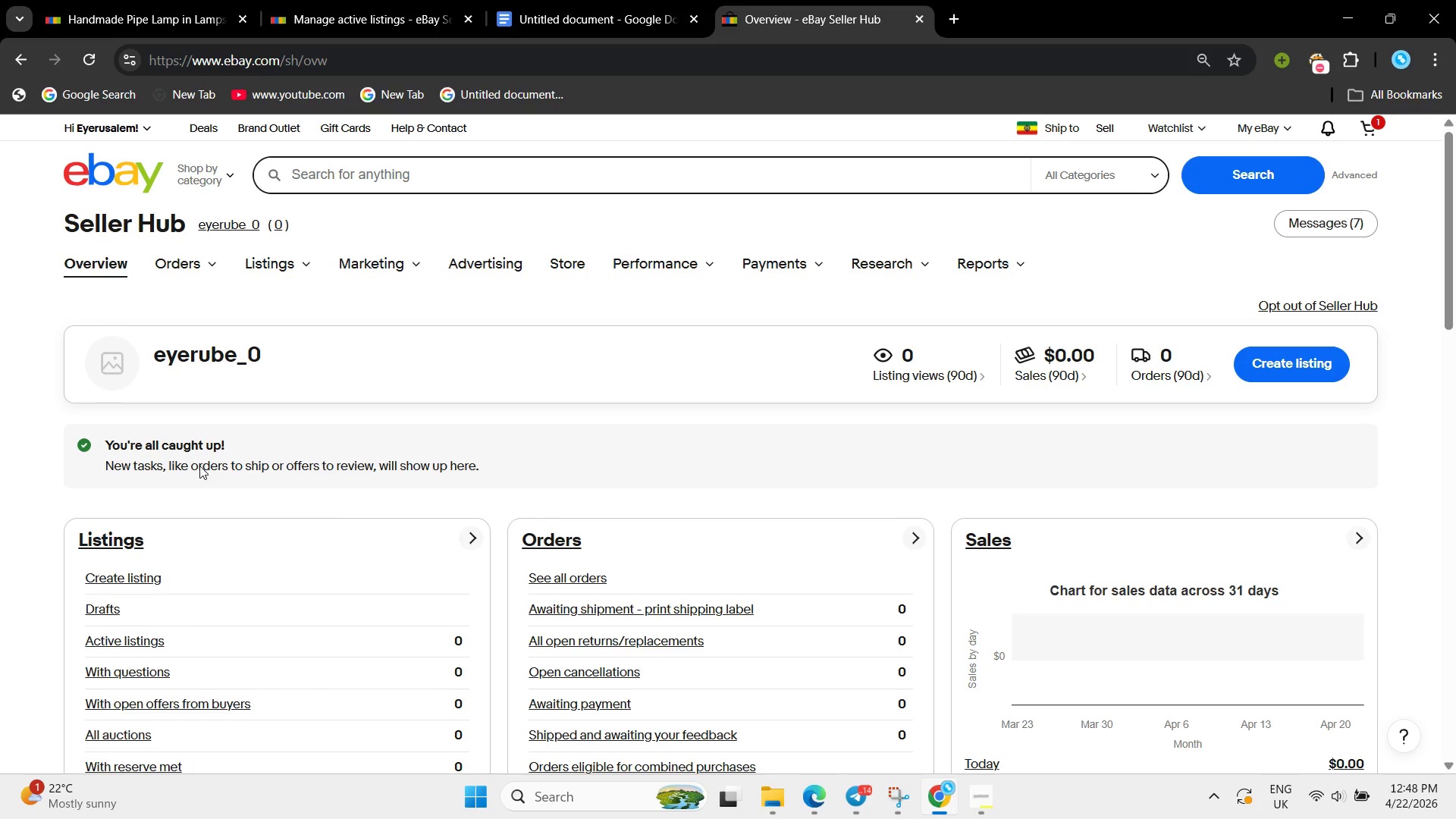 
wait(47.53)
 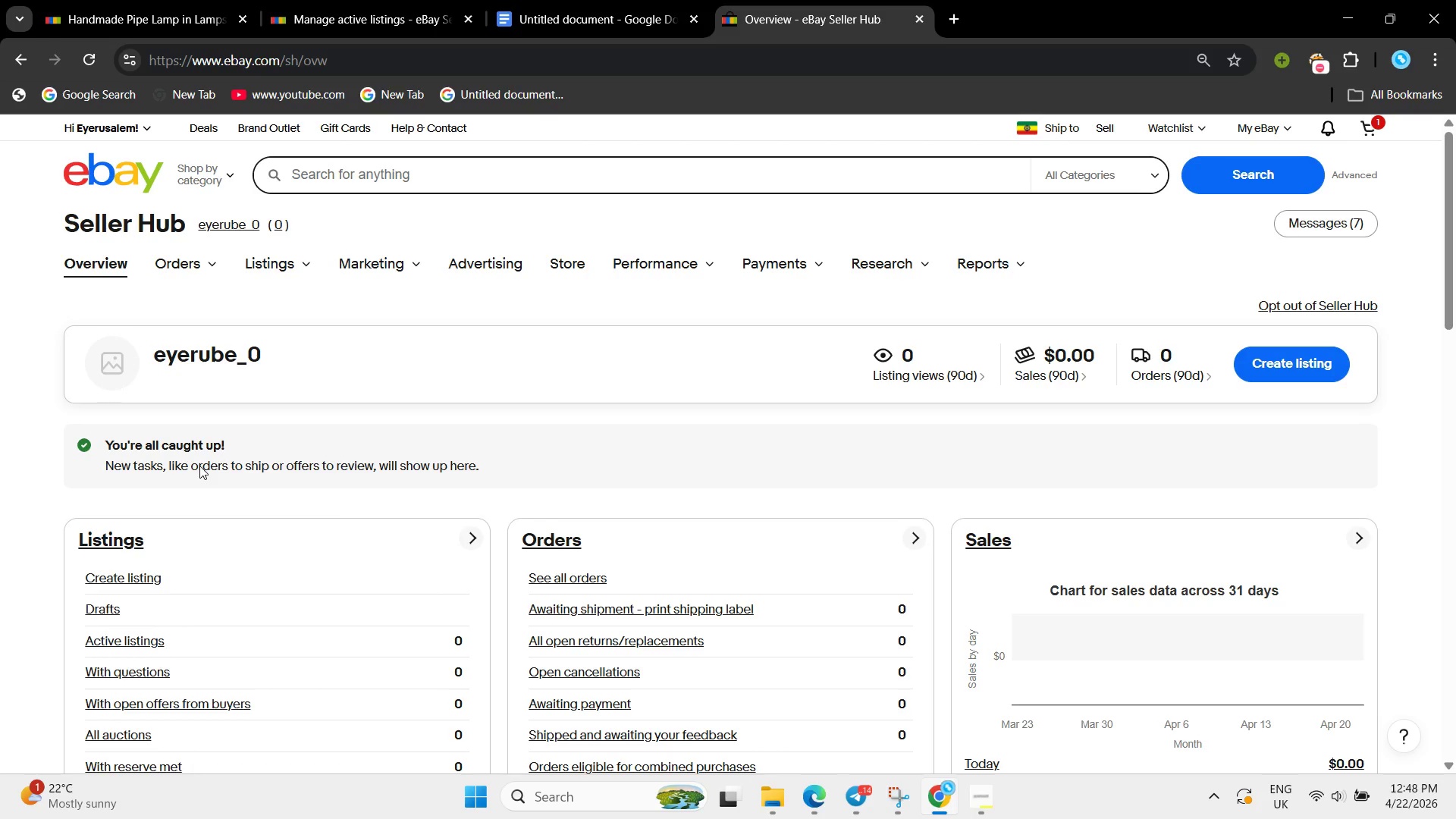 
left_click([977, 806])
 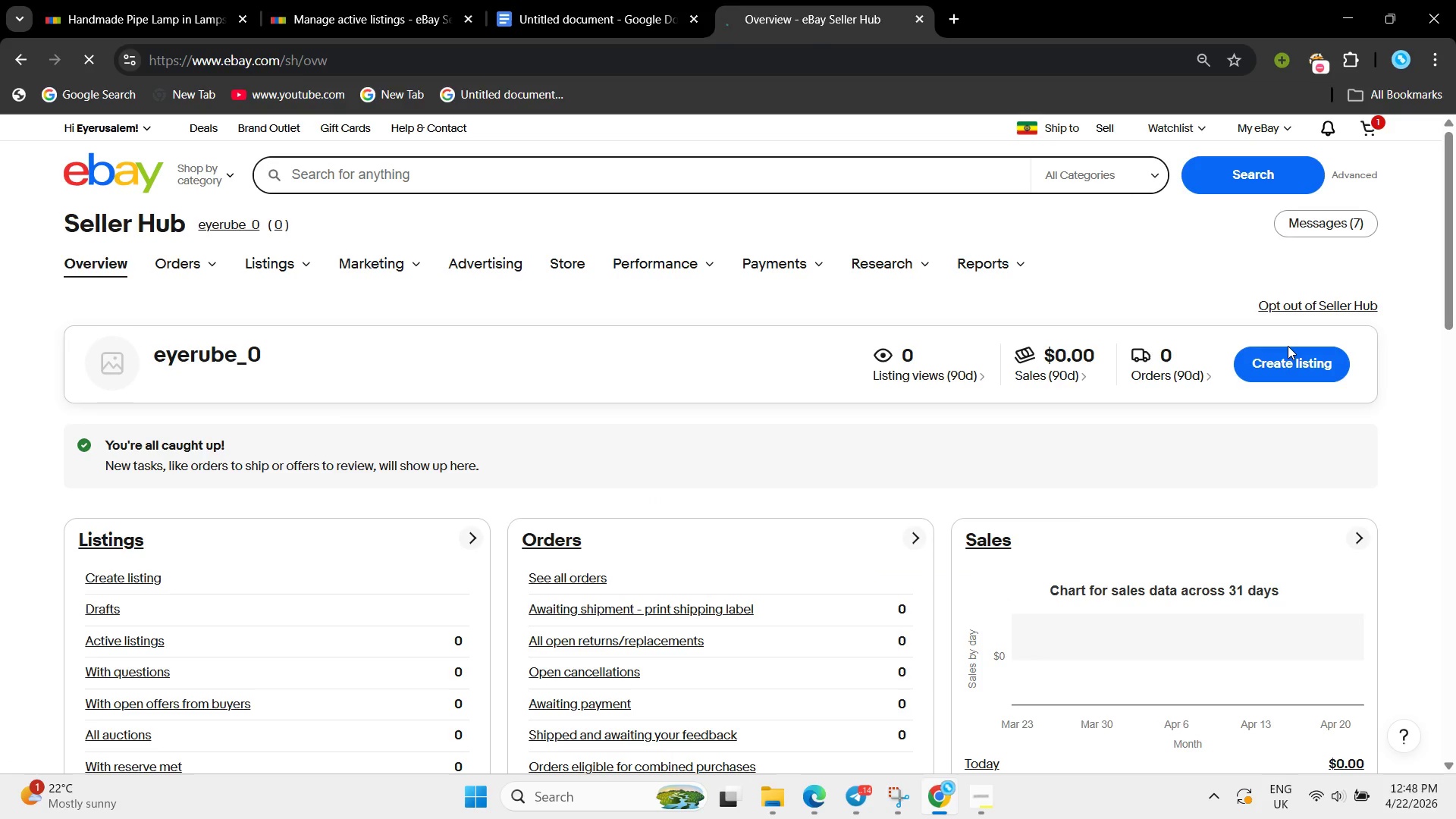 
wait(10.28)
 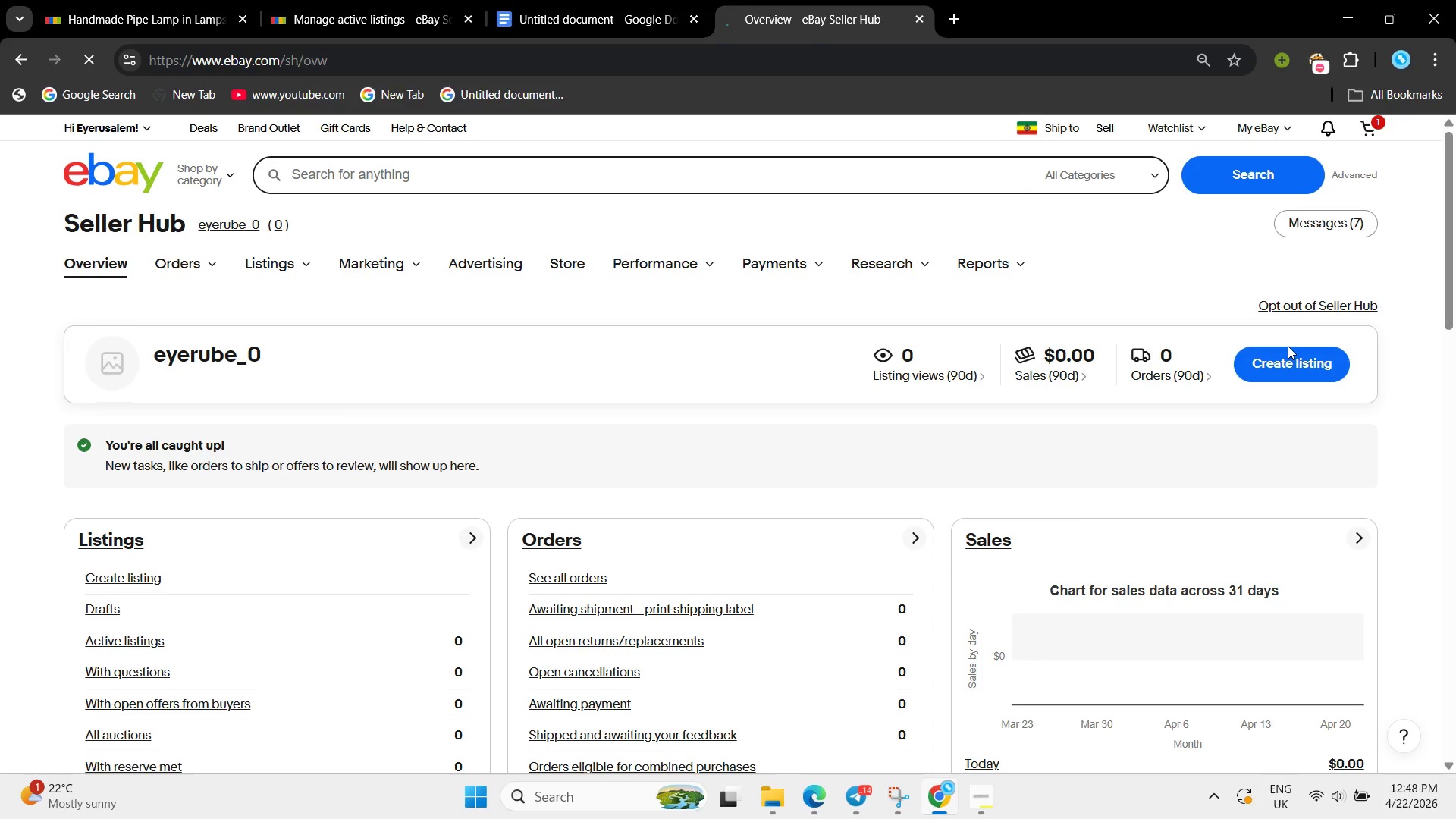 
scroll: coordinate [990, 410], scroll_direction: none, amount: 0.0
 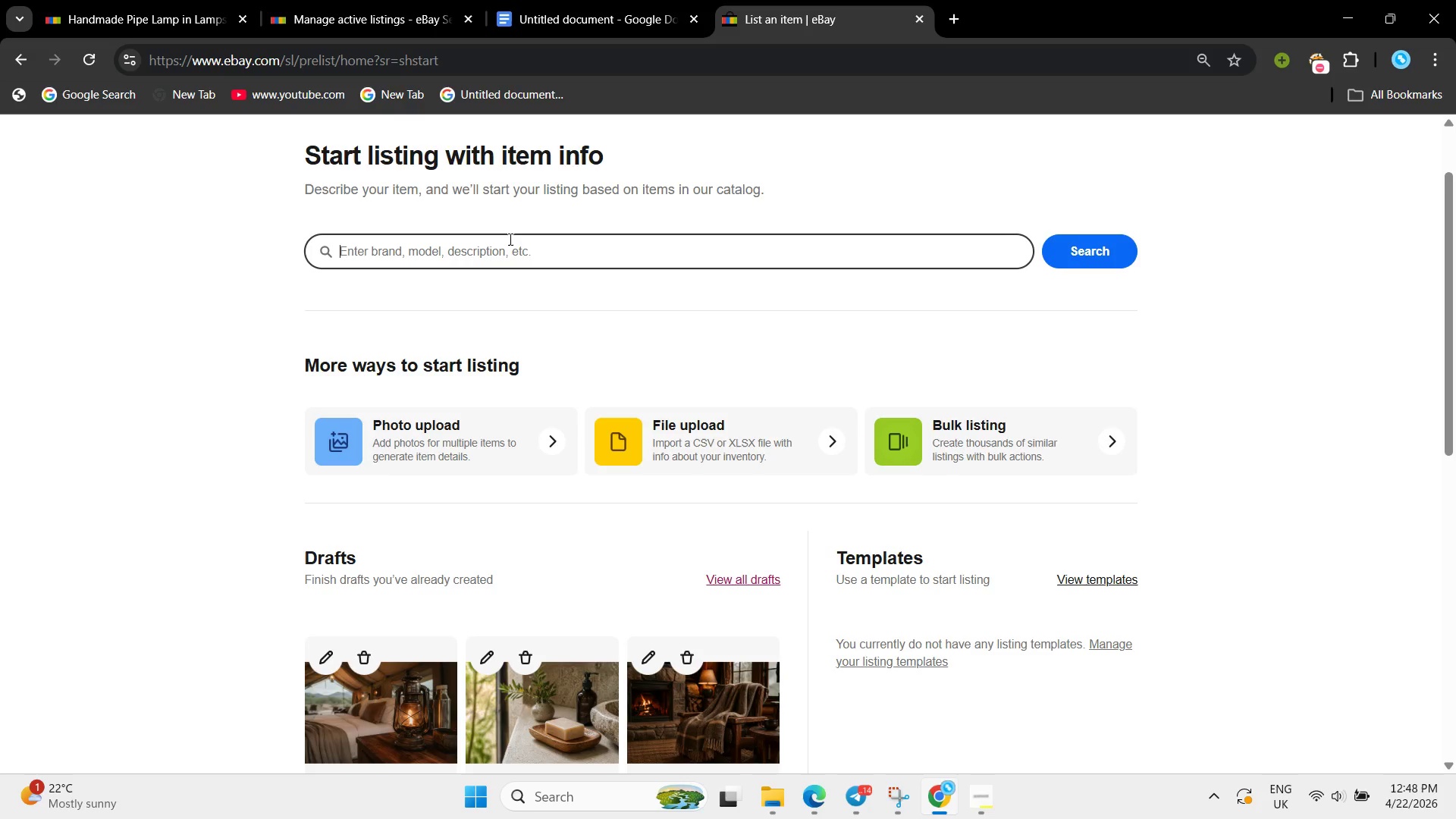 
left_click([509, 239])
 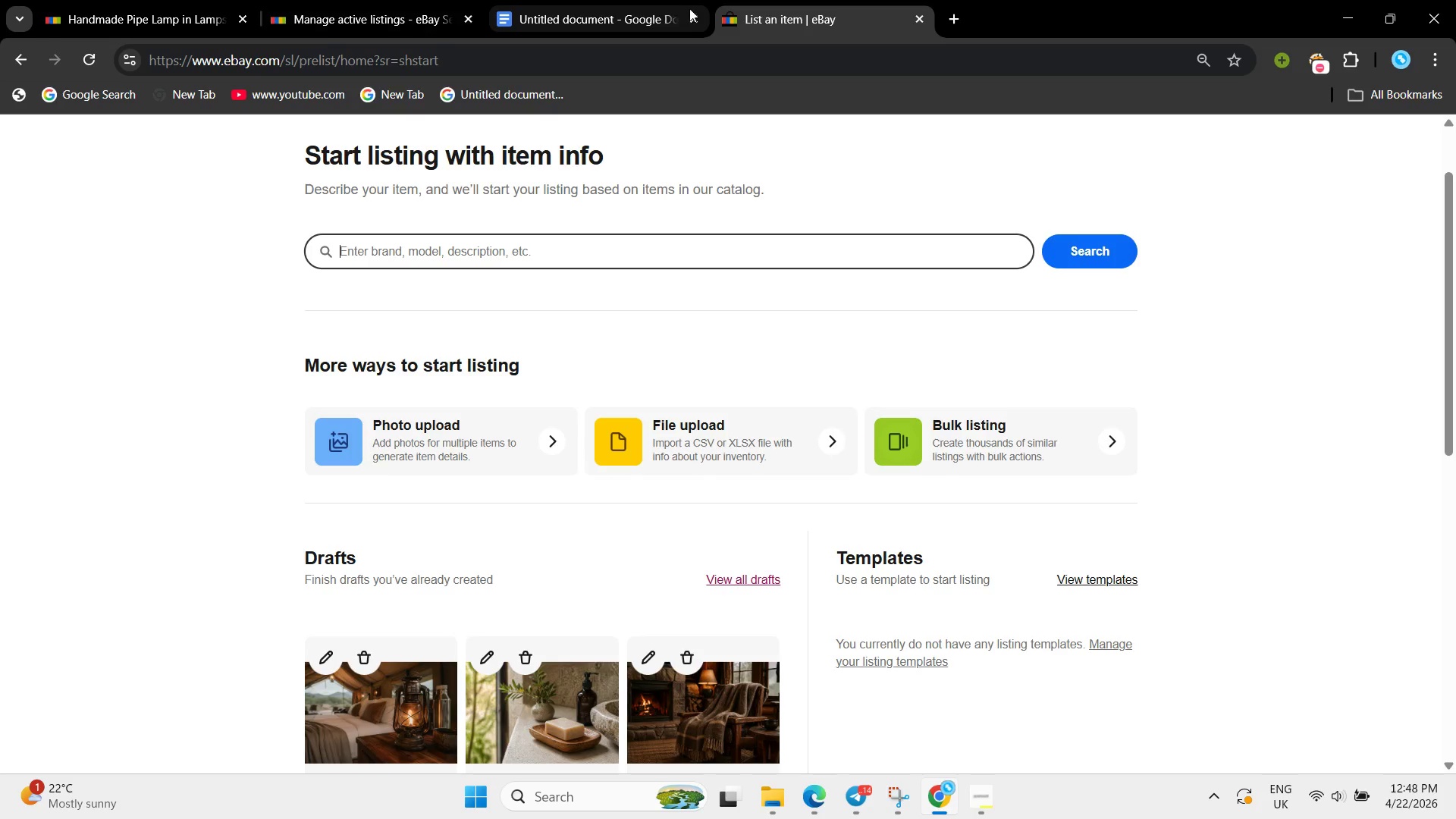 
left_click([610, 0])
 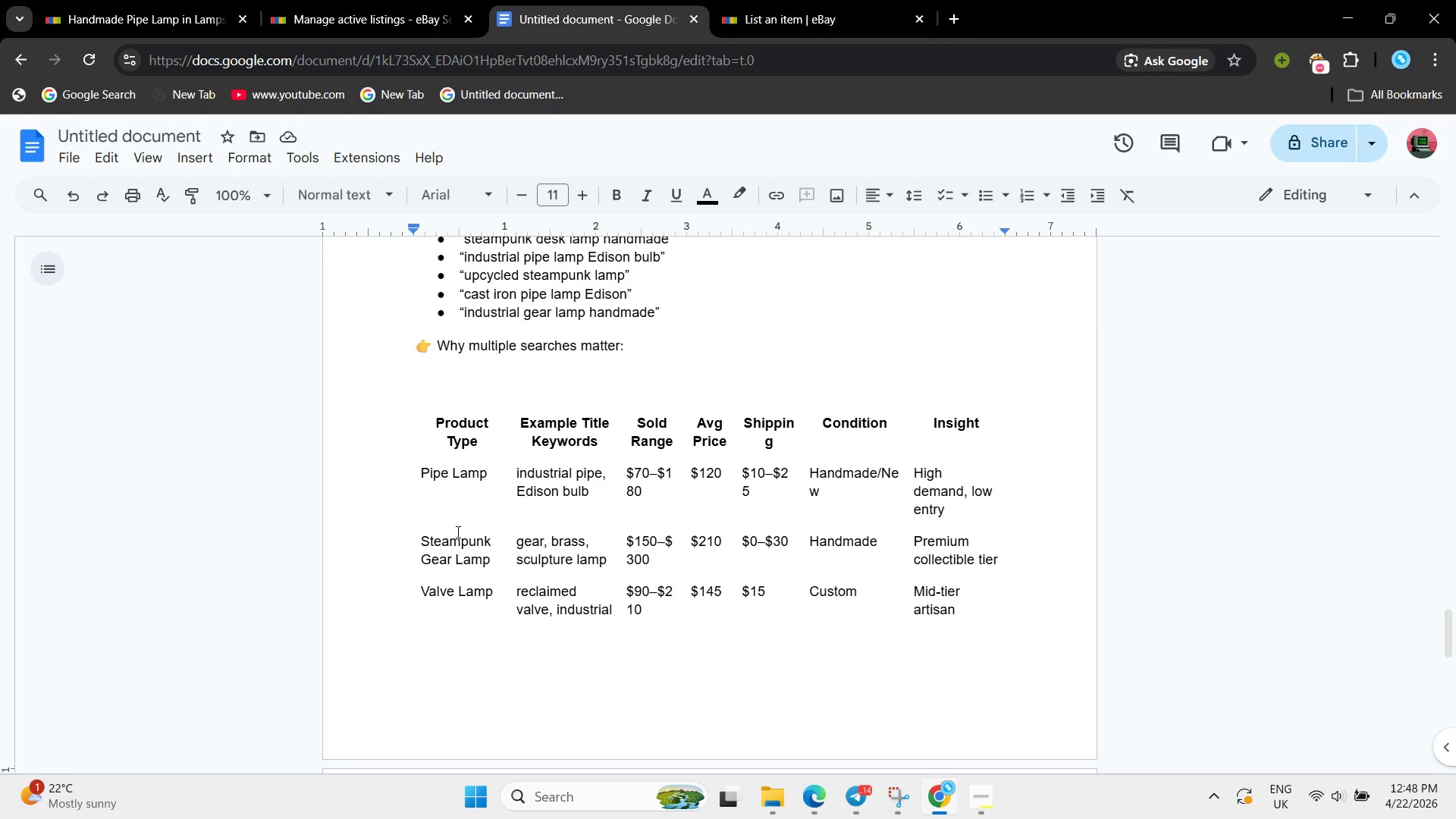 
scroll: coordinate [457, 532], scroll_direction: up, amount: 42.0
 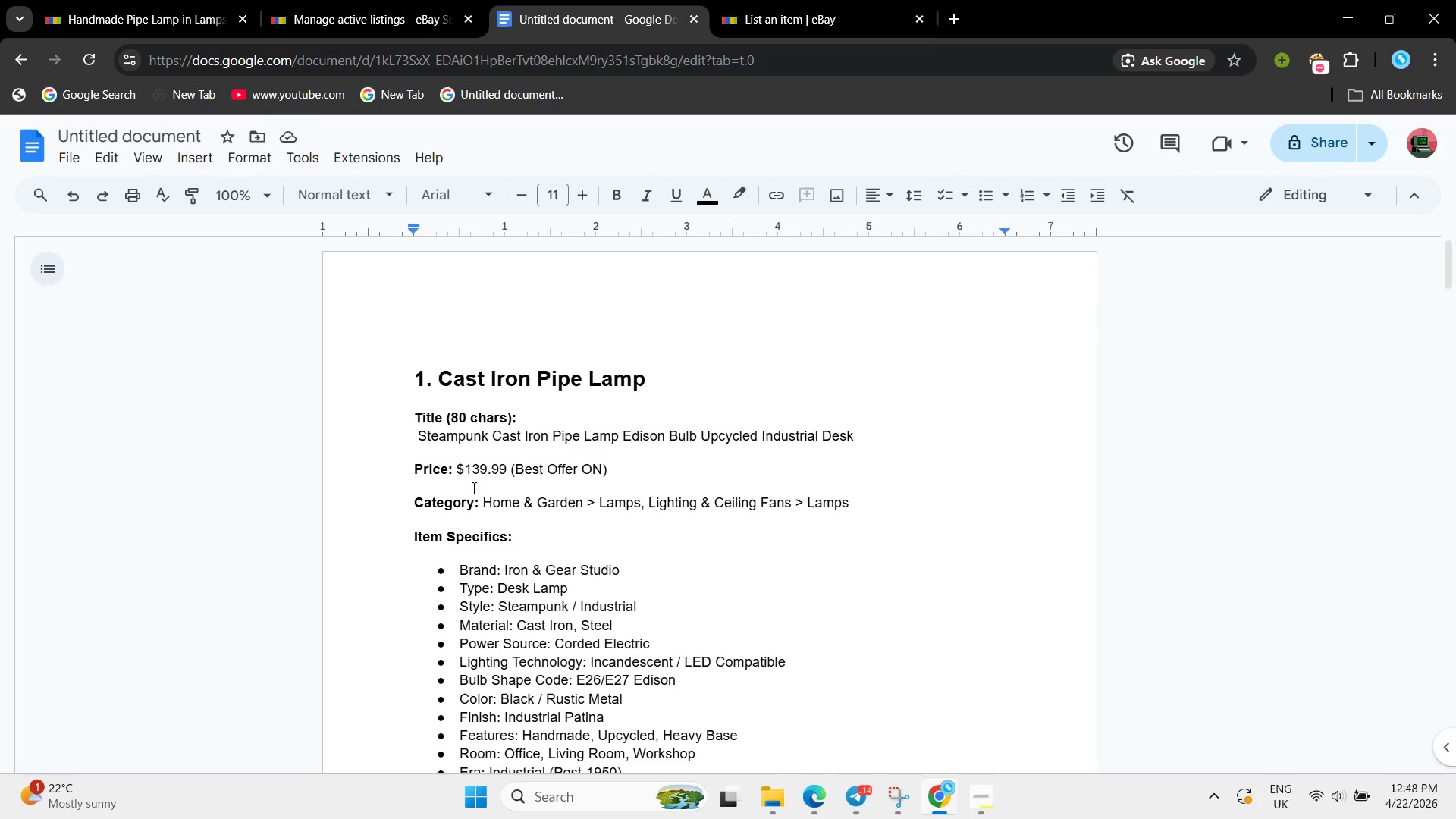 
left_click([437, 441])
 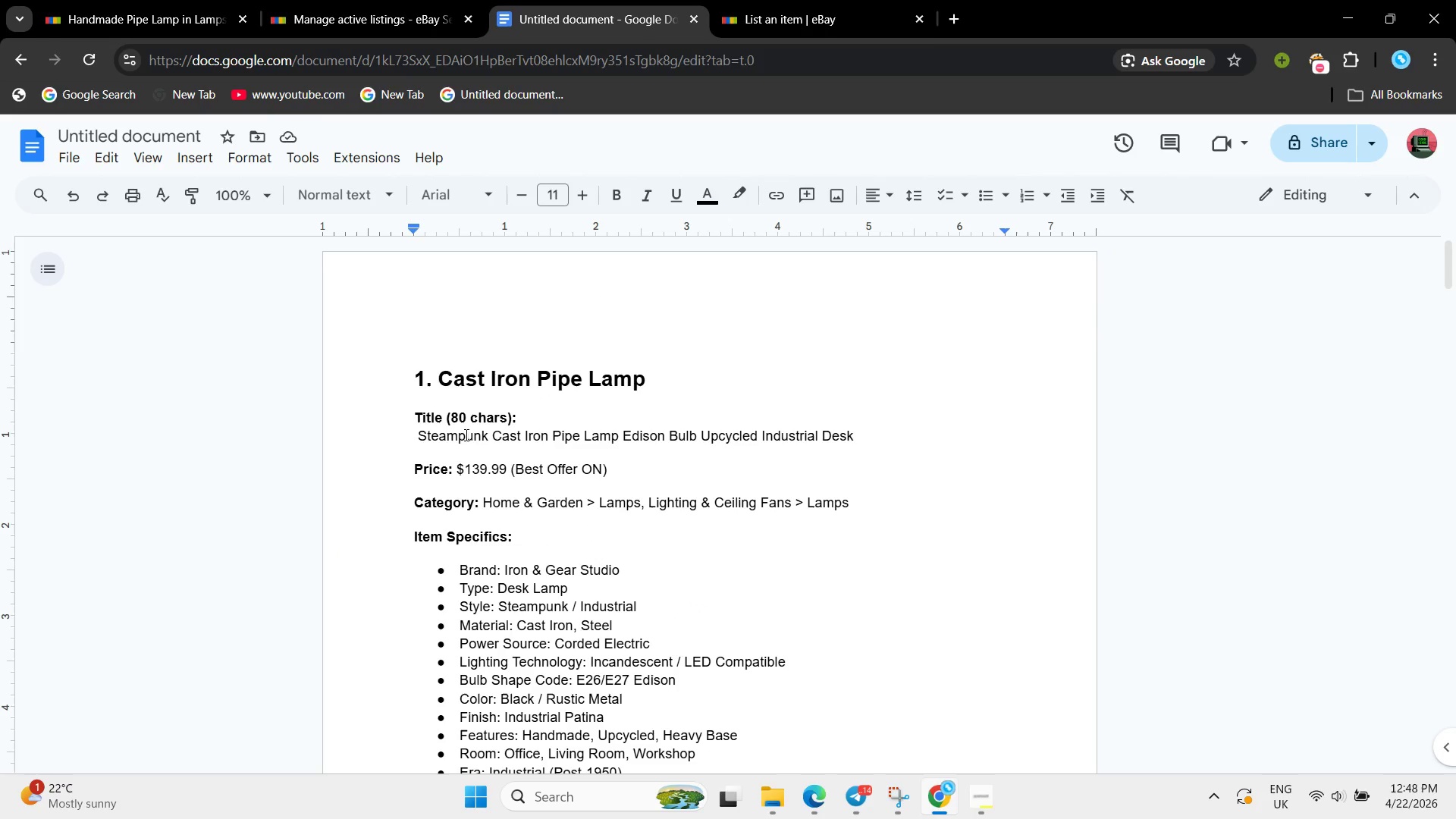 
left_click([465, 435])
 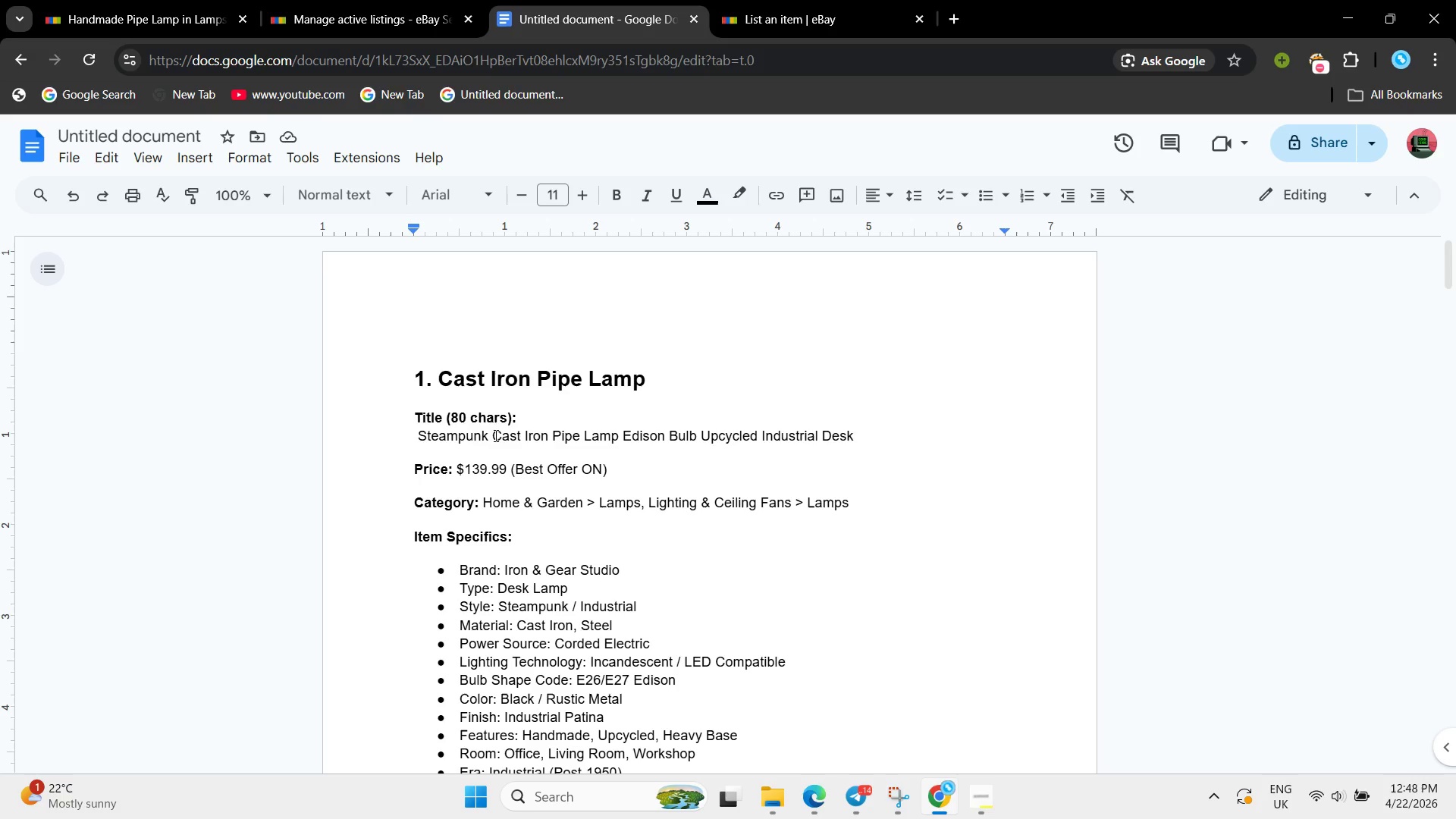 
left_click_drag(start_coordinate=[494, 435], to_coordinate=[616, 434])
 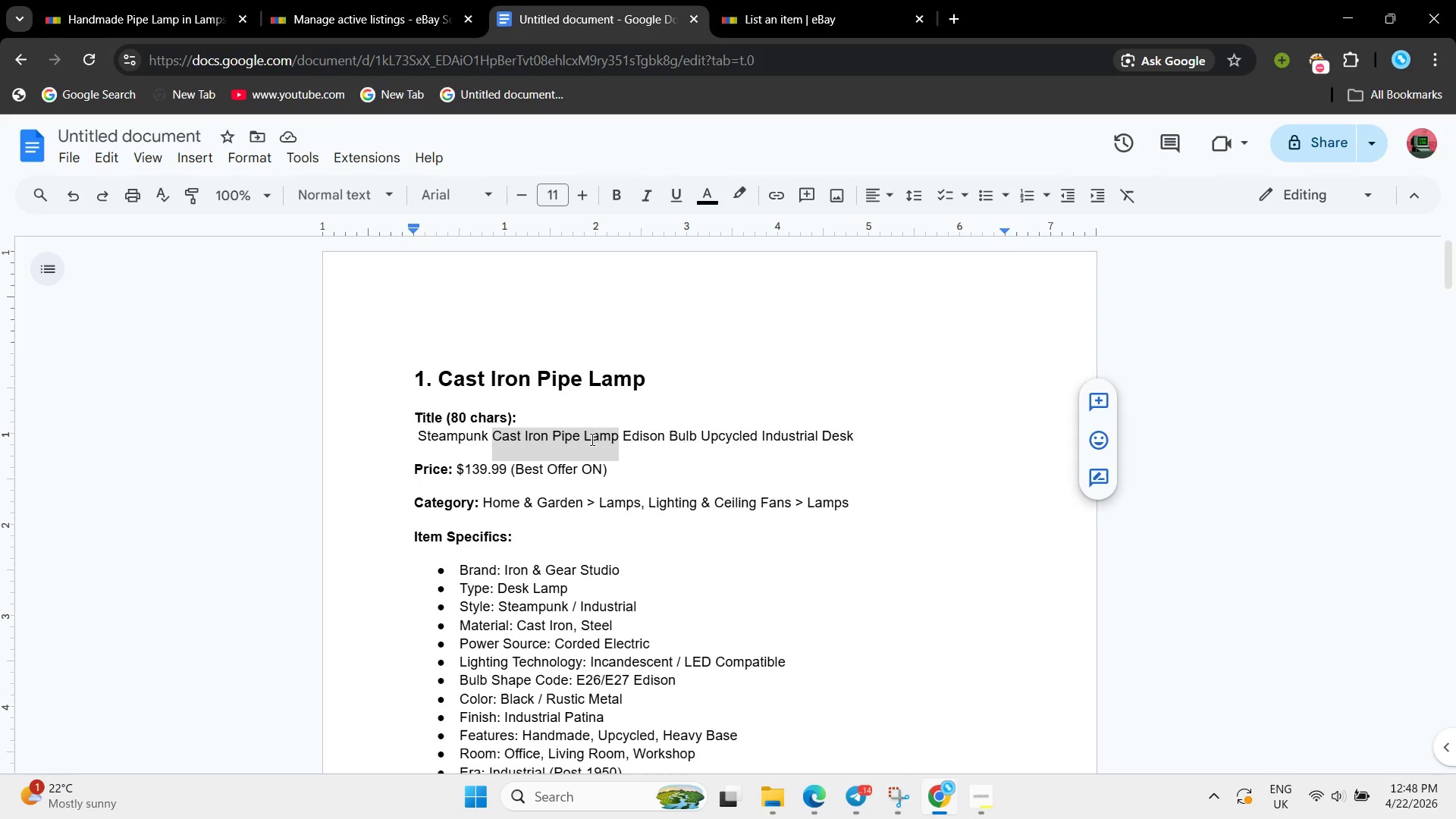 
right_click([591, 439])
 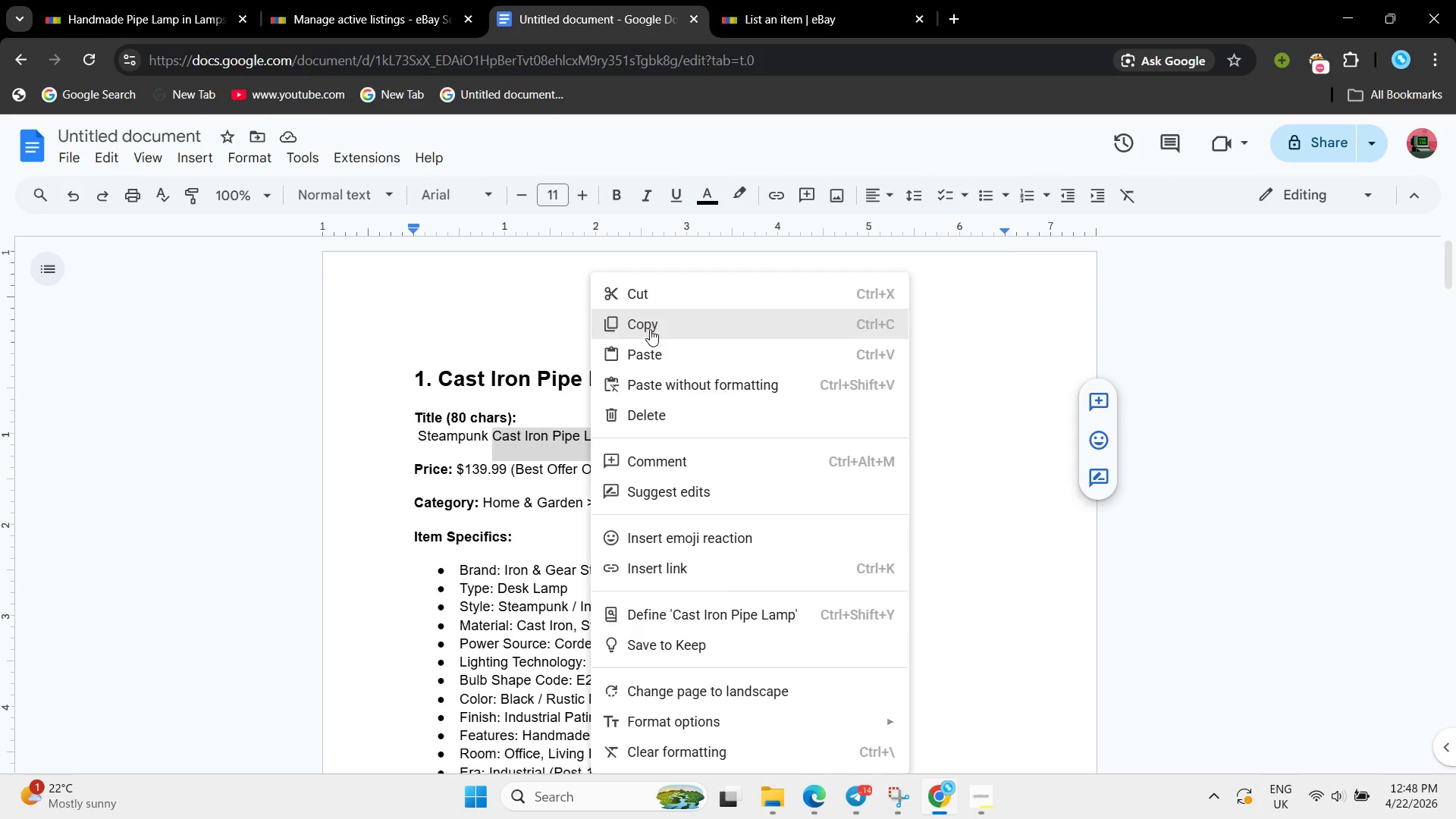 
left_click([650, 329])
 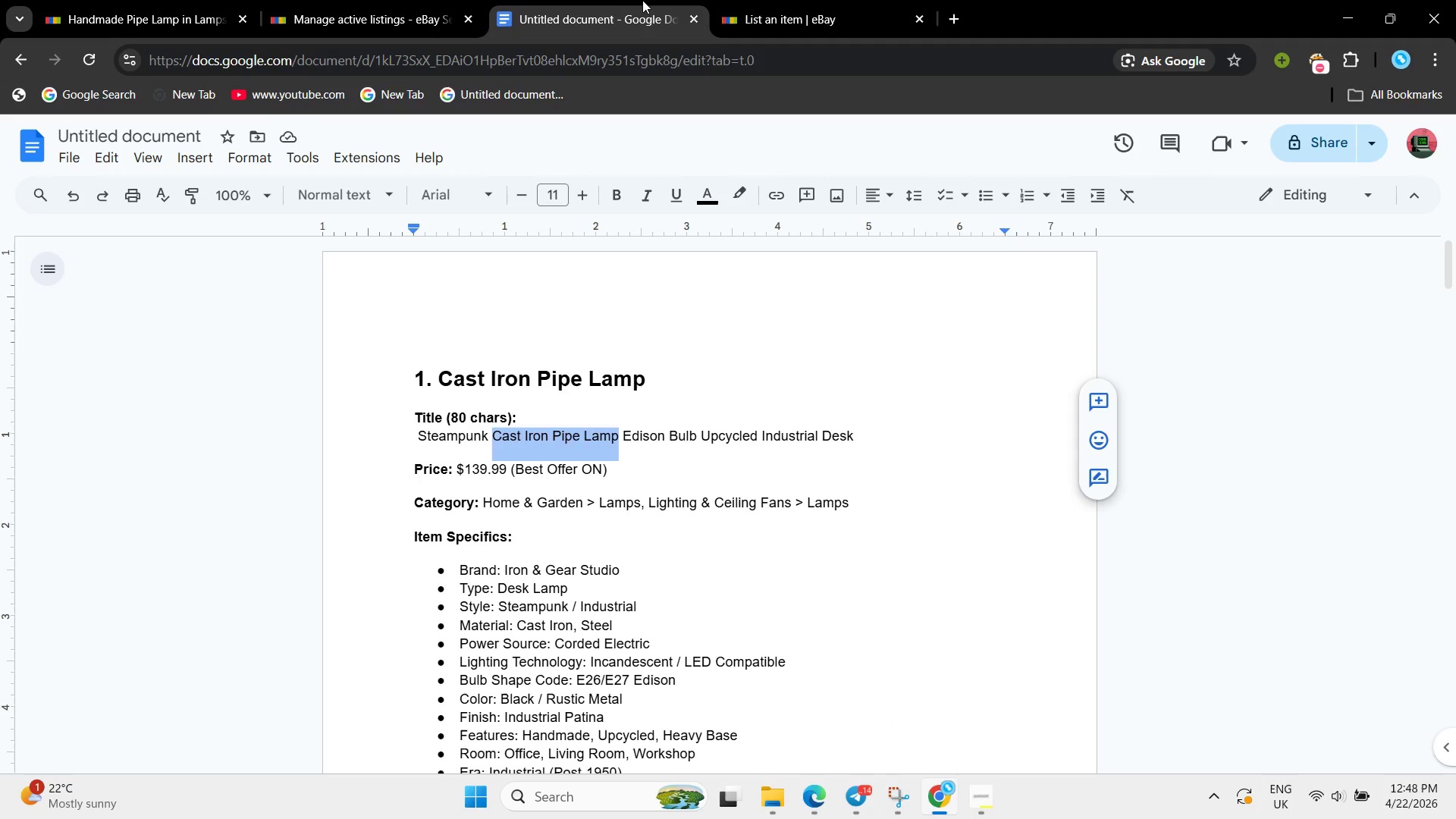 
left_click([612, 0])
 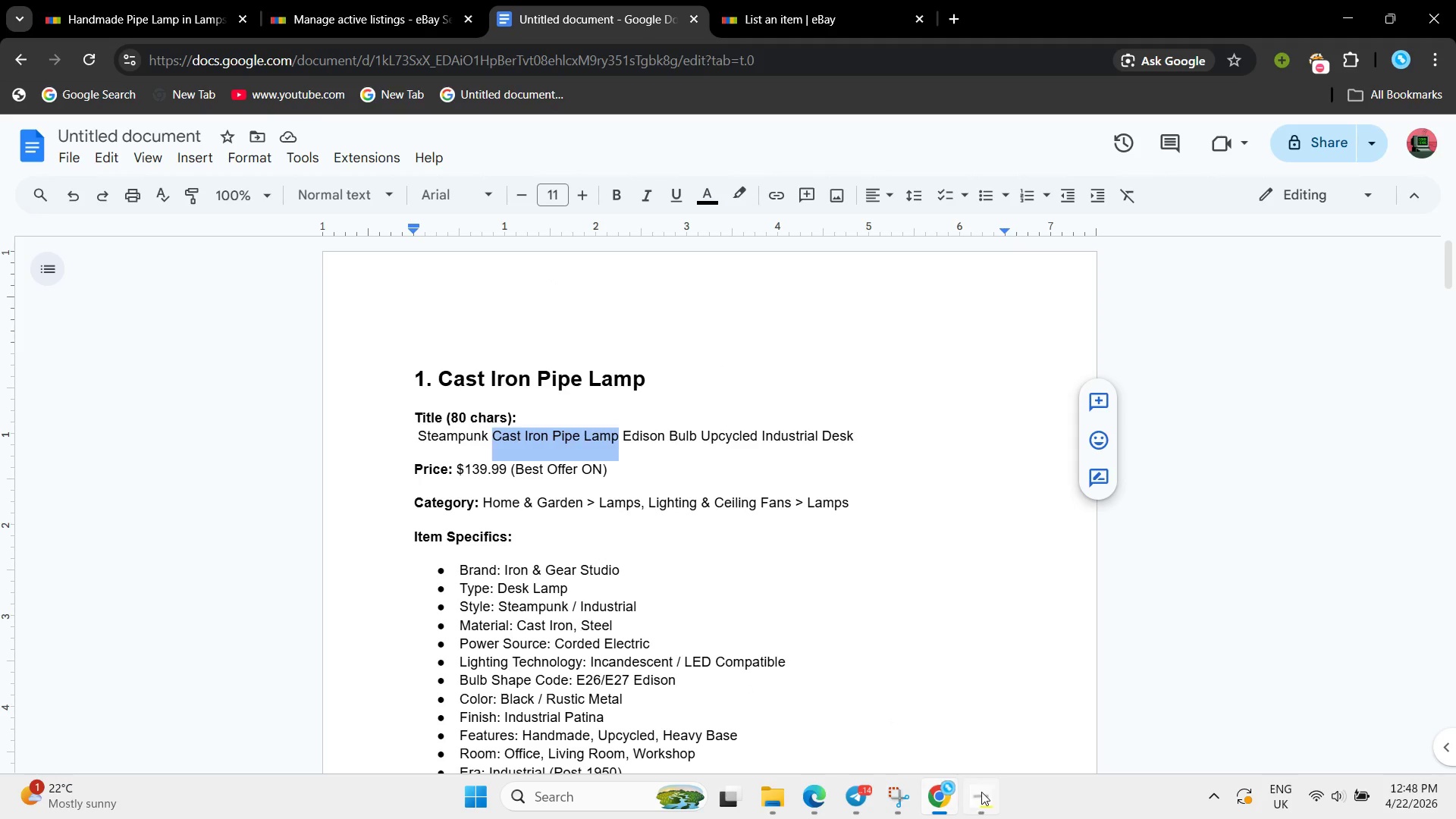 
left_click([981, 792])